 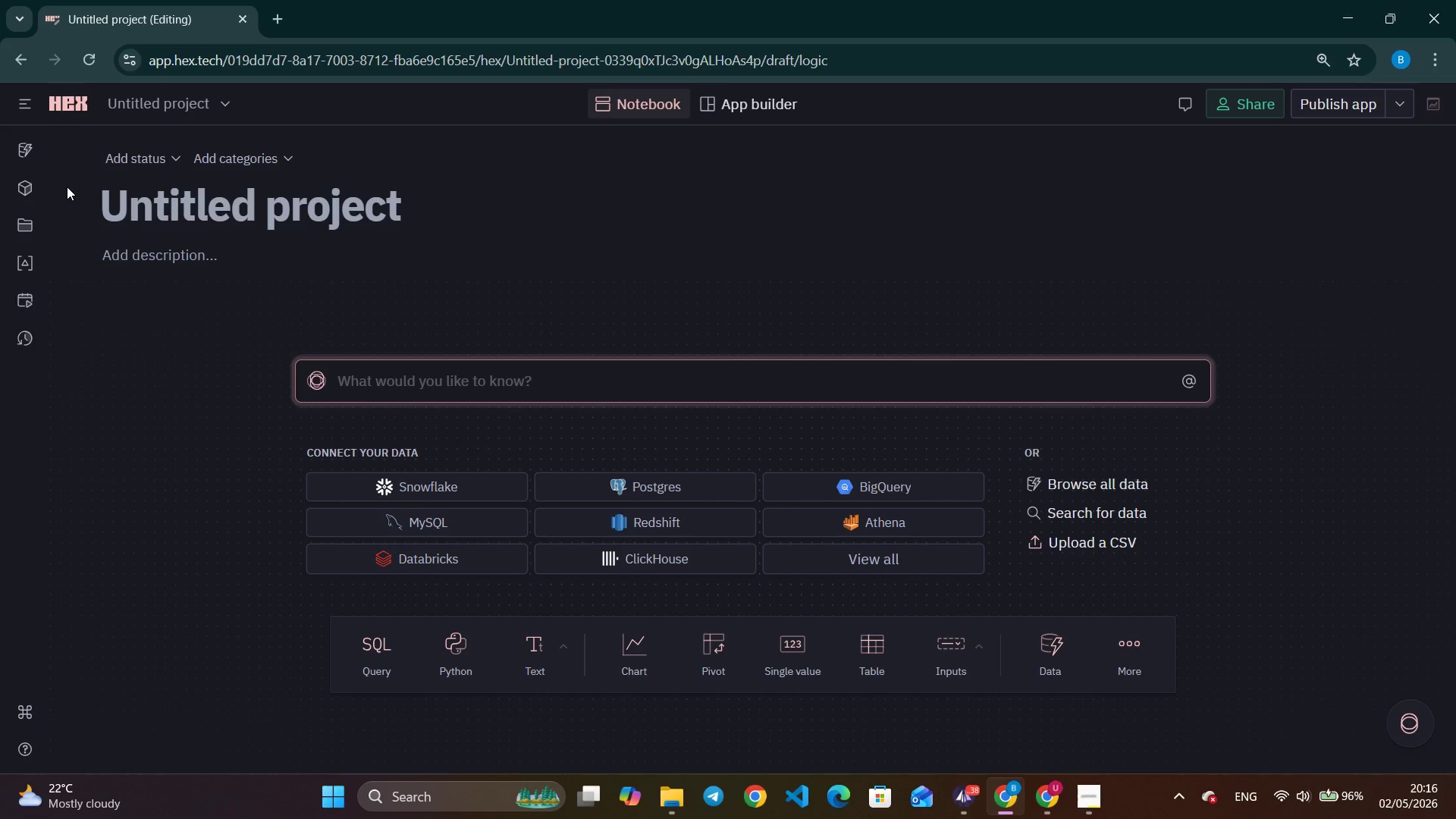 
left_click([256, 216])
 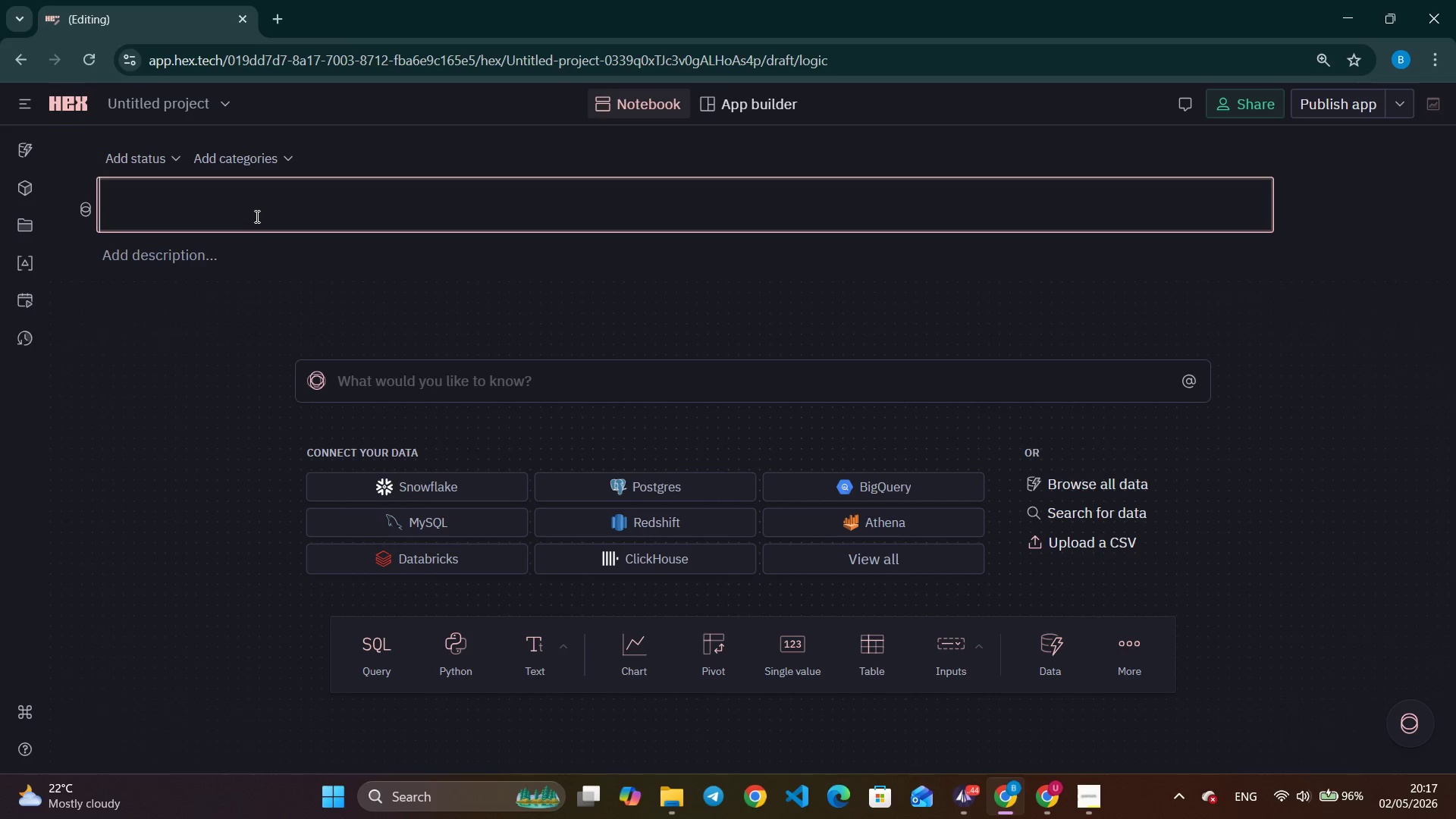 
wait(16.72)
 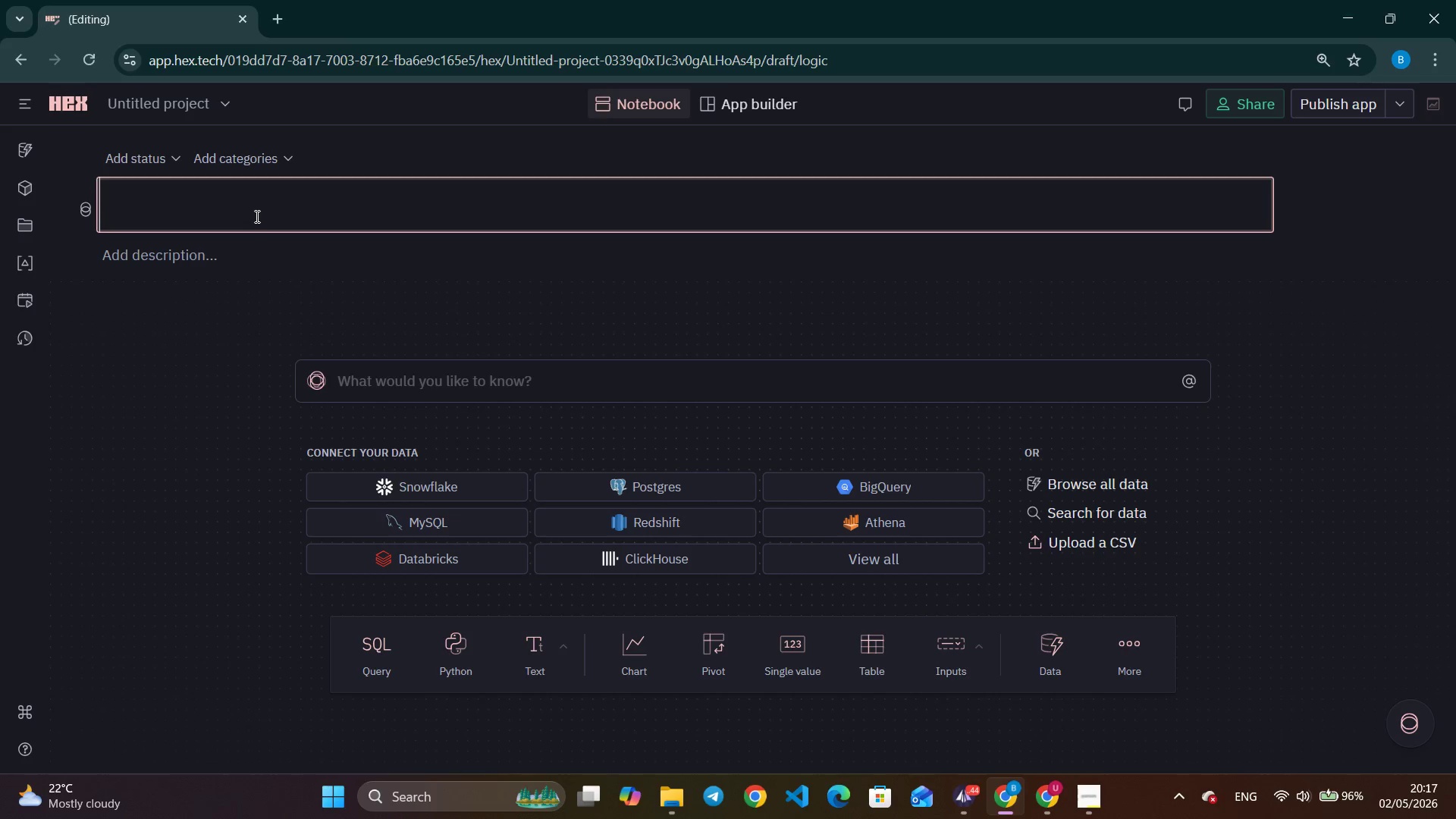 
type(Elderr)
key(Backspace)
type(Guard_Notebook)
 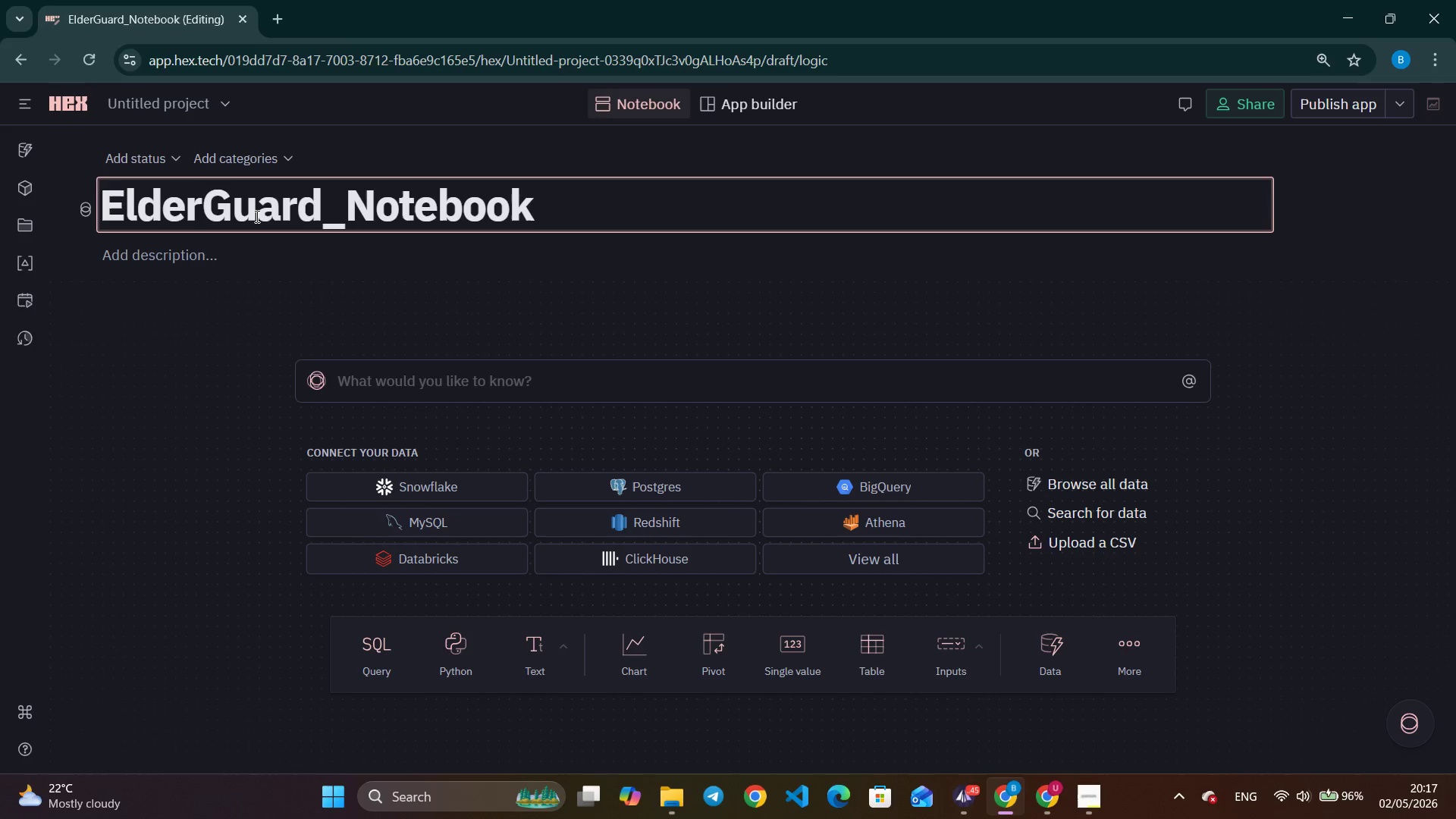 
left_click([243, 604])
 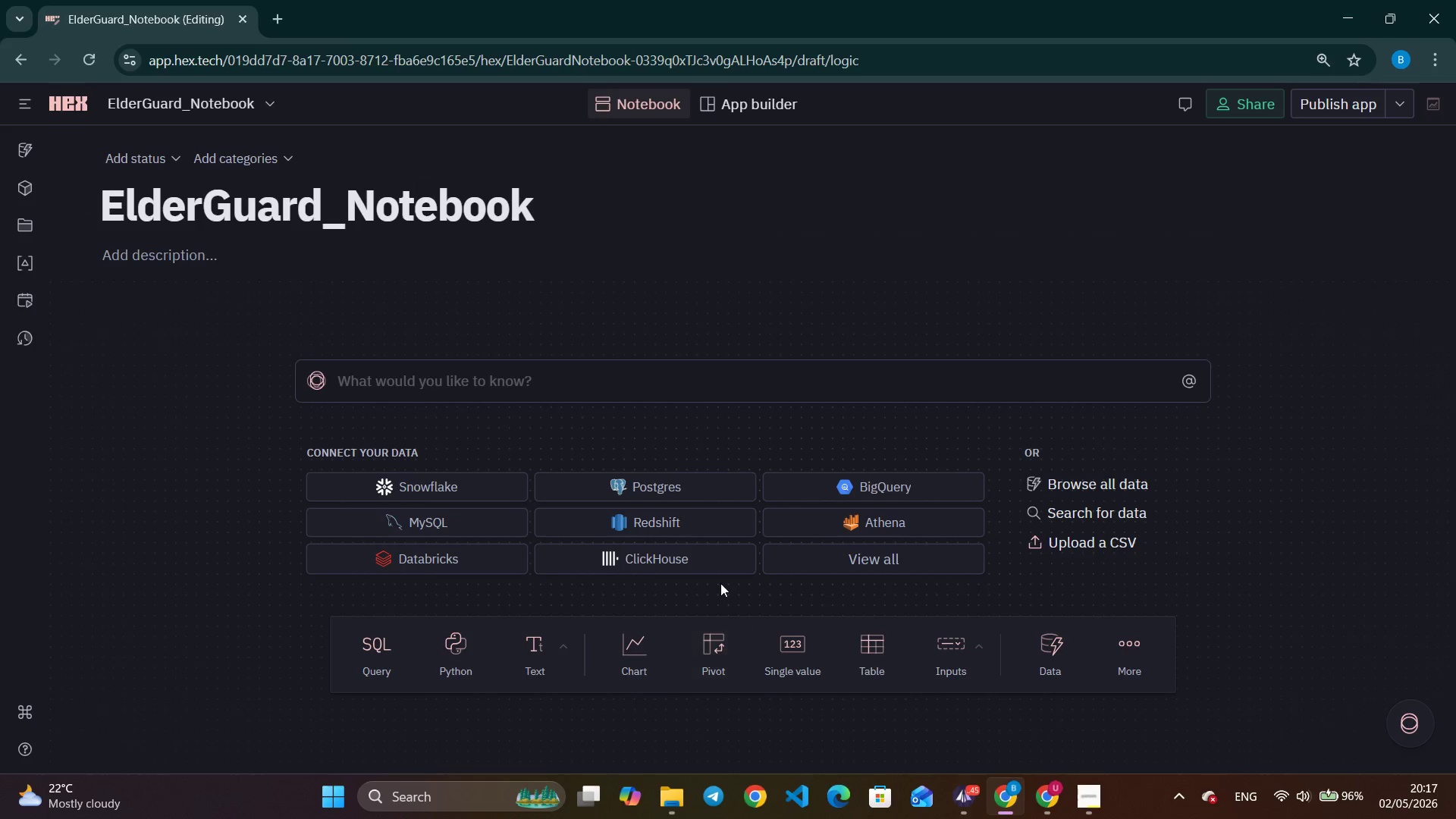 
left_click([556, 663])
 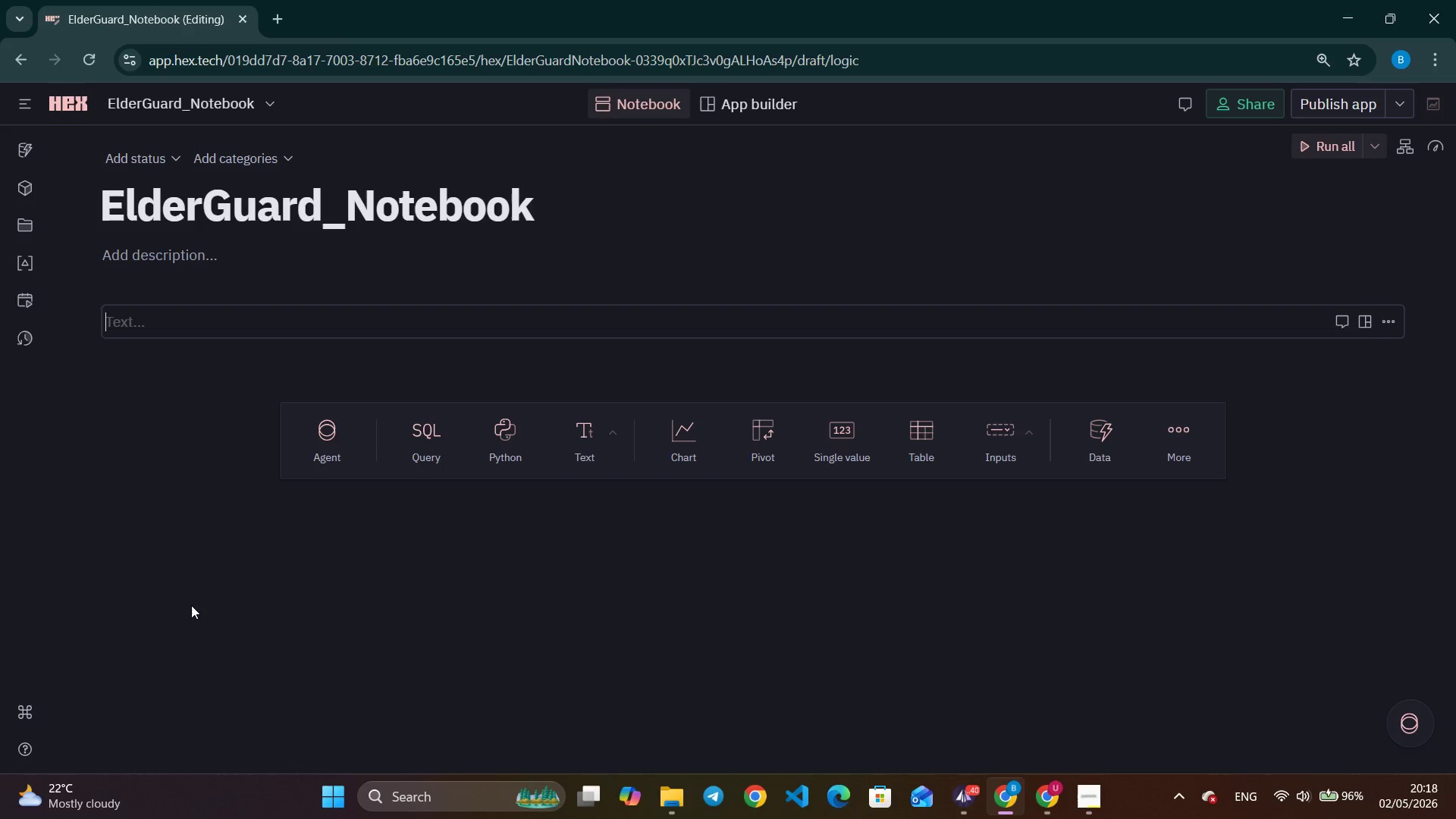 
wait(72.17)
 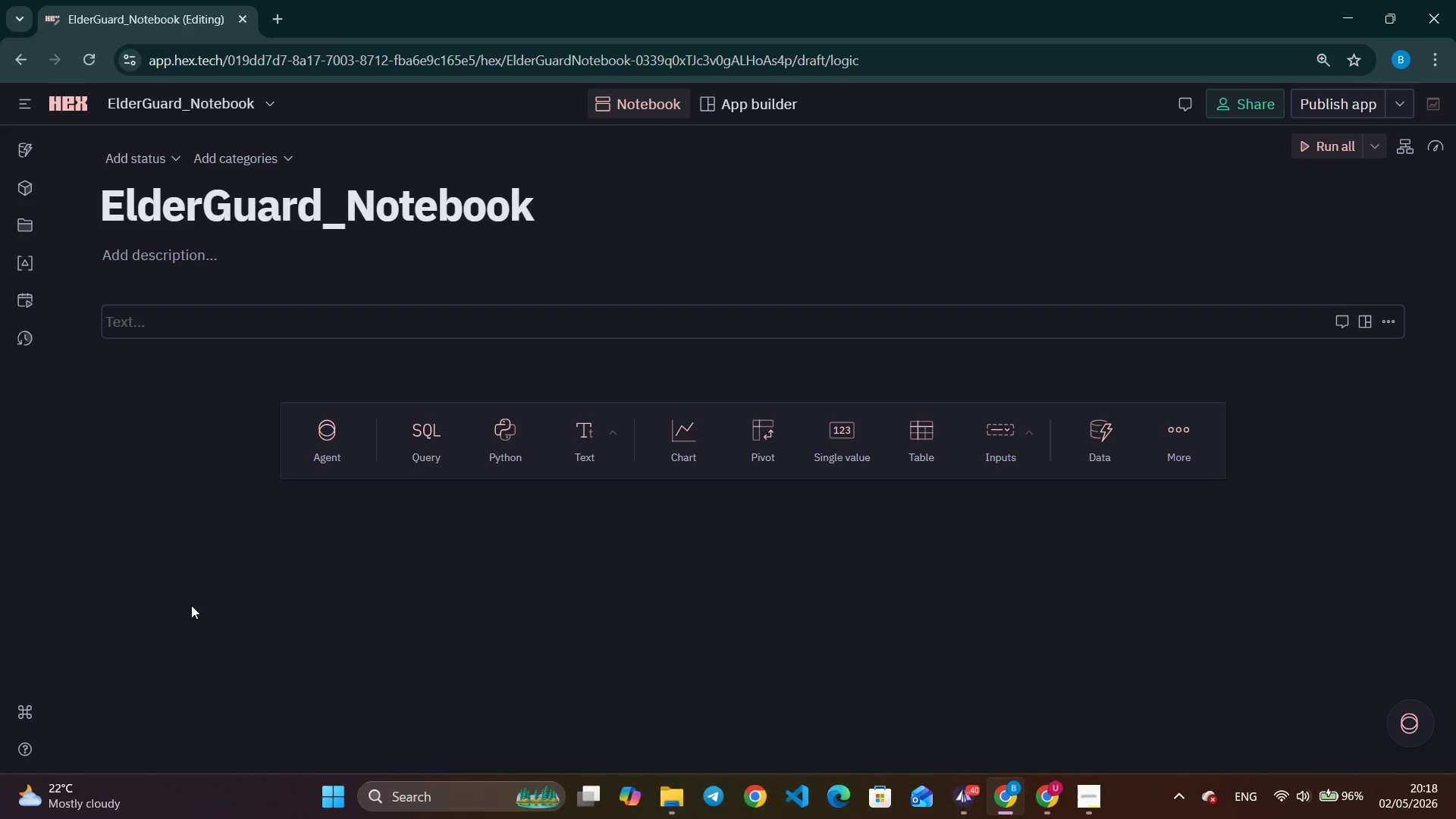 
type(# mbjkklhjlkj edfera kqwfa aasdfdf)
 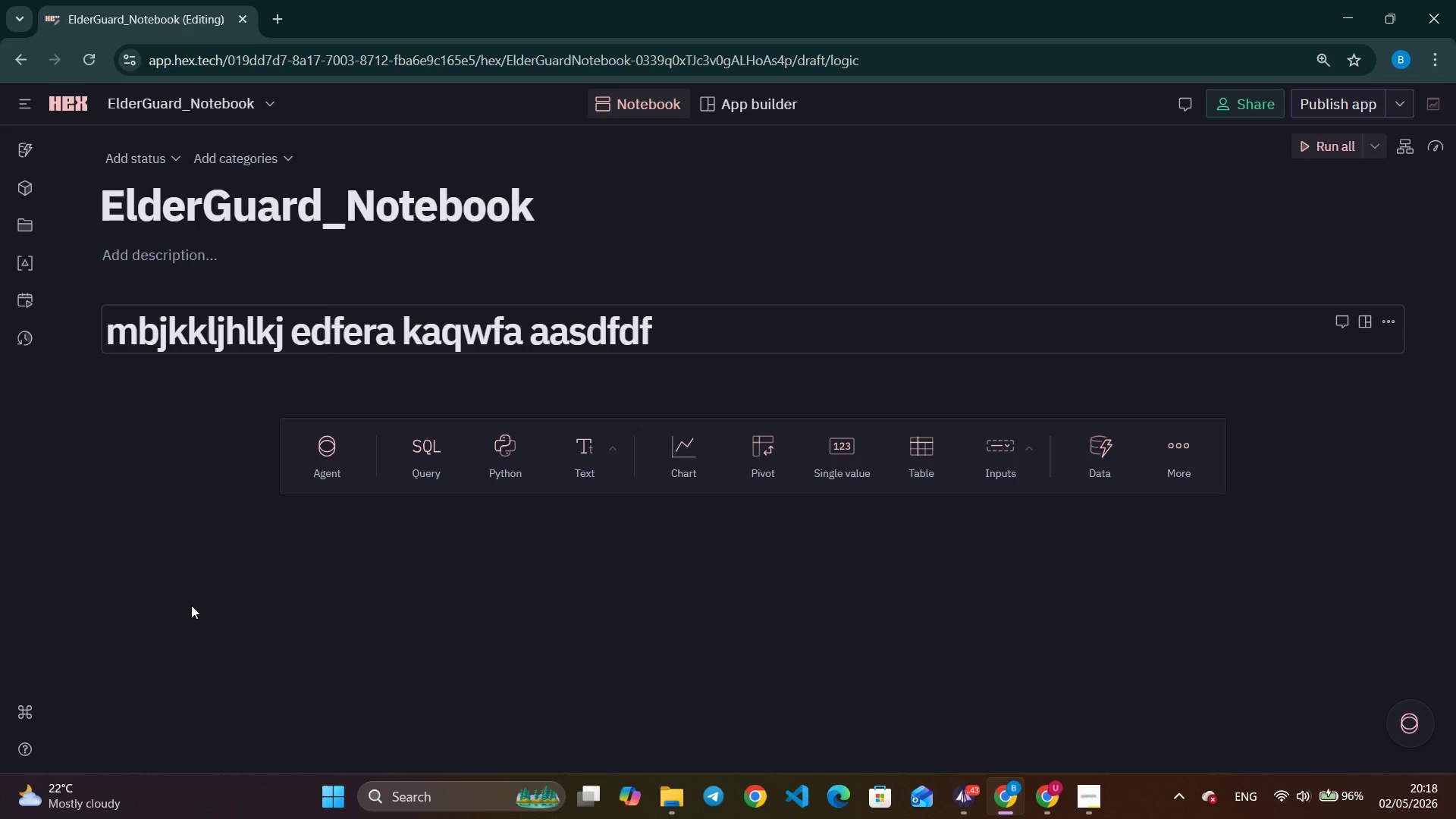 
wait(7.22)
 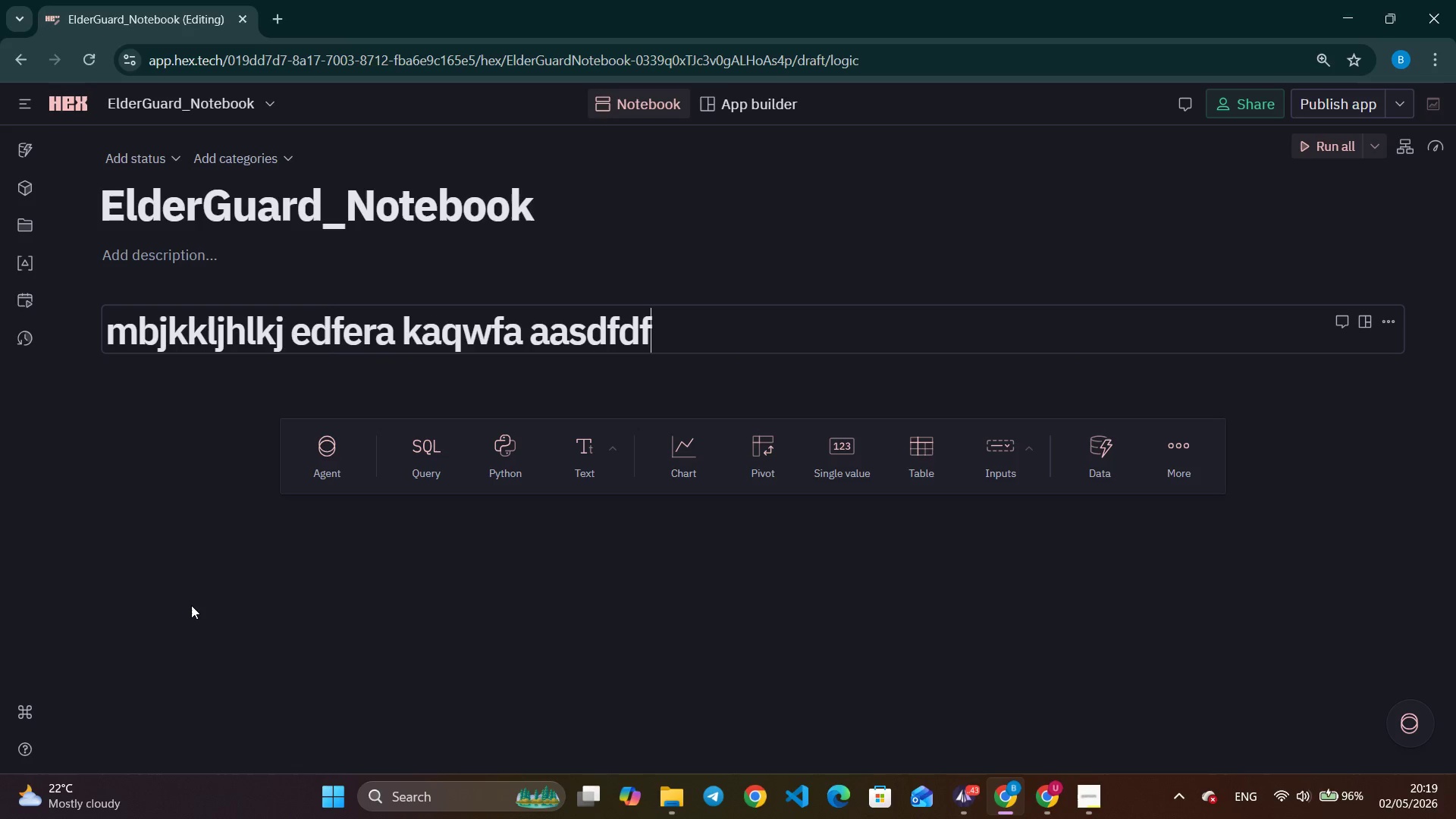 
hold_key(key=CapsLock, duration=0.34)
 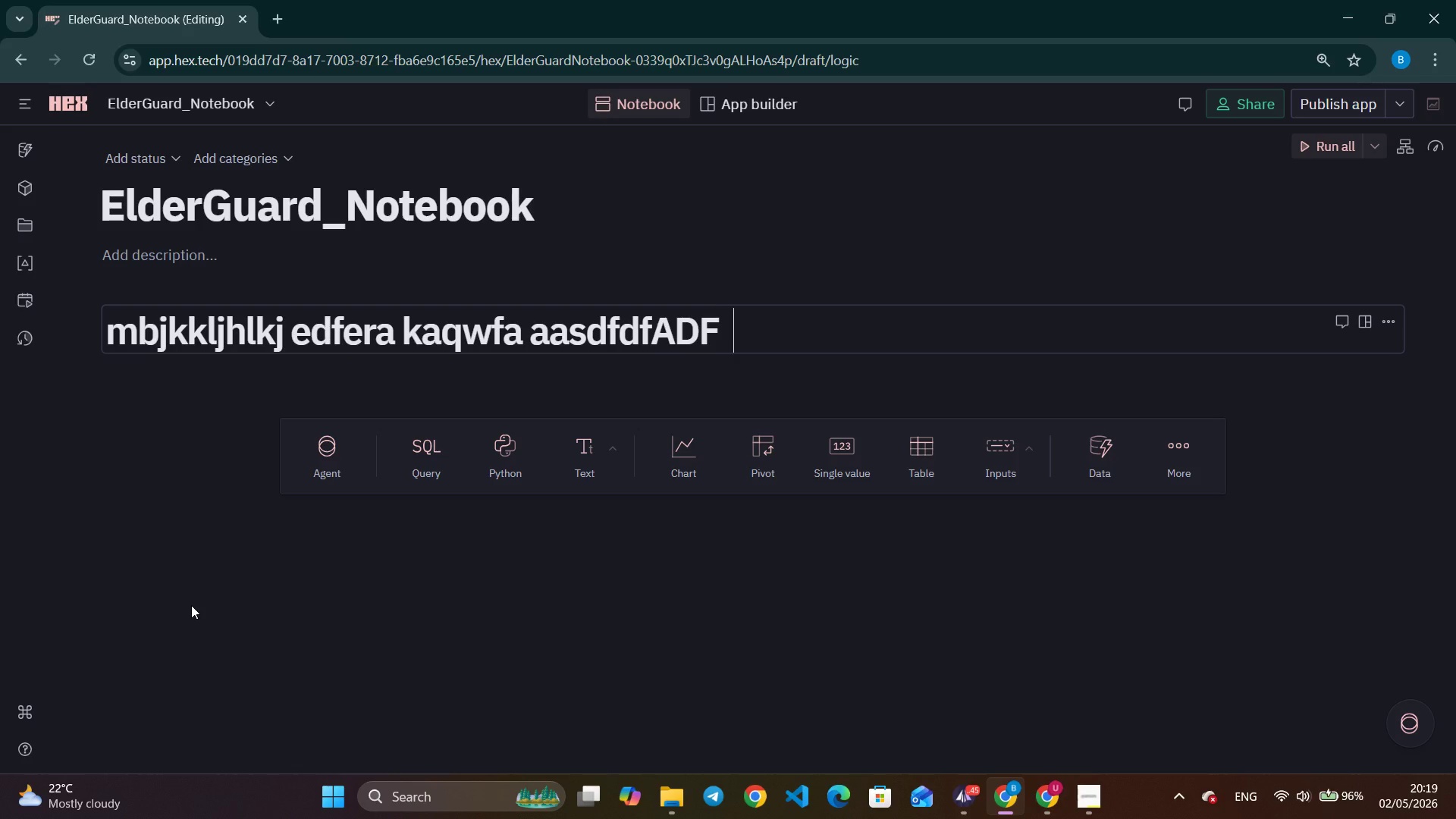 
type(ADF  ZDFSGASFDADF  )
 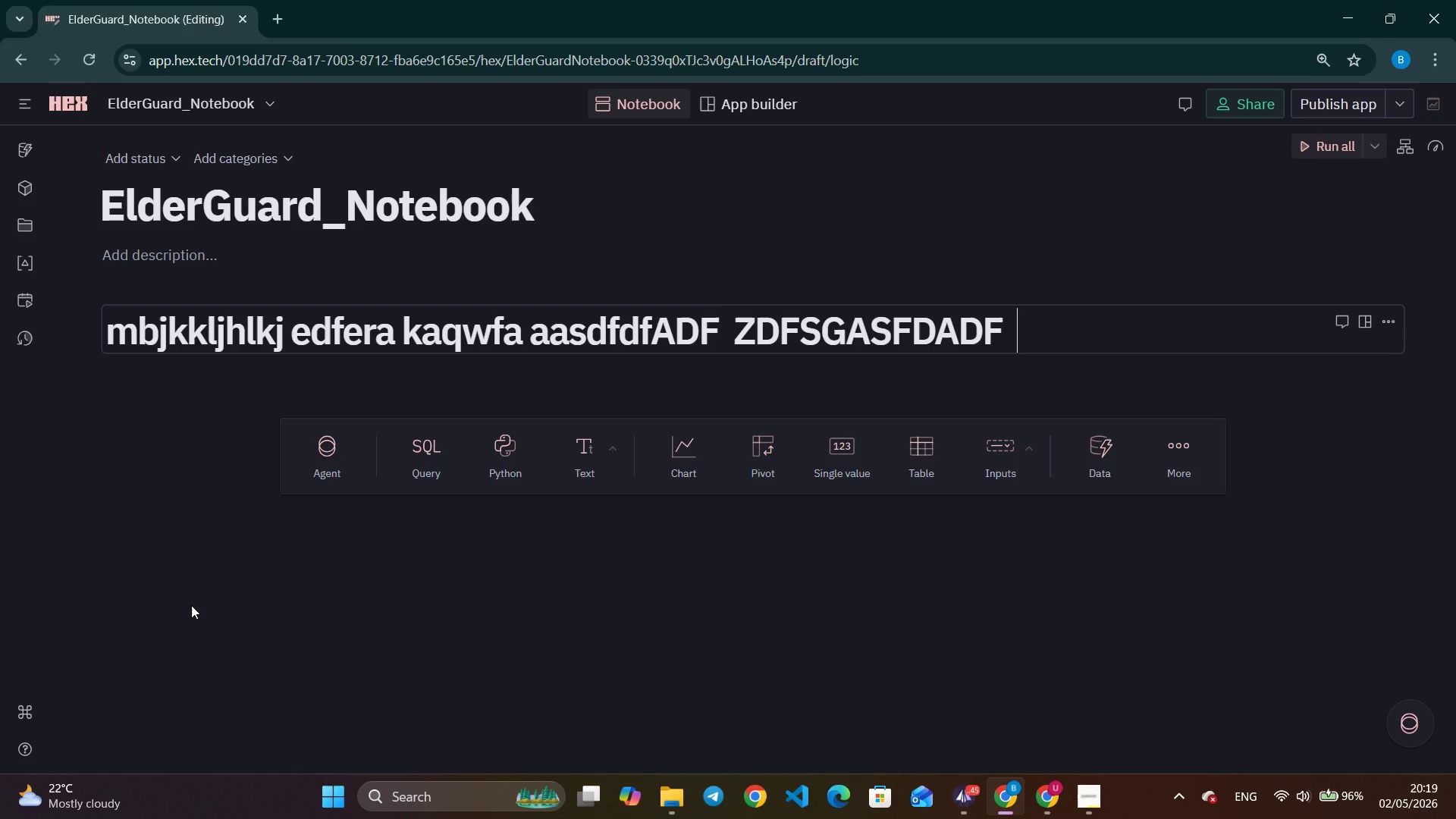 
wait(8.16)
 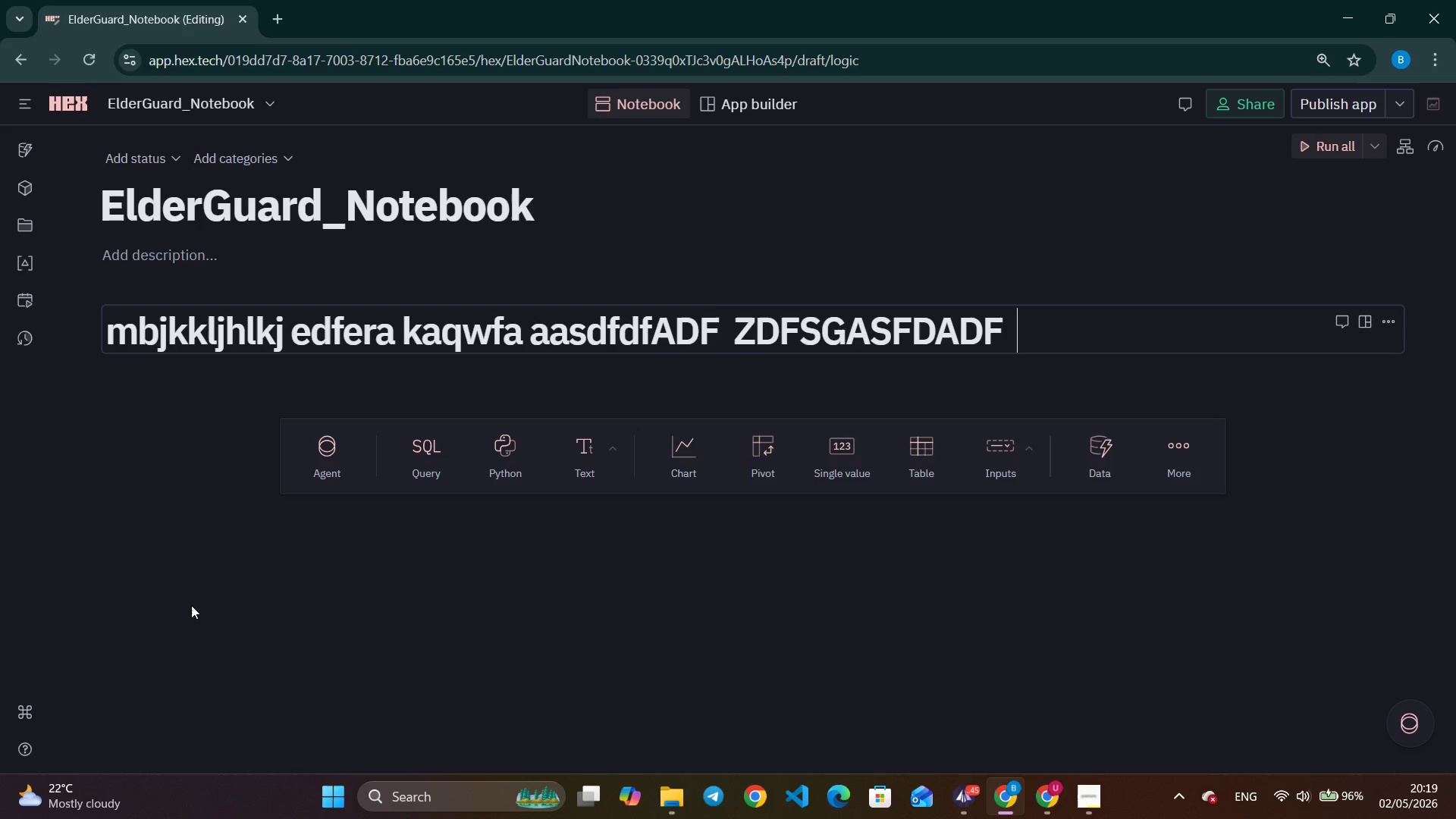 
type(AASDFADSFADF)
 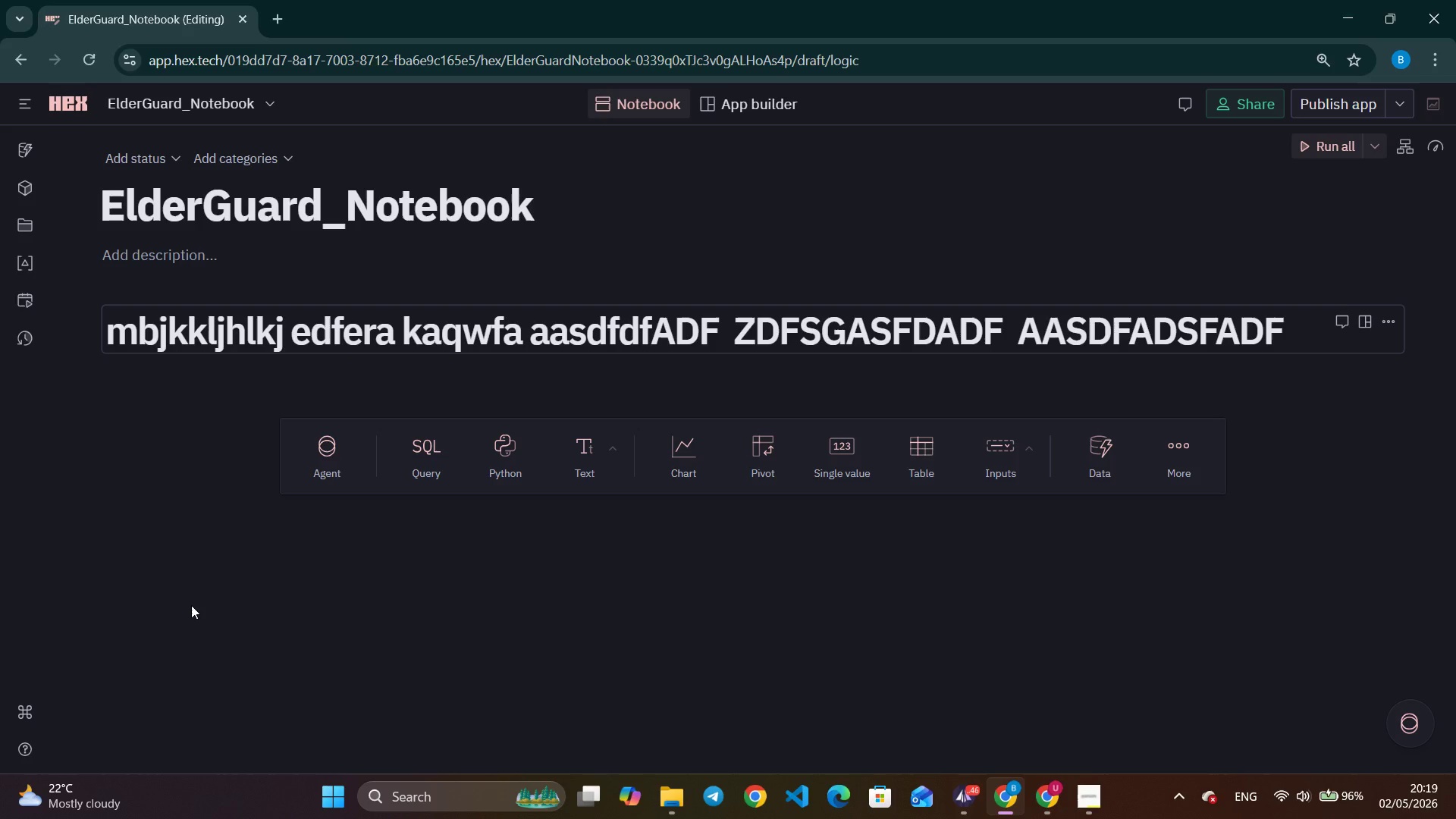 
wait(5.19)
 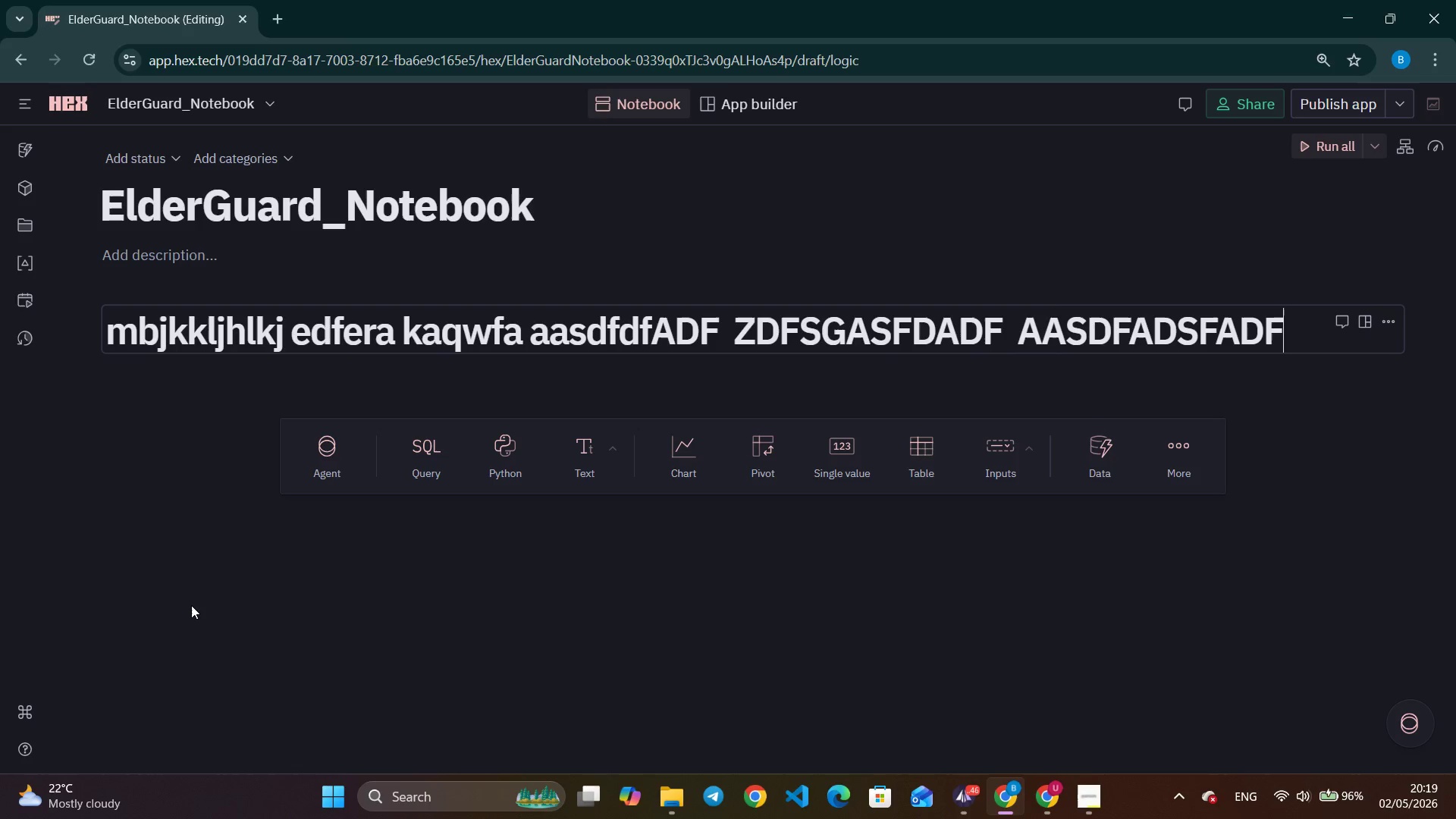 
key(Space)
 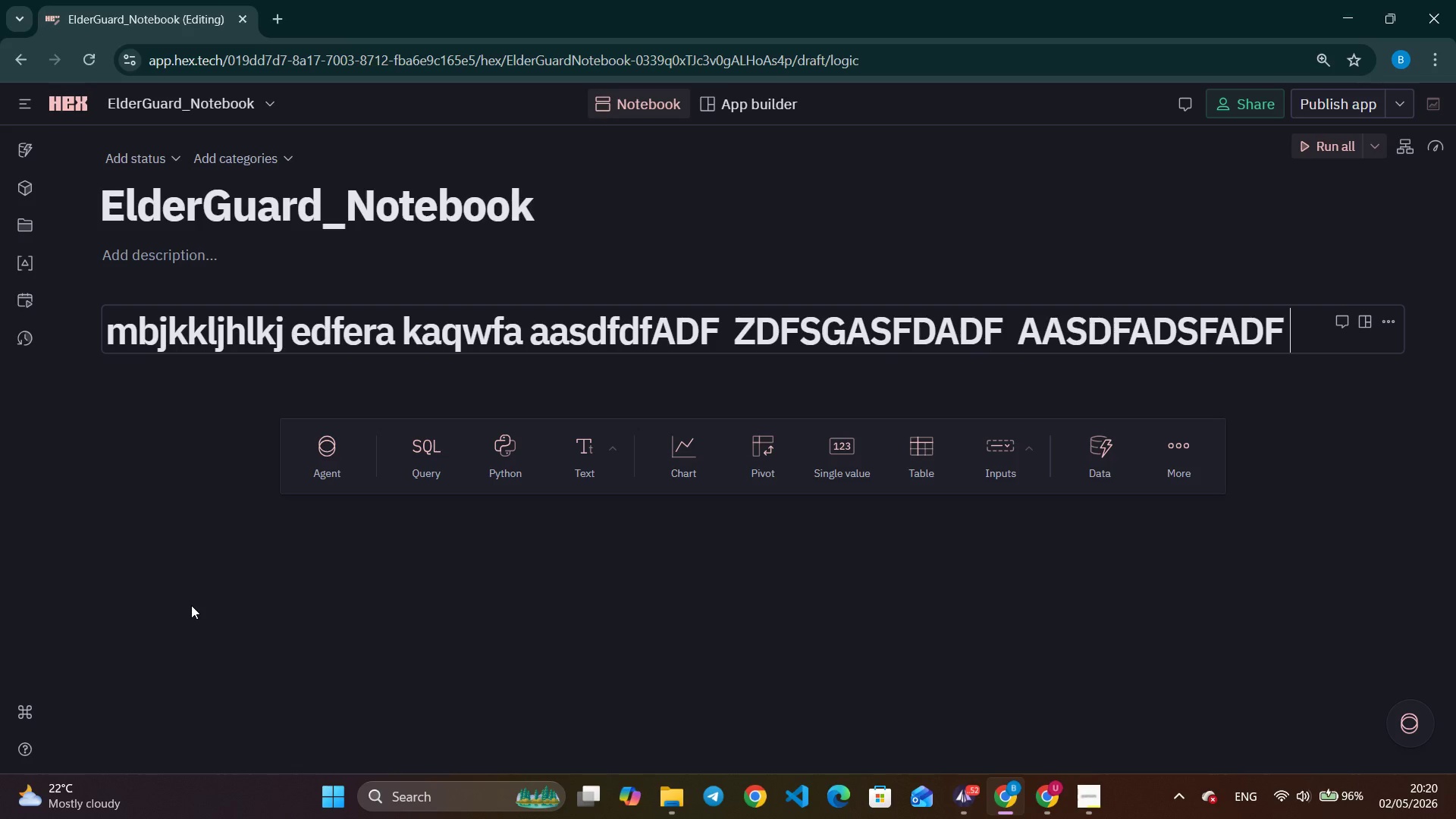 
wait(60.44)
 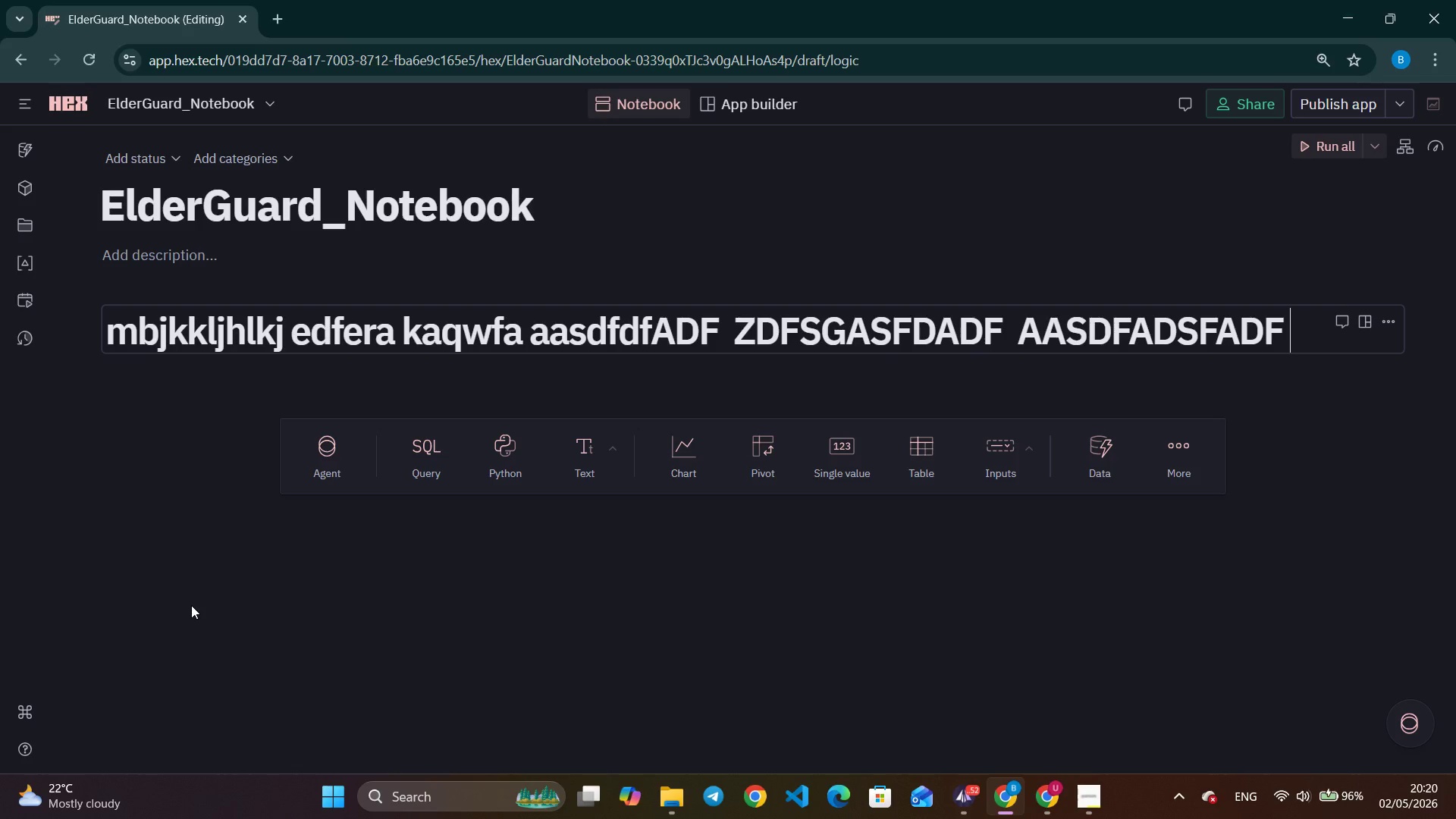 
hold_key(key=Z, duration=0.34)
 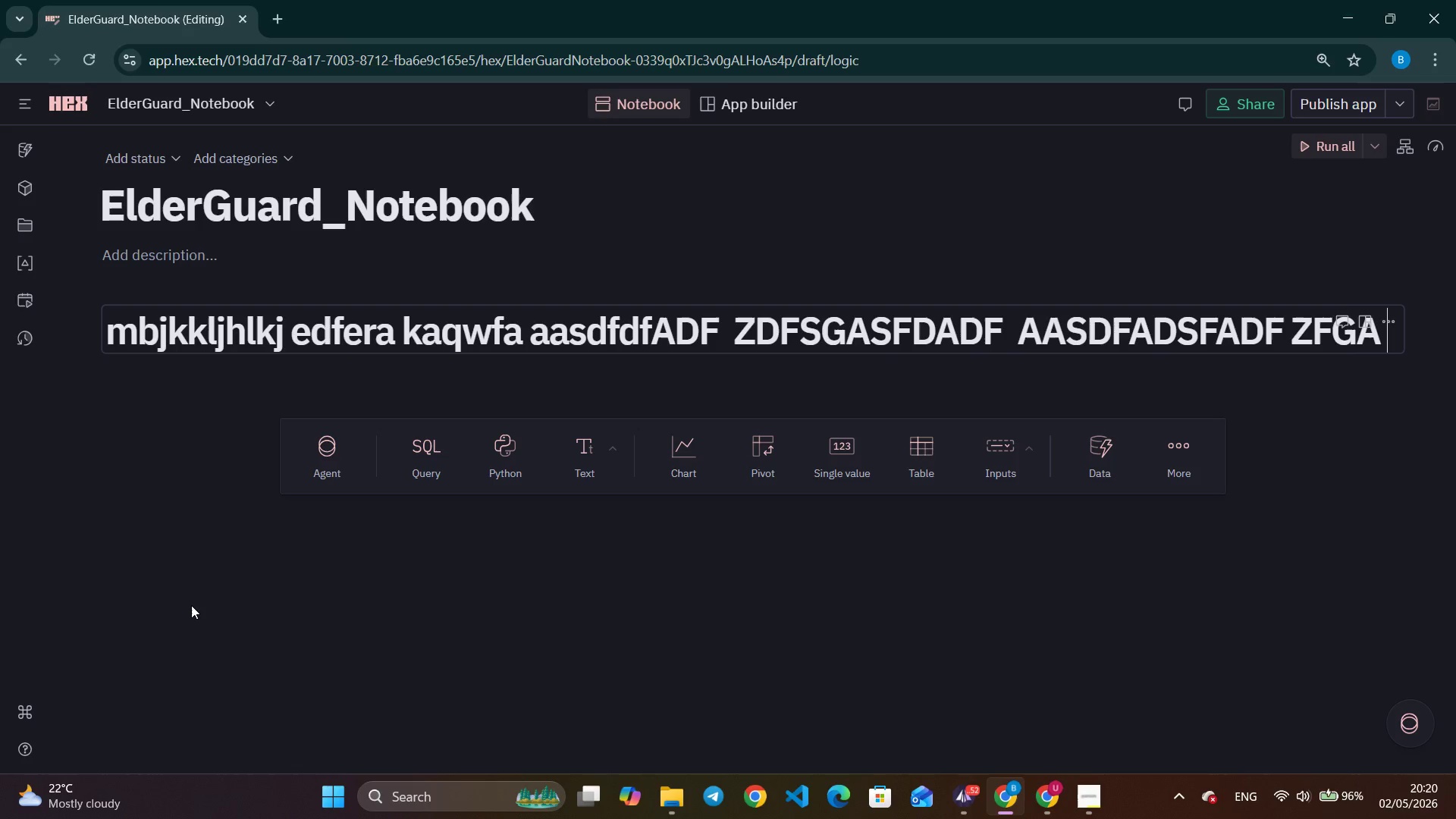 
type(FGA  SDF   ASG)
 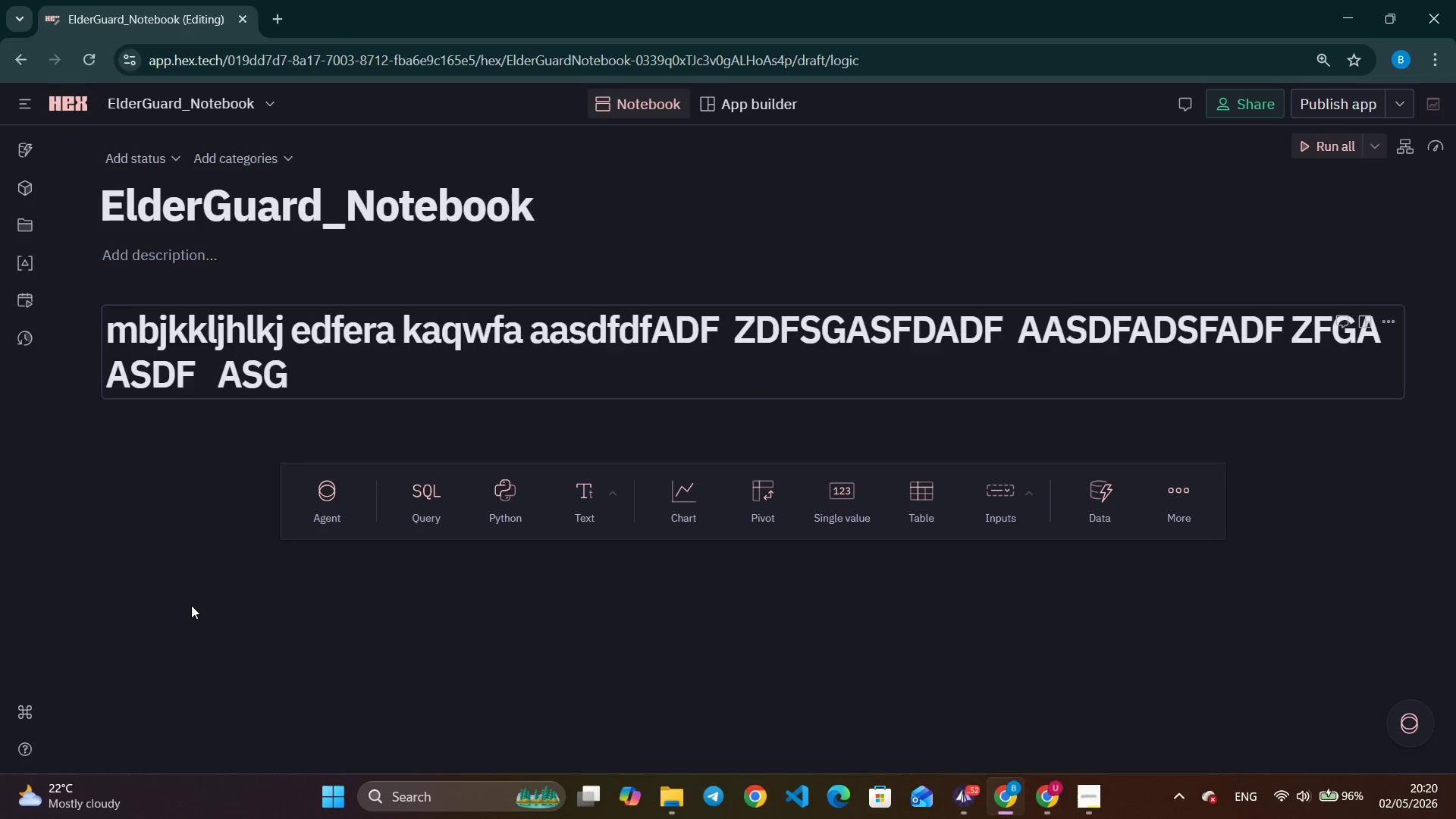 
key(Control+A)
 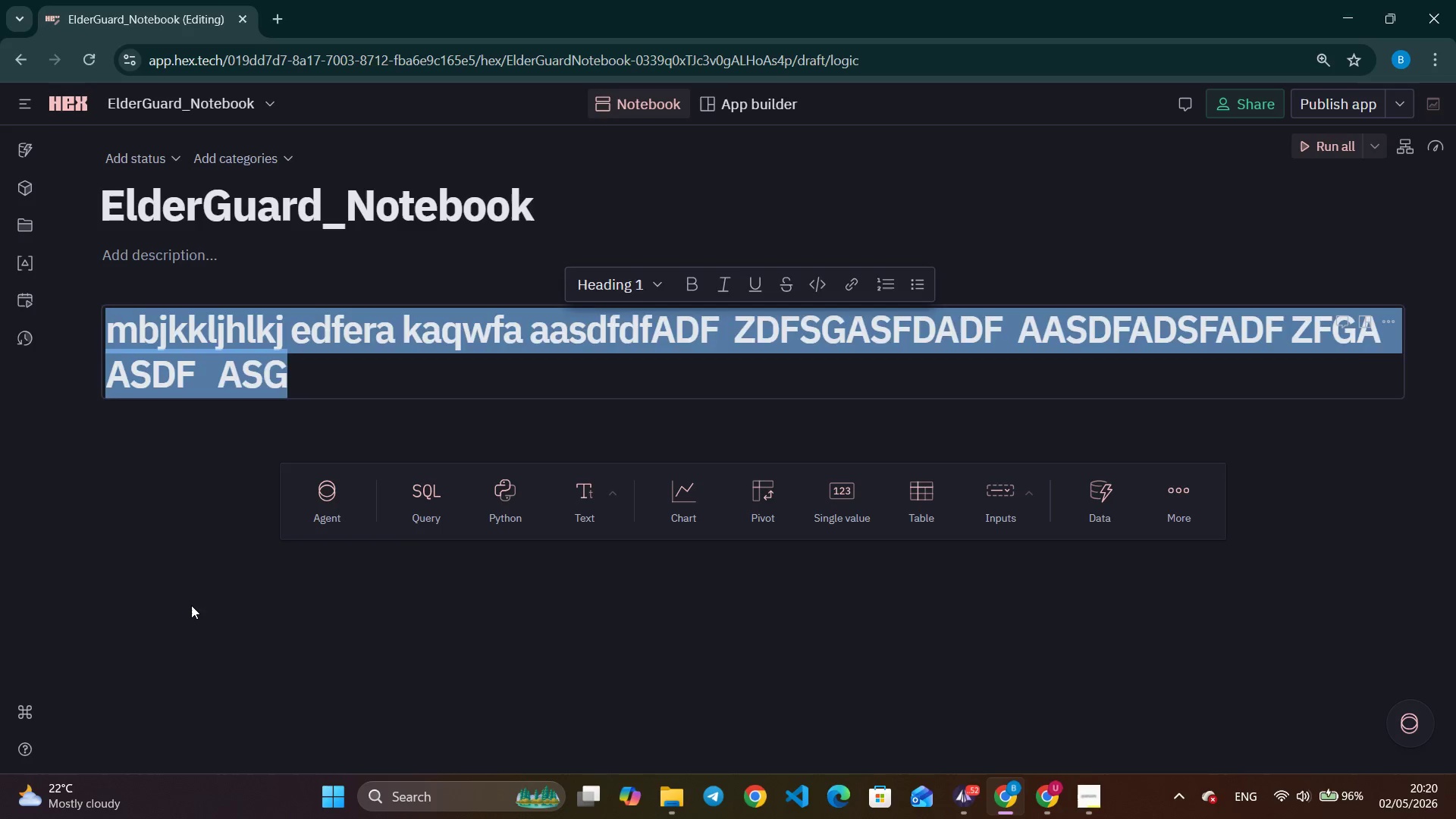 
key(Backspace)
 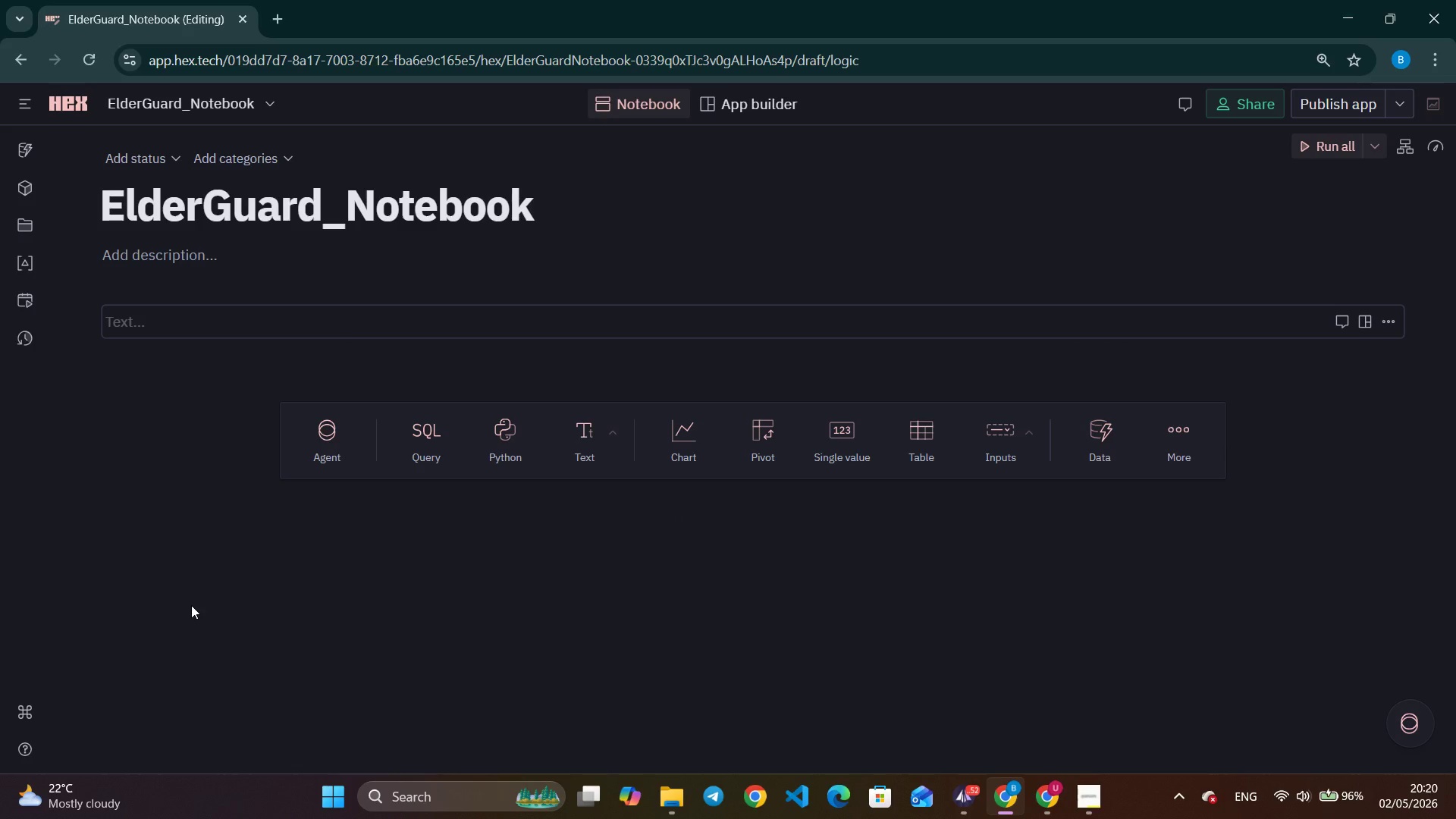 
type(TAKJE)
key(Backspace)
key(Backspace)
type(E IR)
key(Backspace)
type(T OFF )
 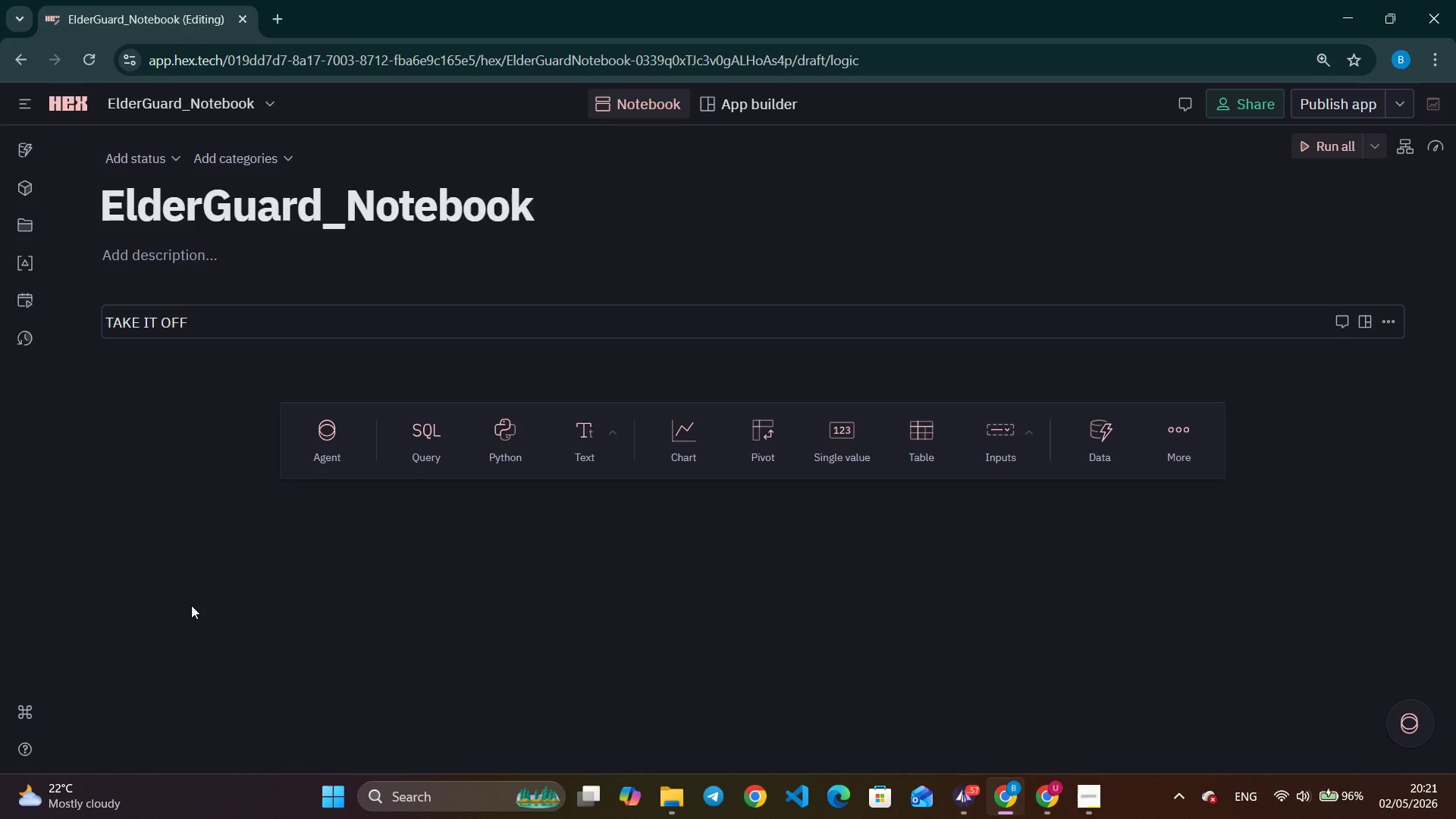 
wait(55.39)
 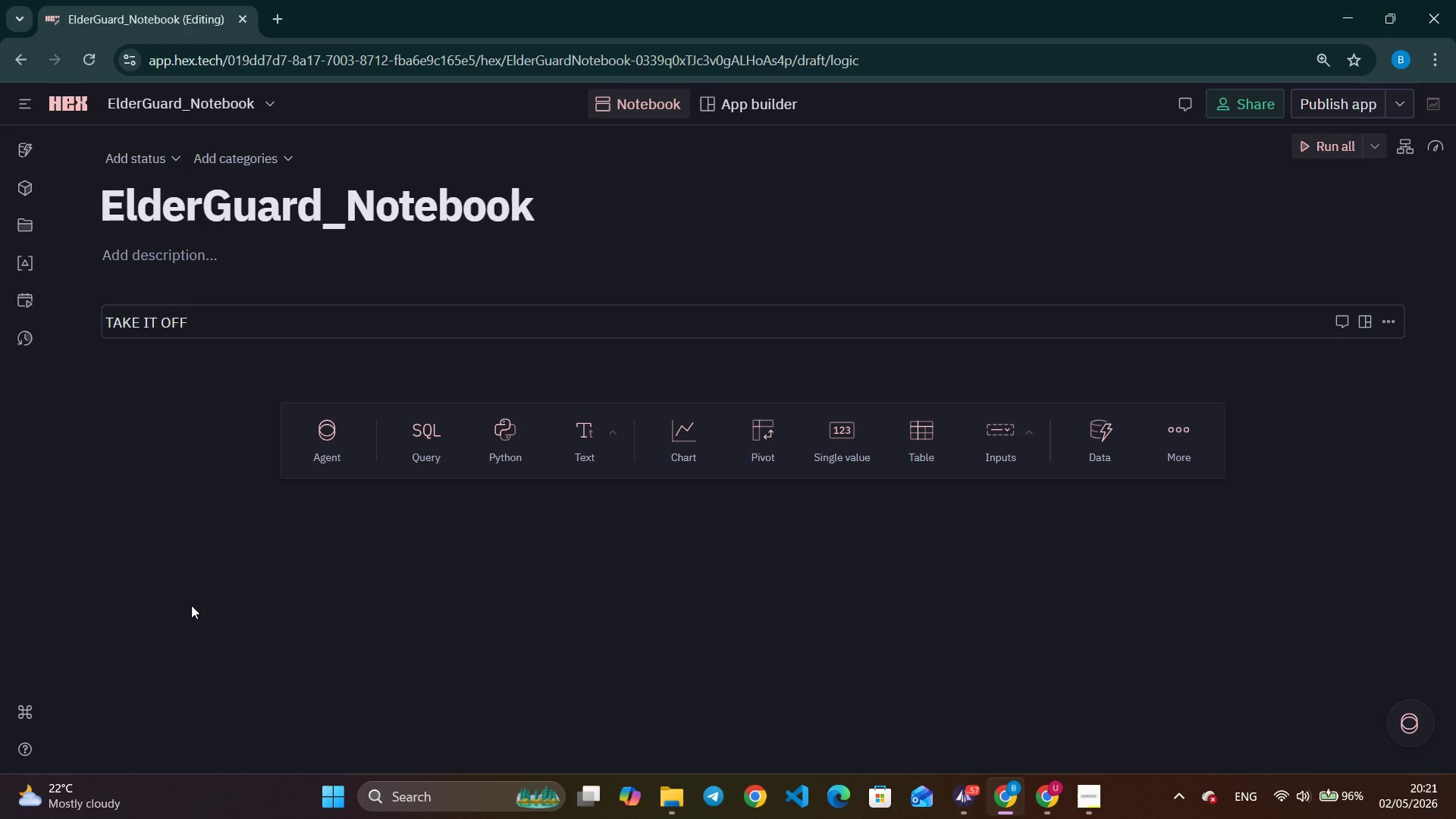 
type(LIGHTS OPN LIGHTS OFF)
 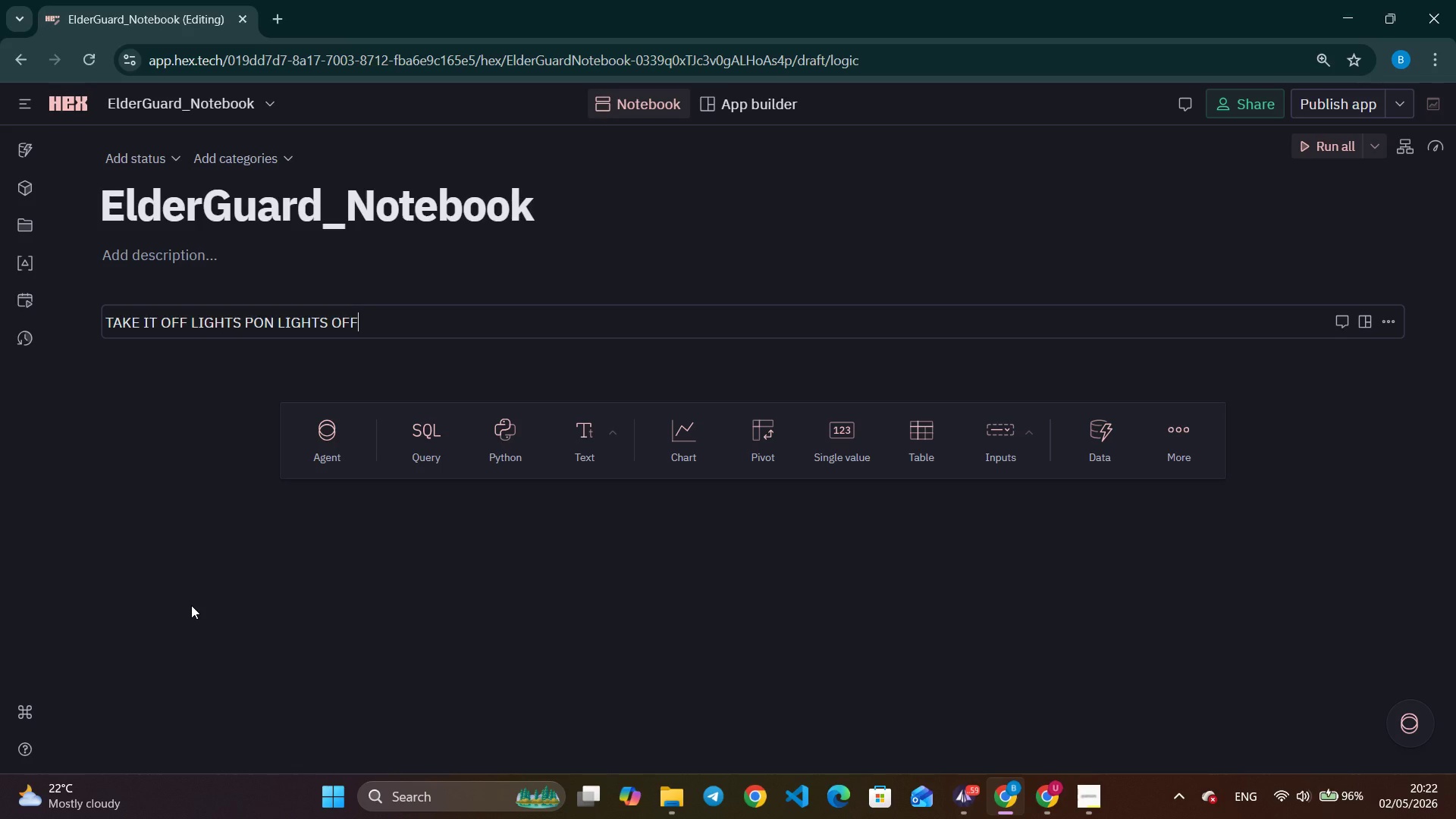 
wait(62.47)
 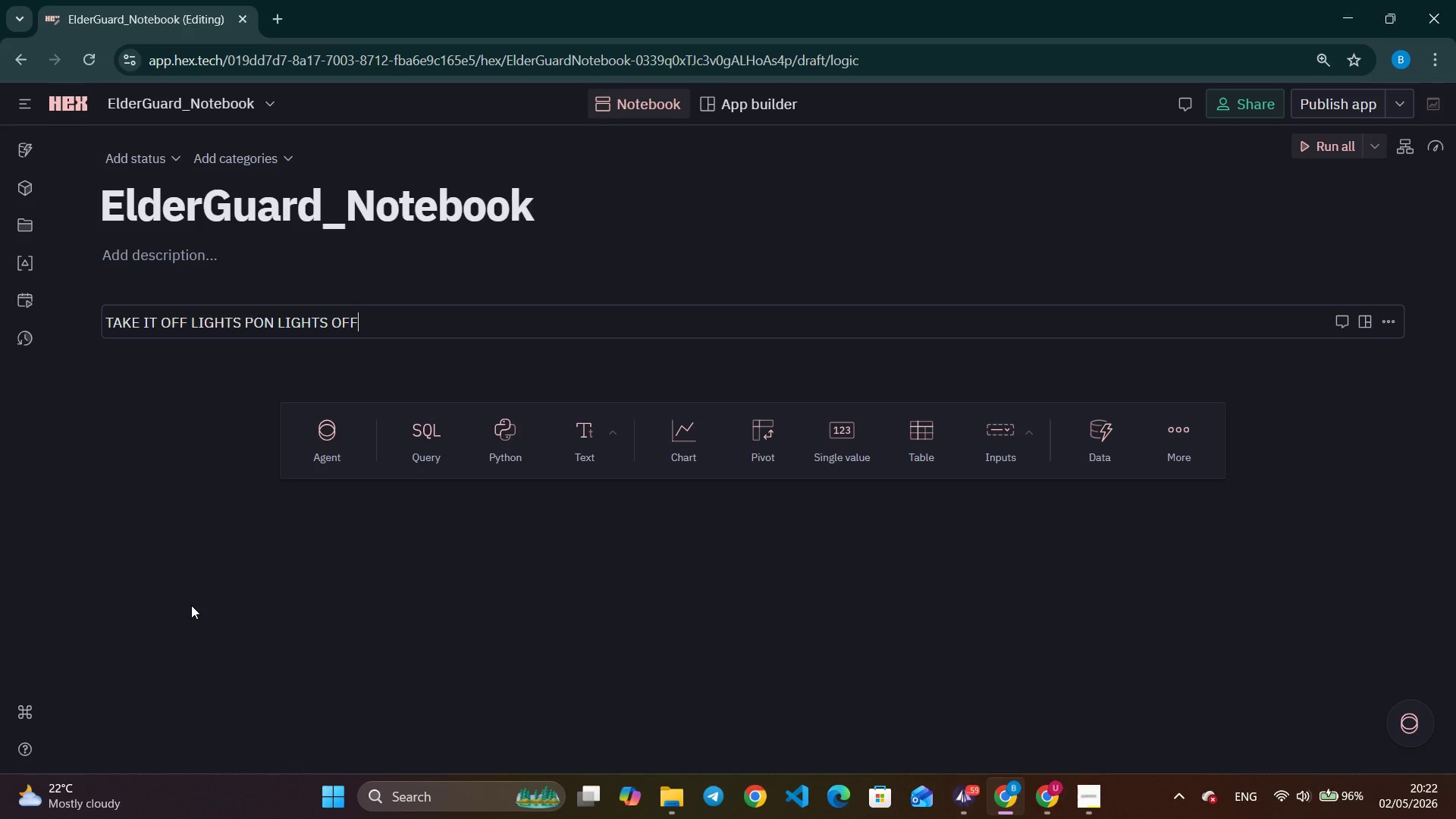 
type(FD PLAY ON TH )
 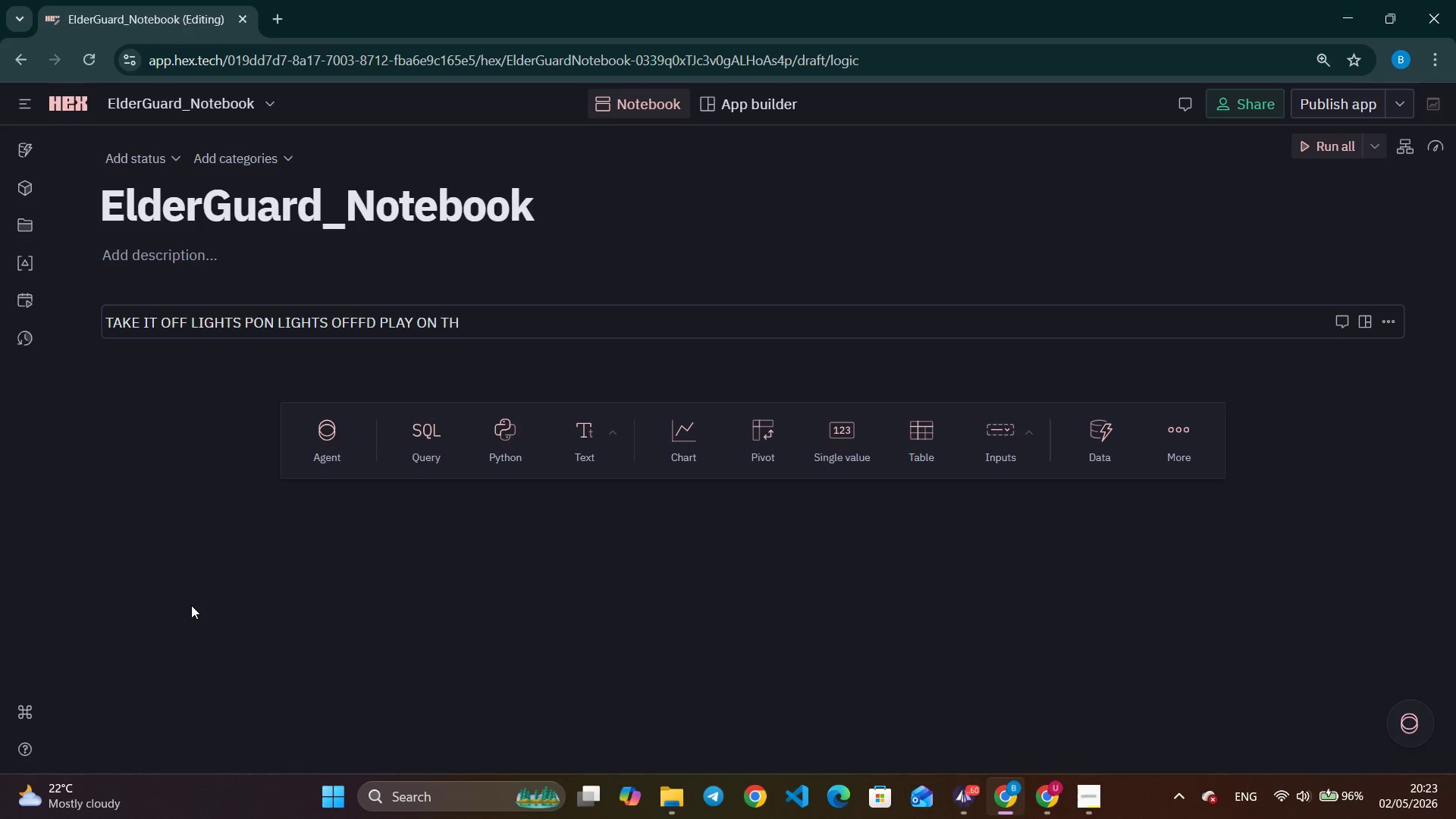 
type( FDF )
 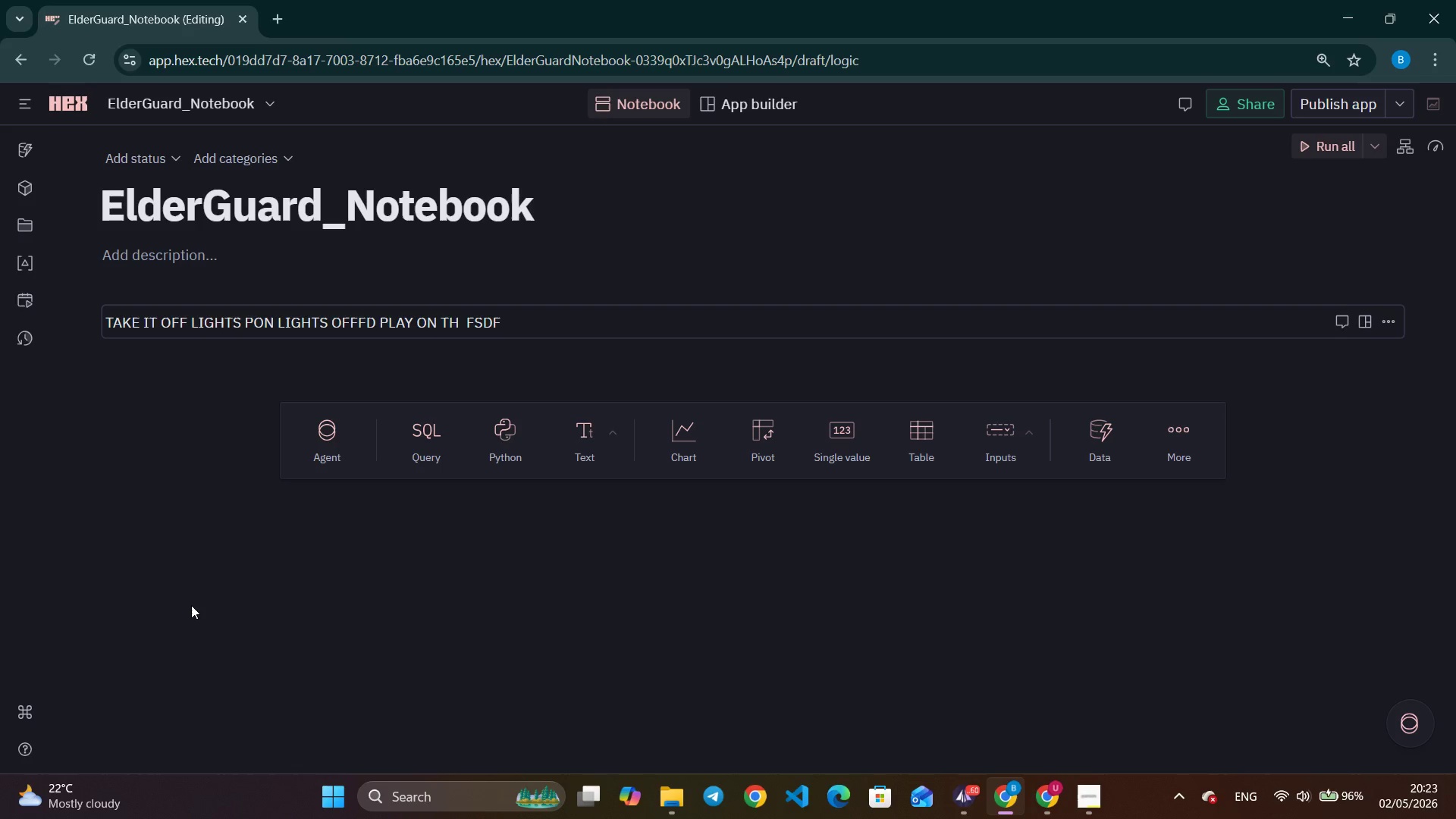 
hold_key(key=S, duration=0.31)
 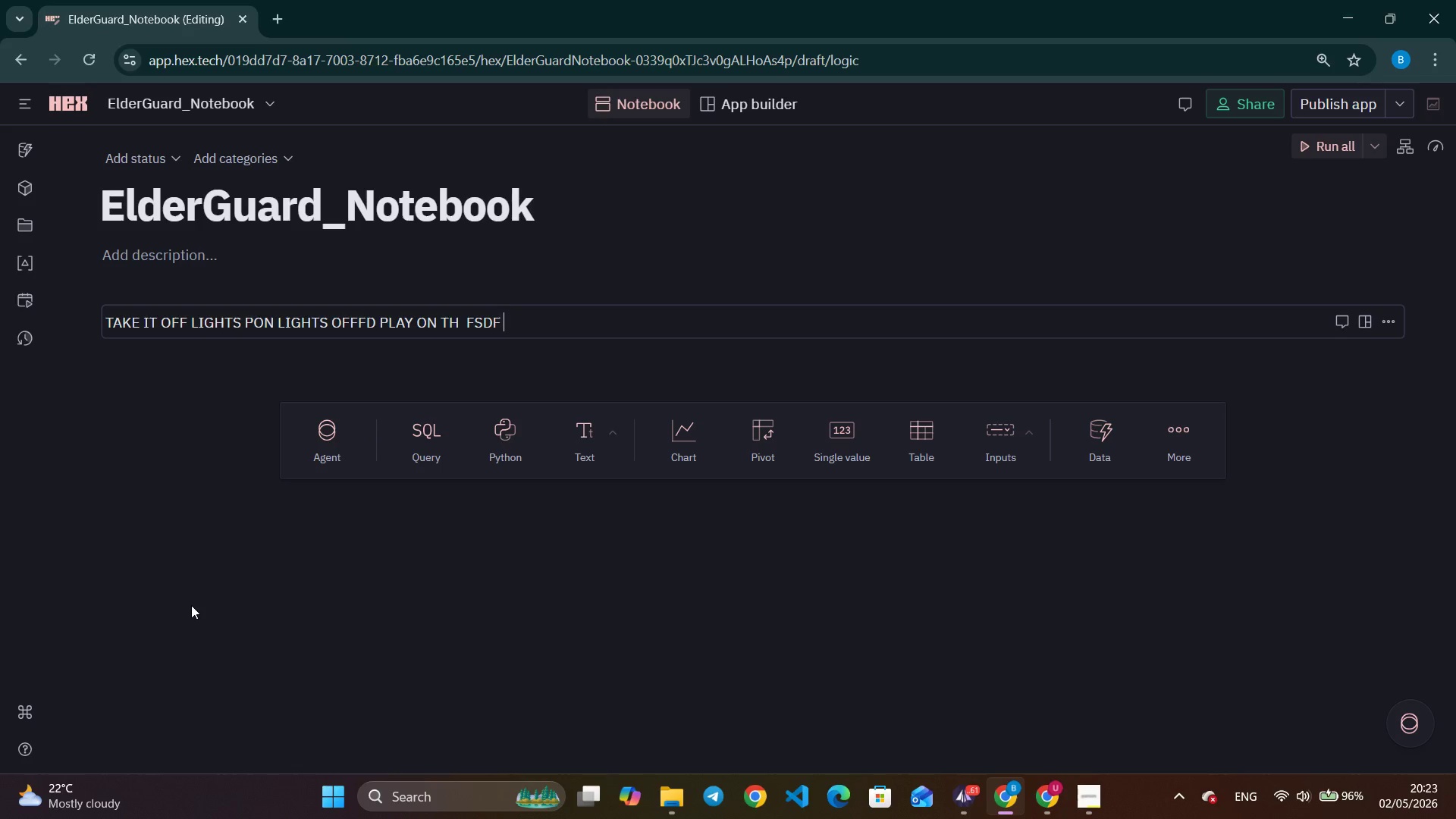 
wait(21.8)
 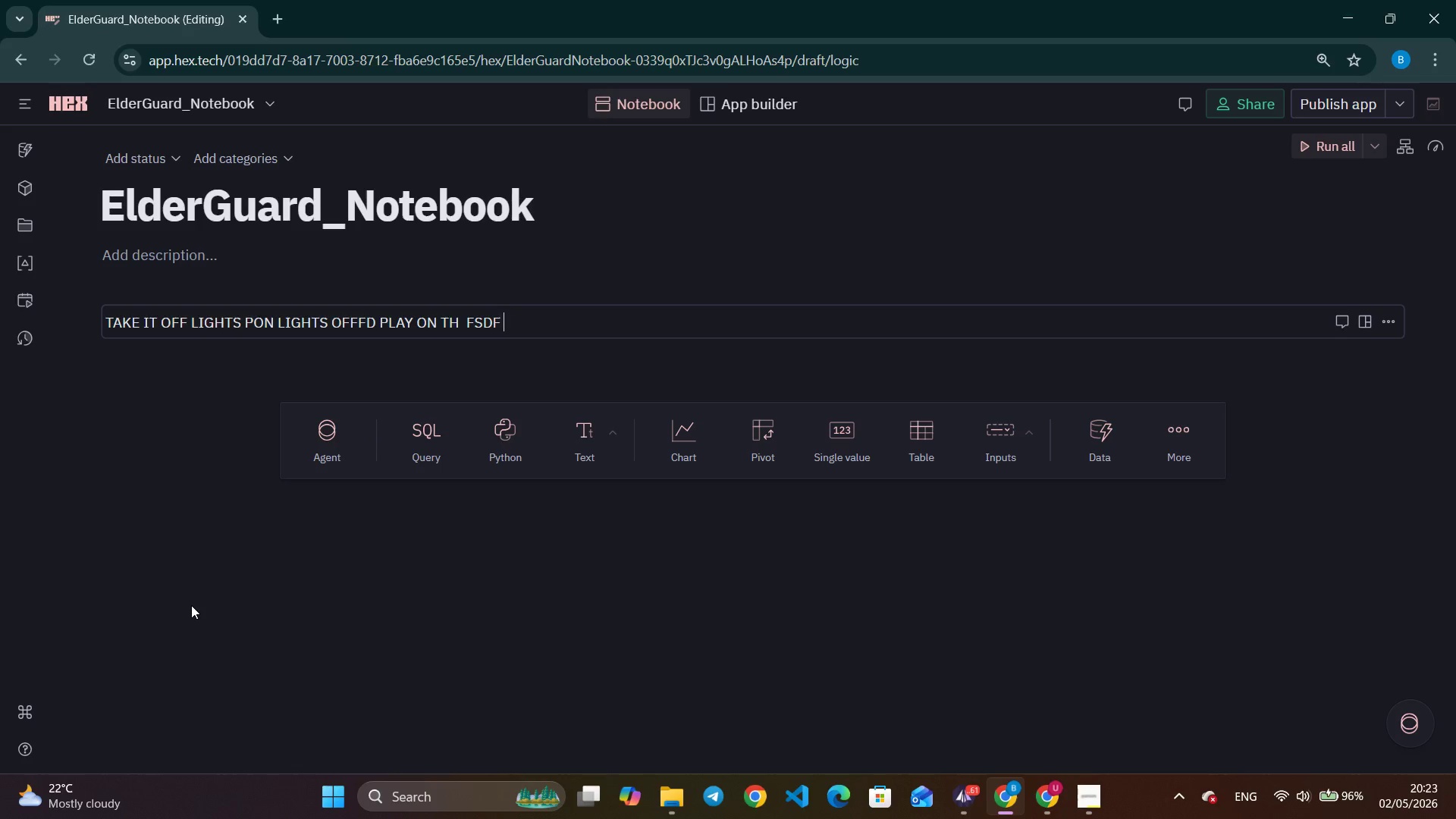 
hold_key(key=Backspace, duration=1.53)
 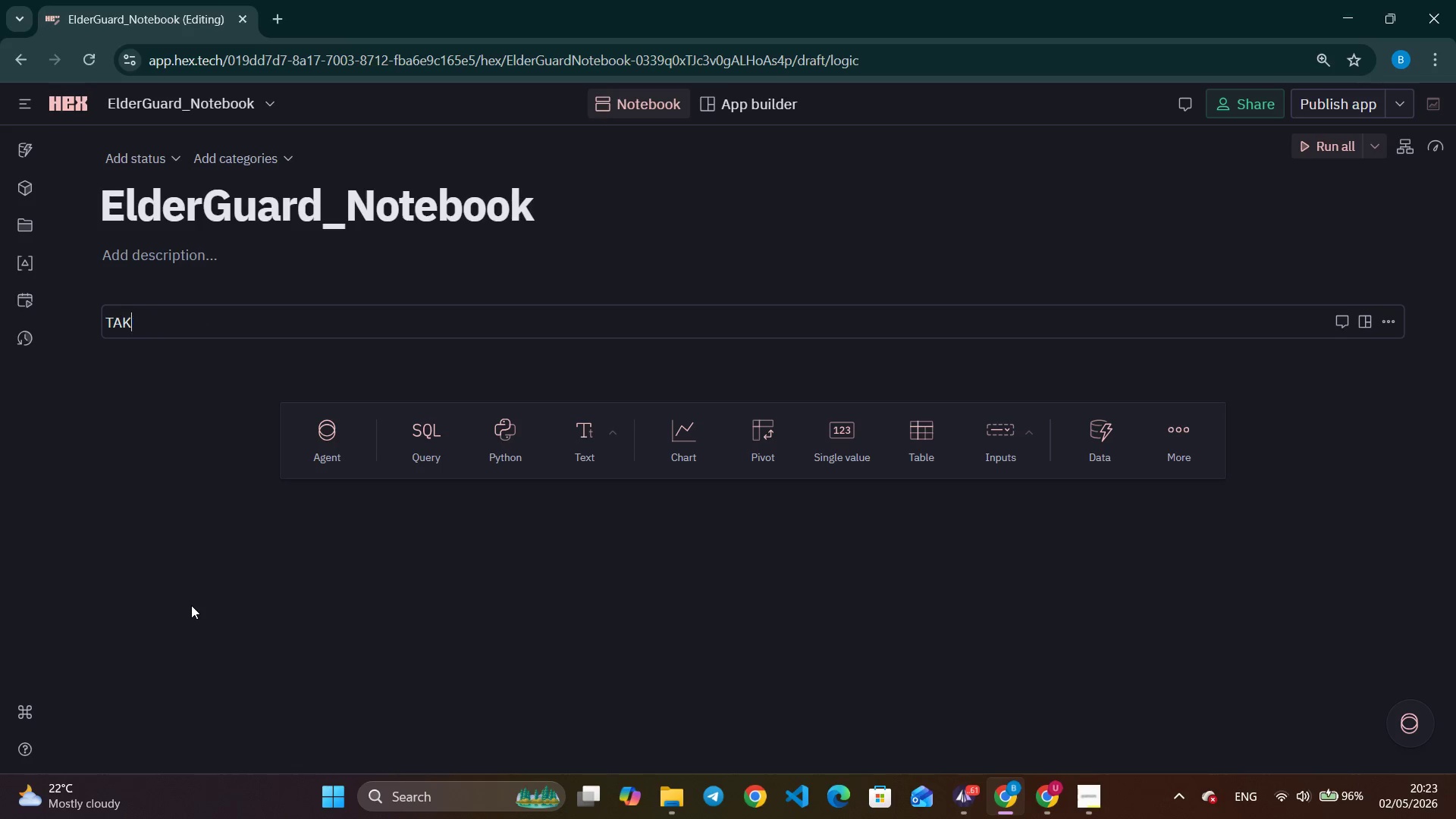 
hold_key(key=Backspace, duration=0.81)
 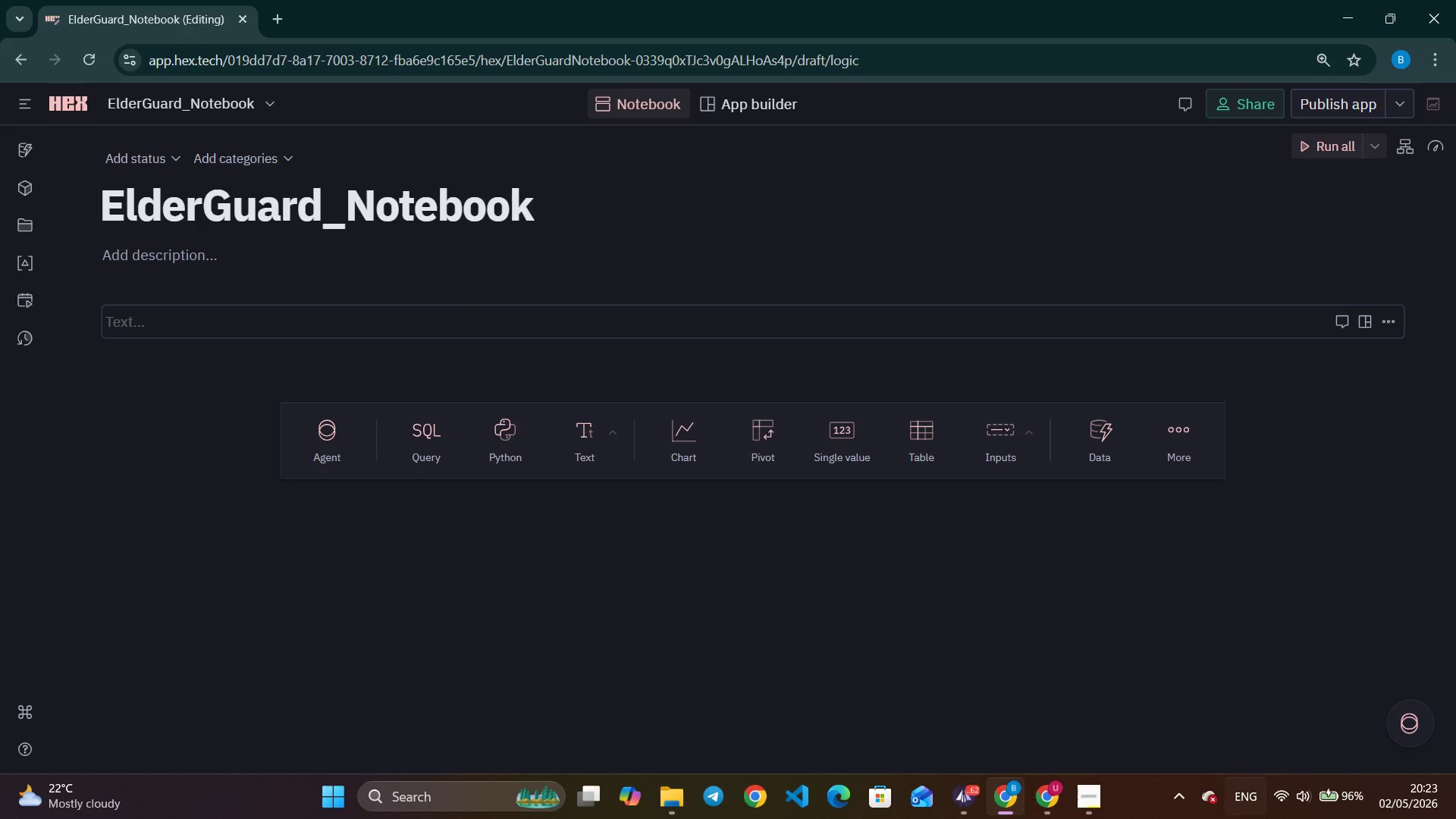 
left_click([1033, 788])
 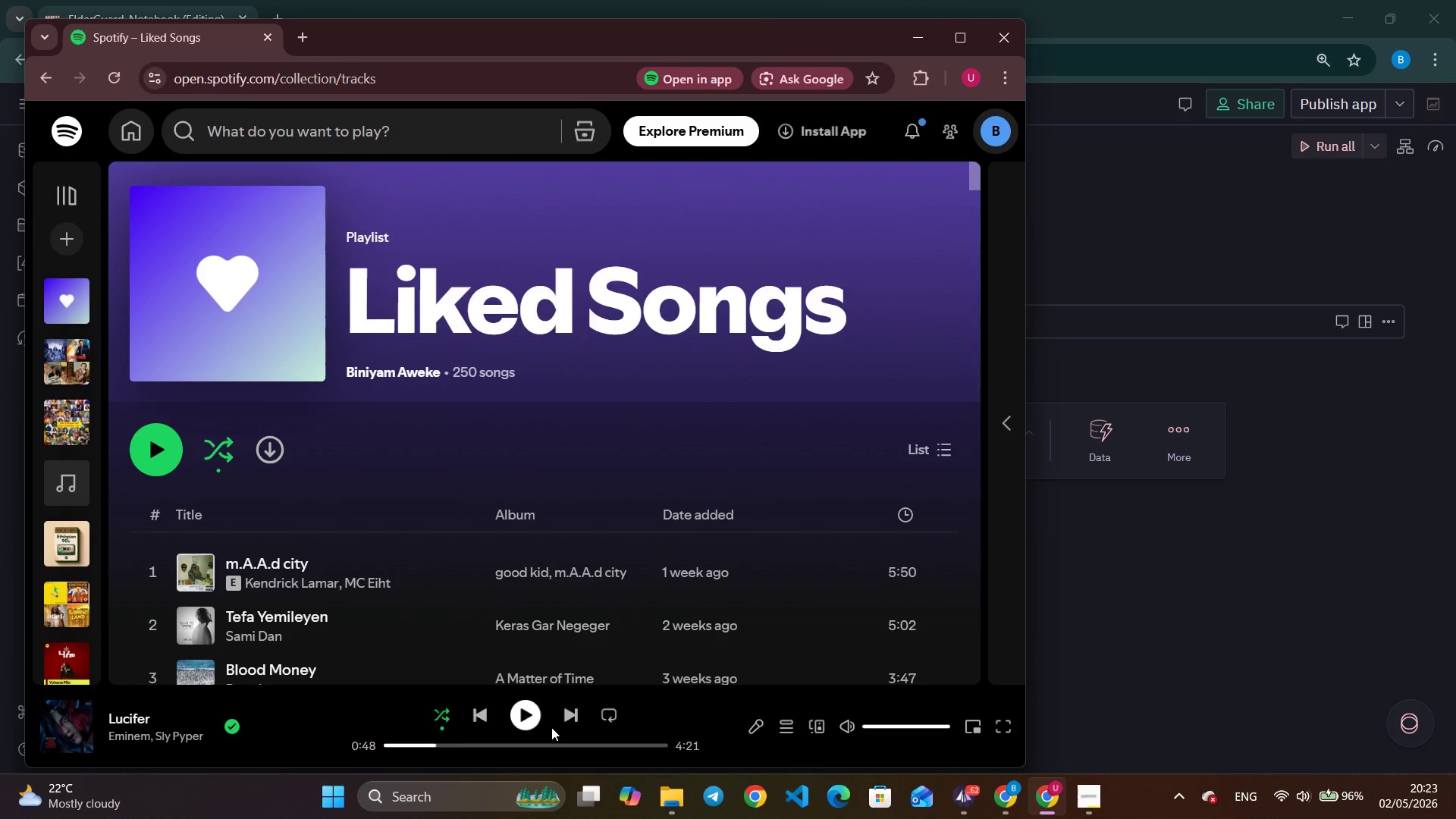 
left_click([516, 720])
 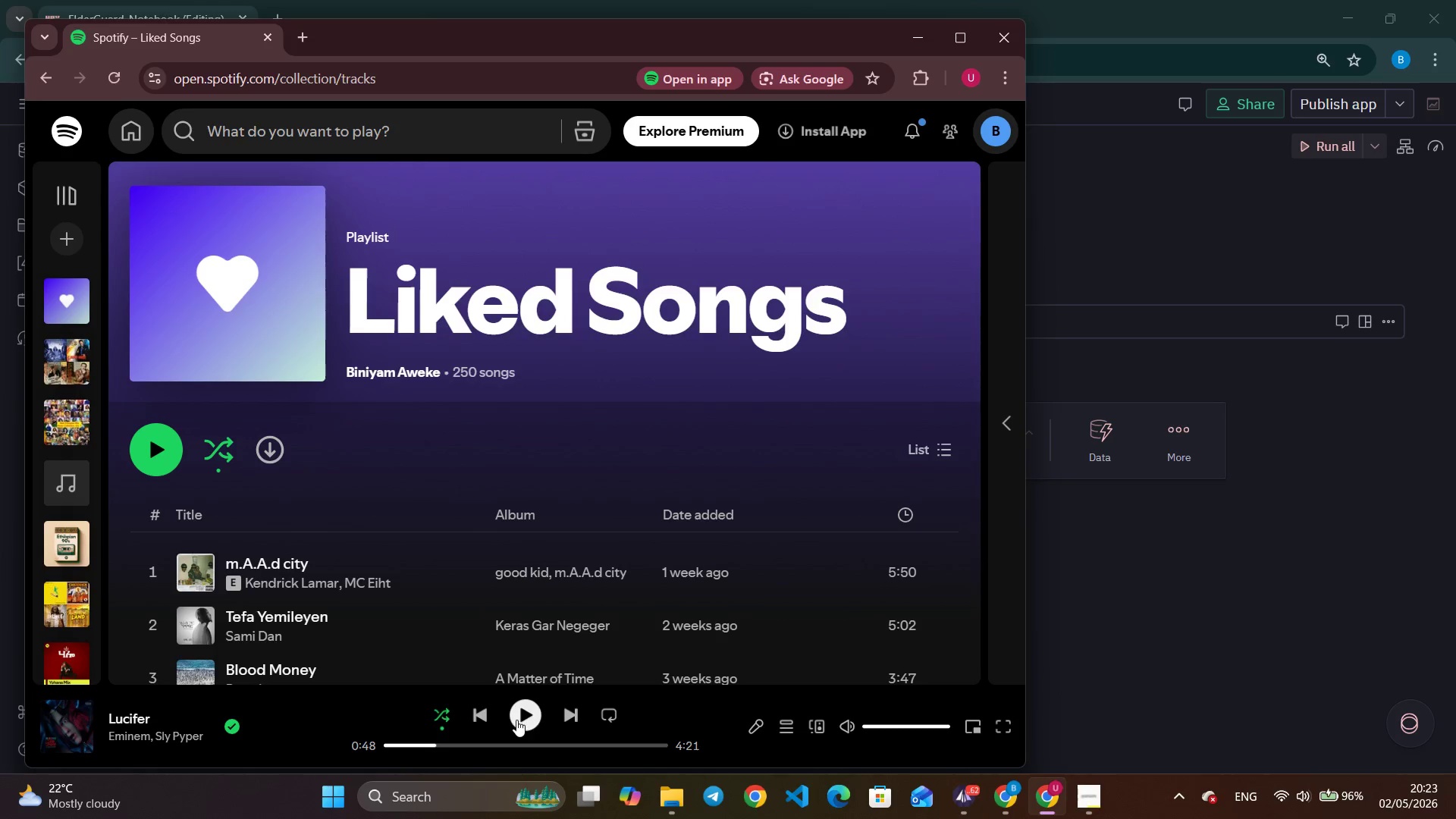 
mouse_move([538, 716])
 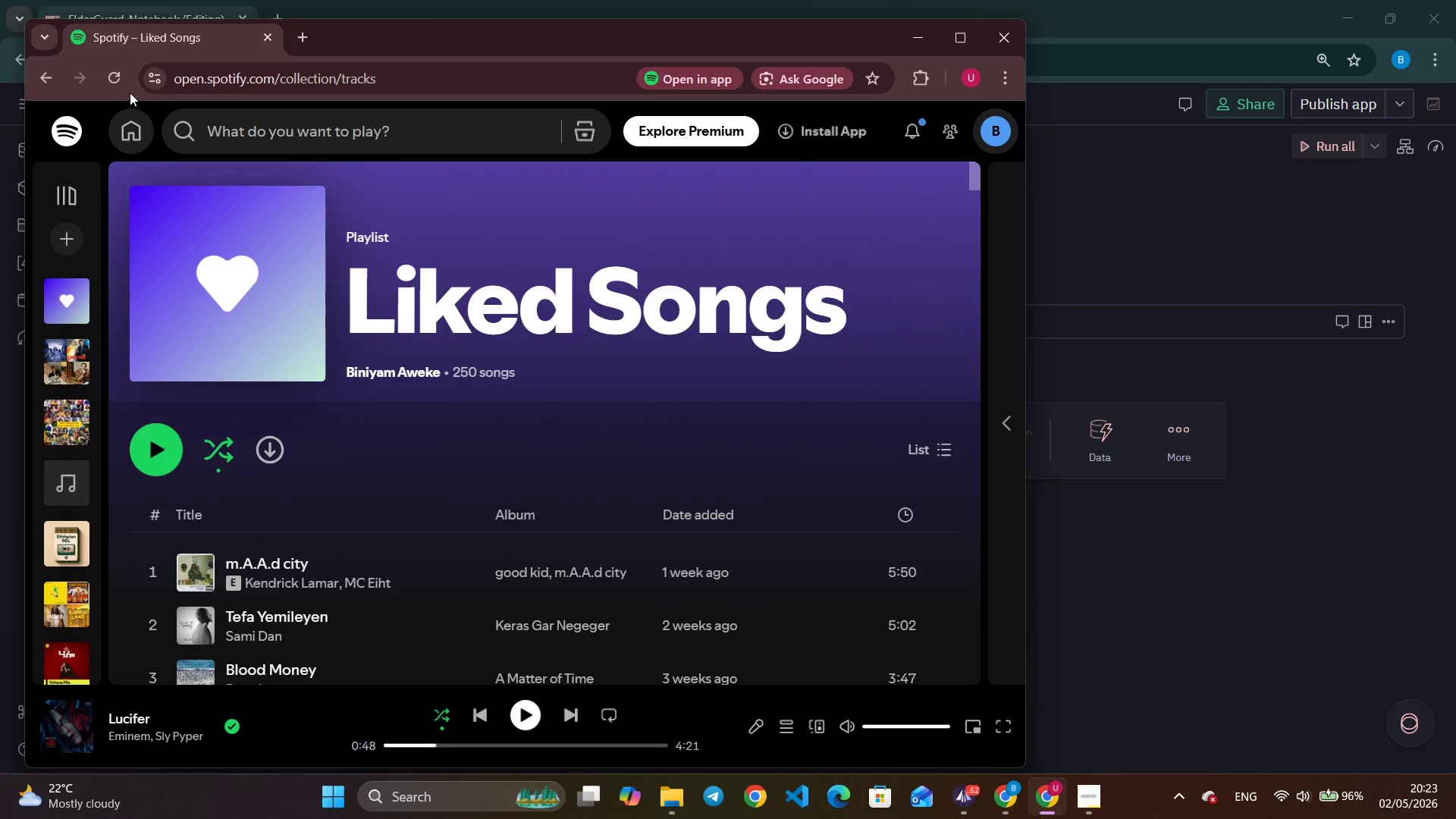 
left_click([120, 83])
 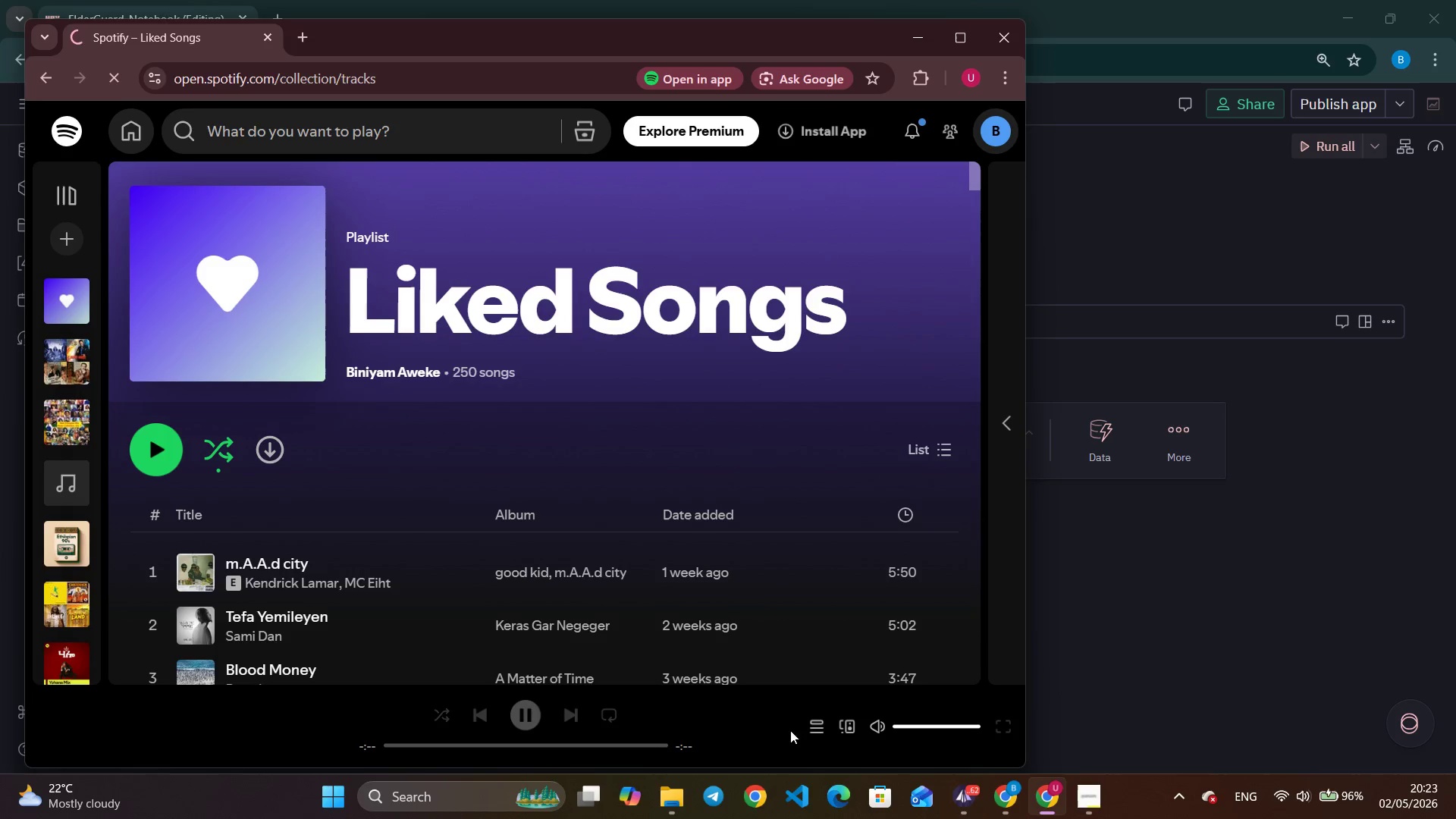 
left_click([1018, 799])
 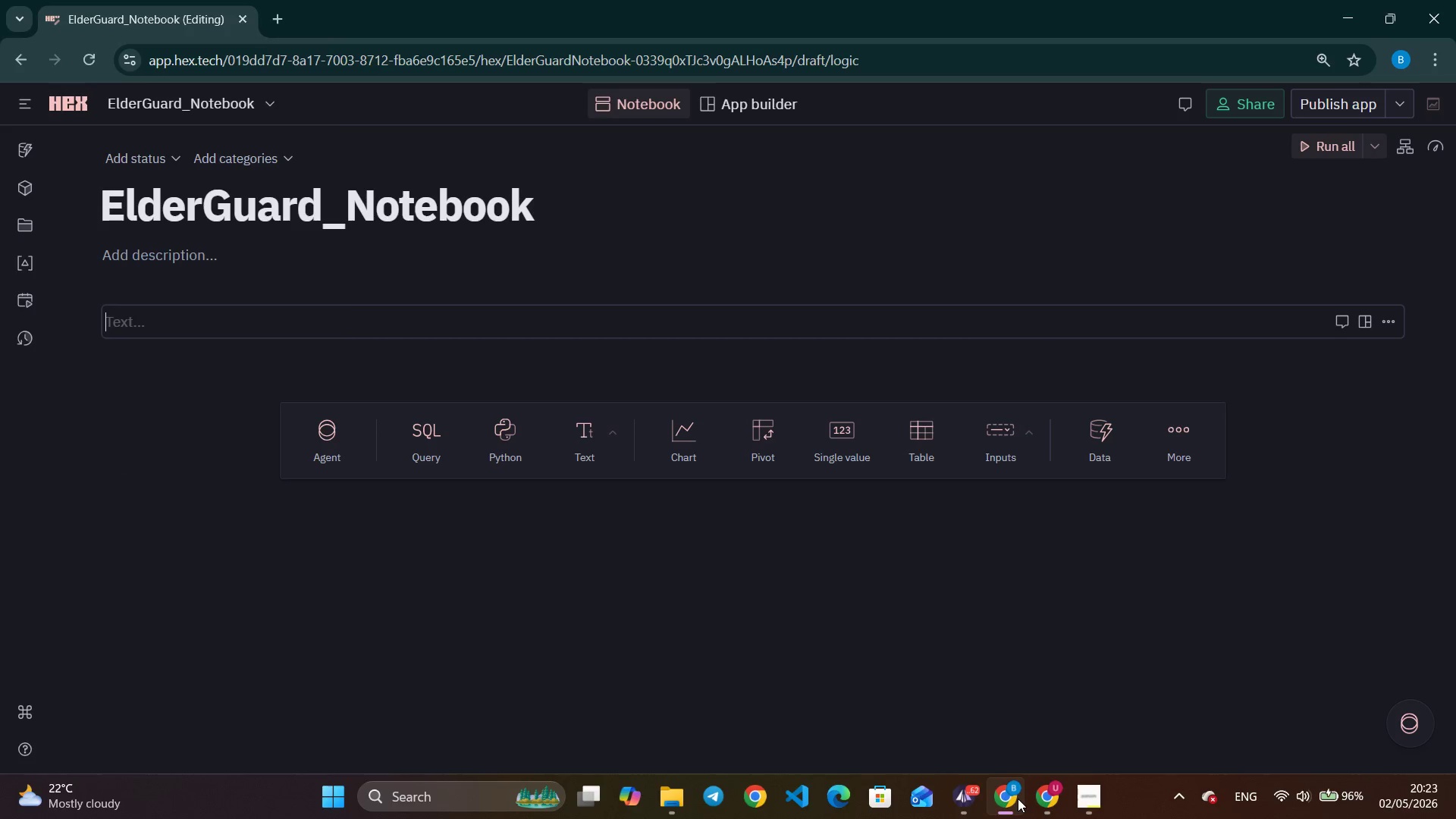 
type(# lIFE )
key(Backspace)
key(Backspace)
key(Backspace)
key(Backspace)
key(Backspace)
key(Backspace)
type(# Life Insurance Plicyh)
key(Backspace)
key(Backspace)
key(Backspace)
key(Backspace)
key(Backspace)
type(olicyH)
key(Backspace)
type(holder Engagement & Wellness Rider Cohort Analysis)
 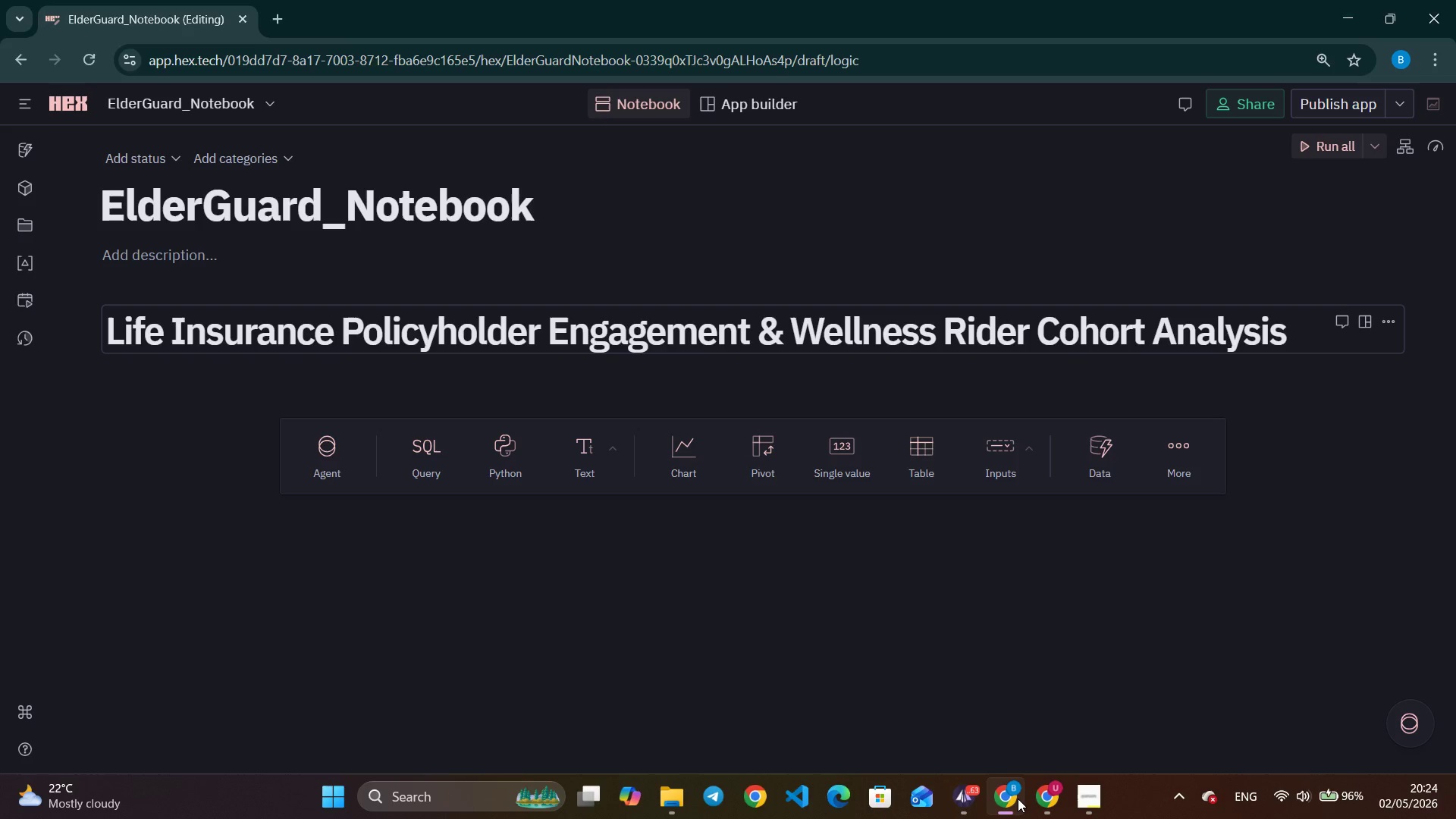 
left_click([1059, 802])
 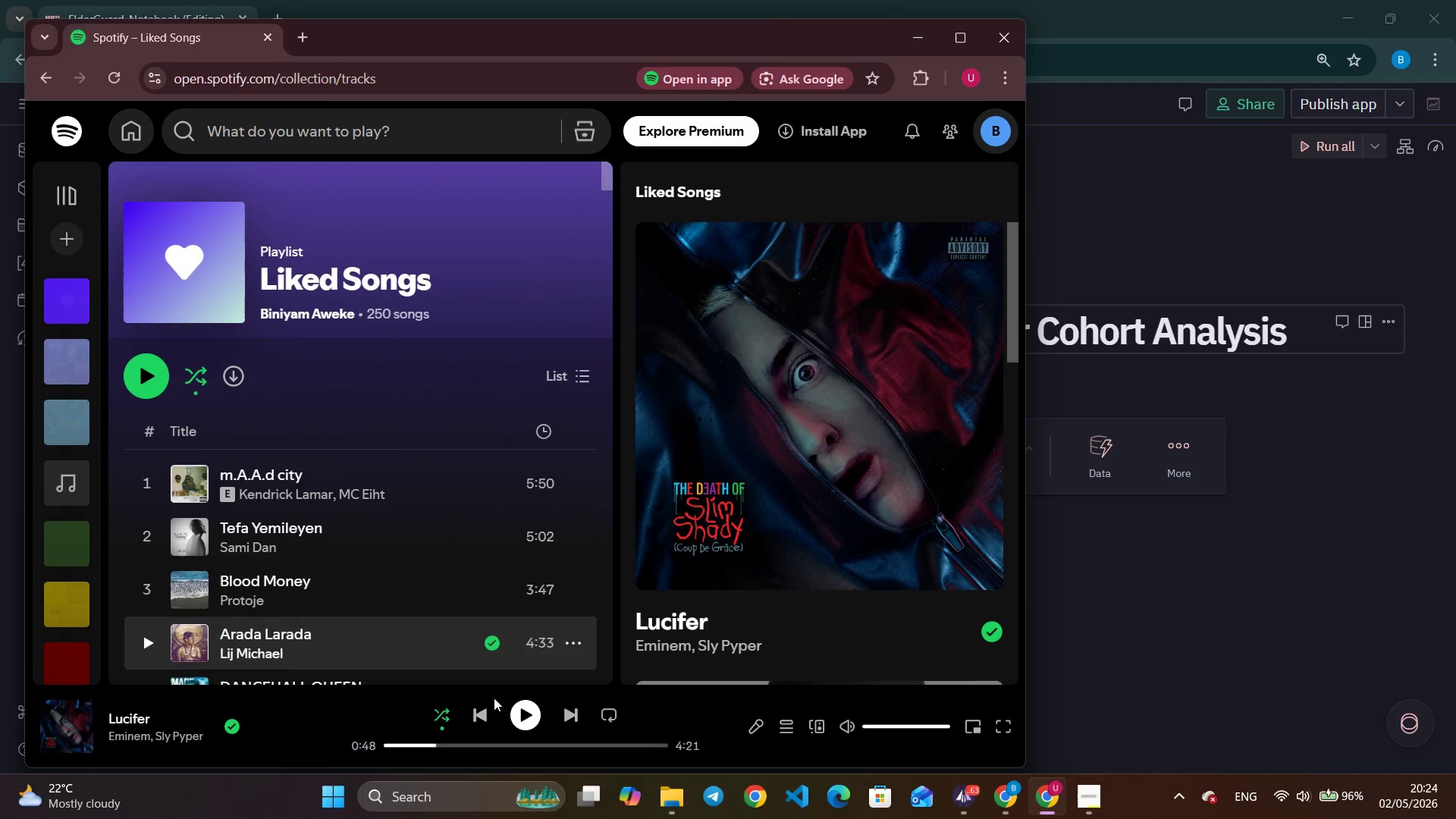 
left_click([527, 716])
 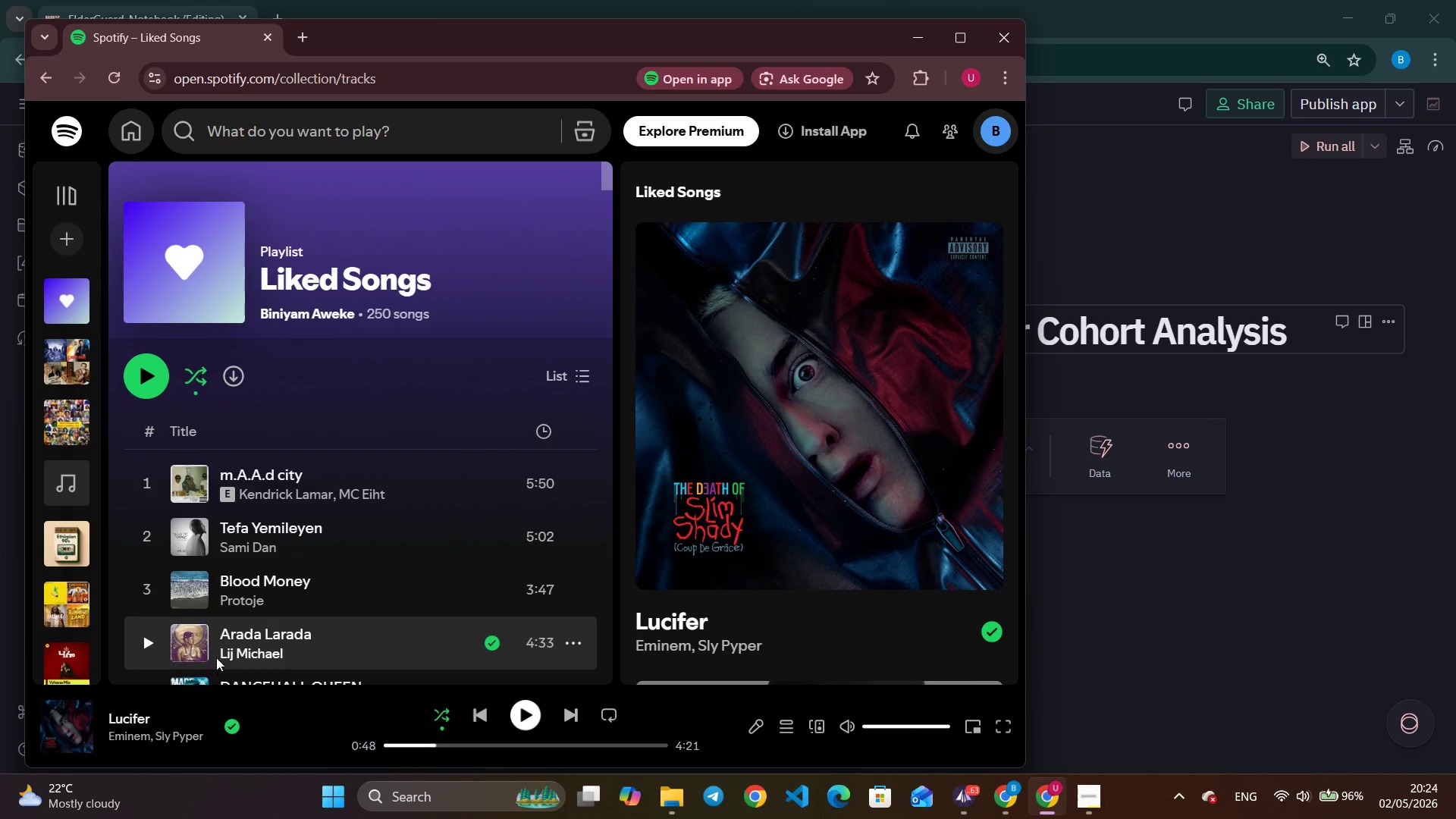 
left_click([155, 380])
 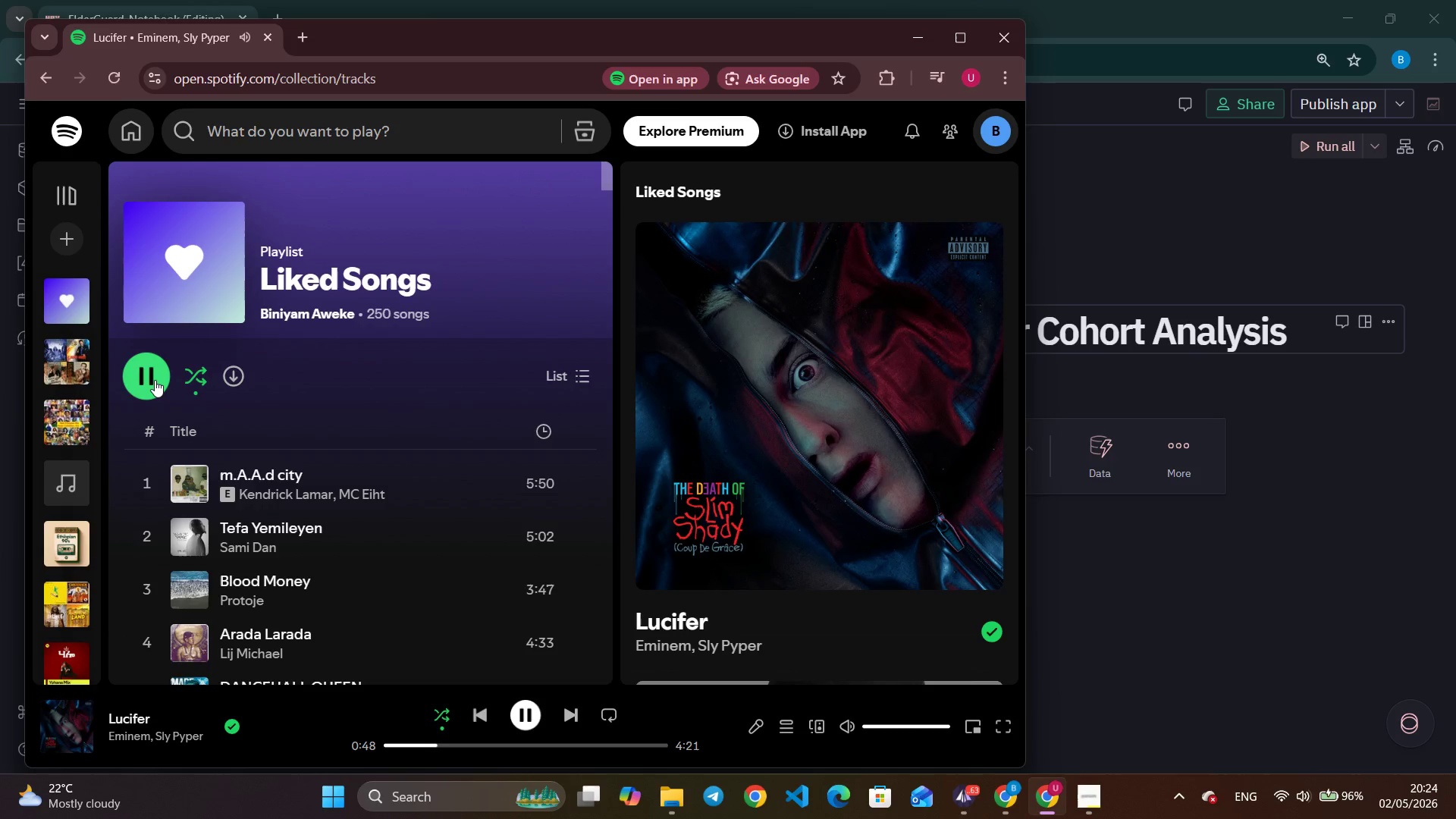 
hold_key(key=VolumeDown, duration=1.39)
 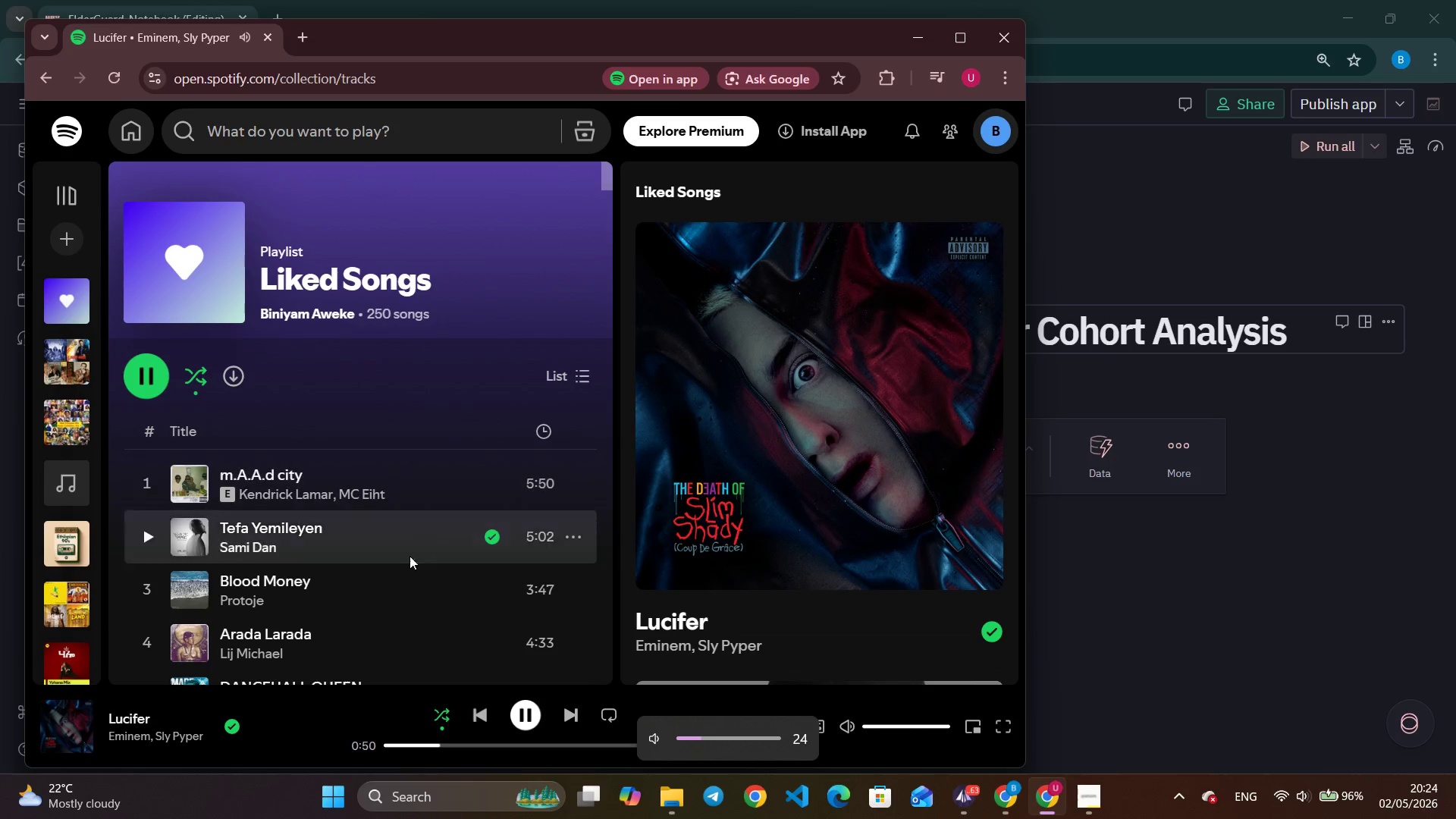 
key(VolumeDown)
 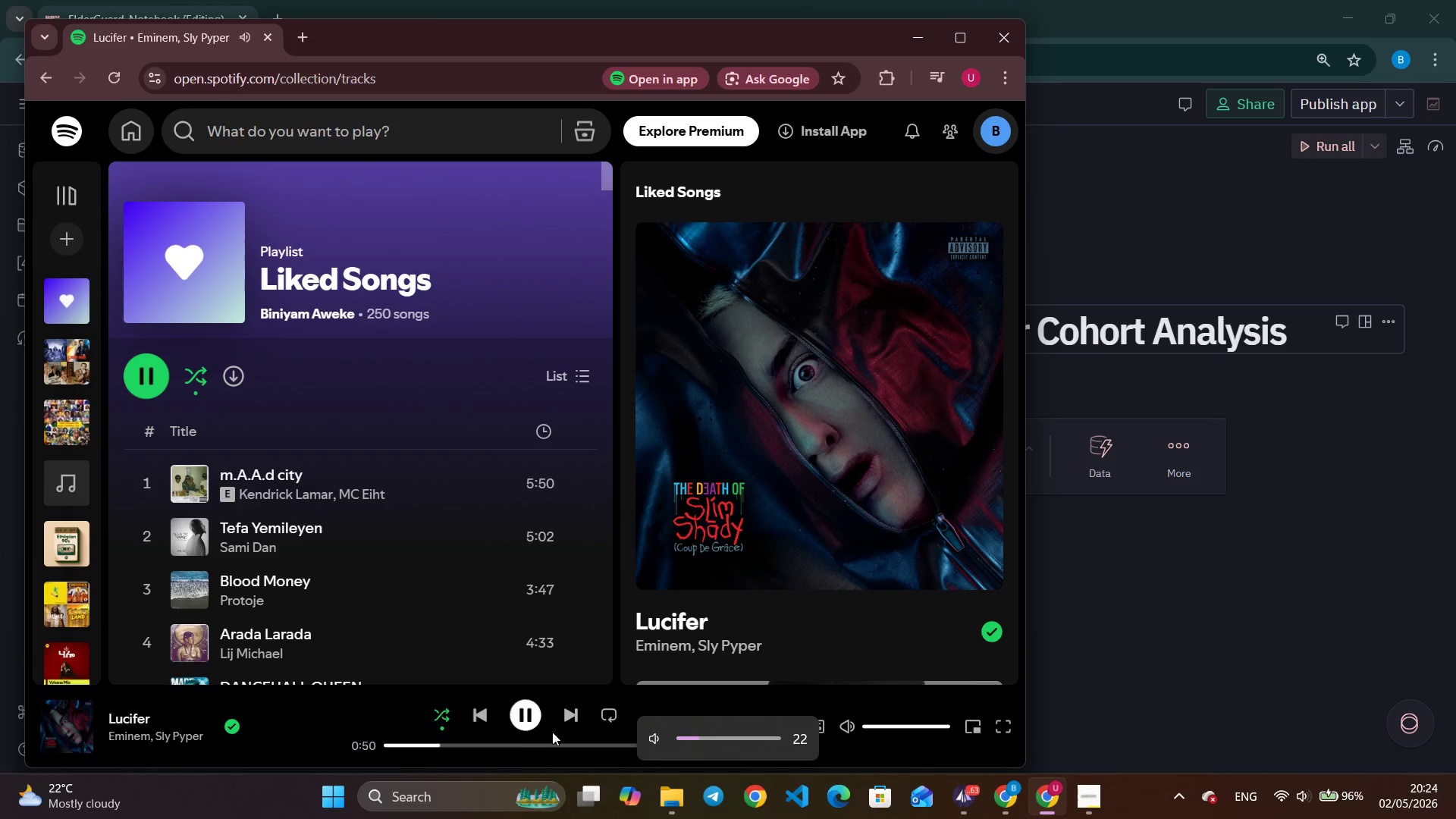 
left_click([573, 719])
 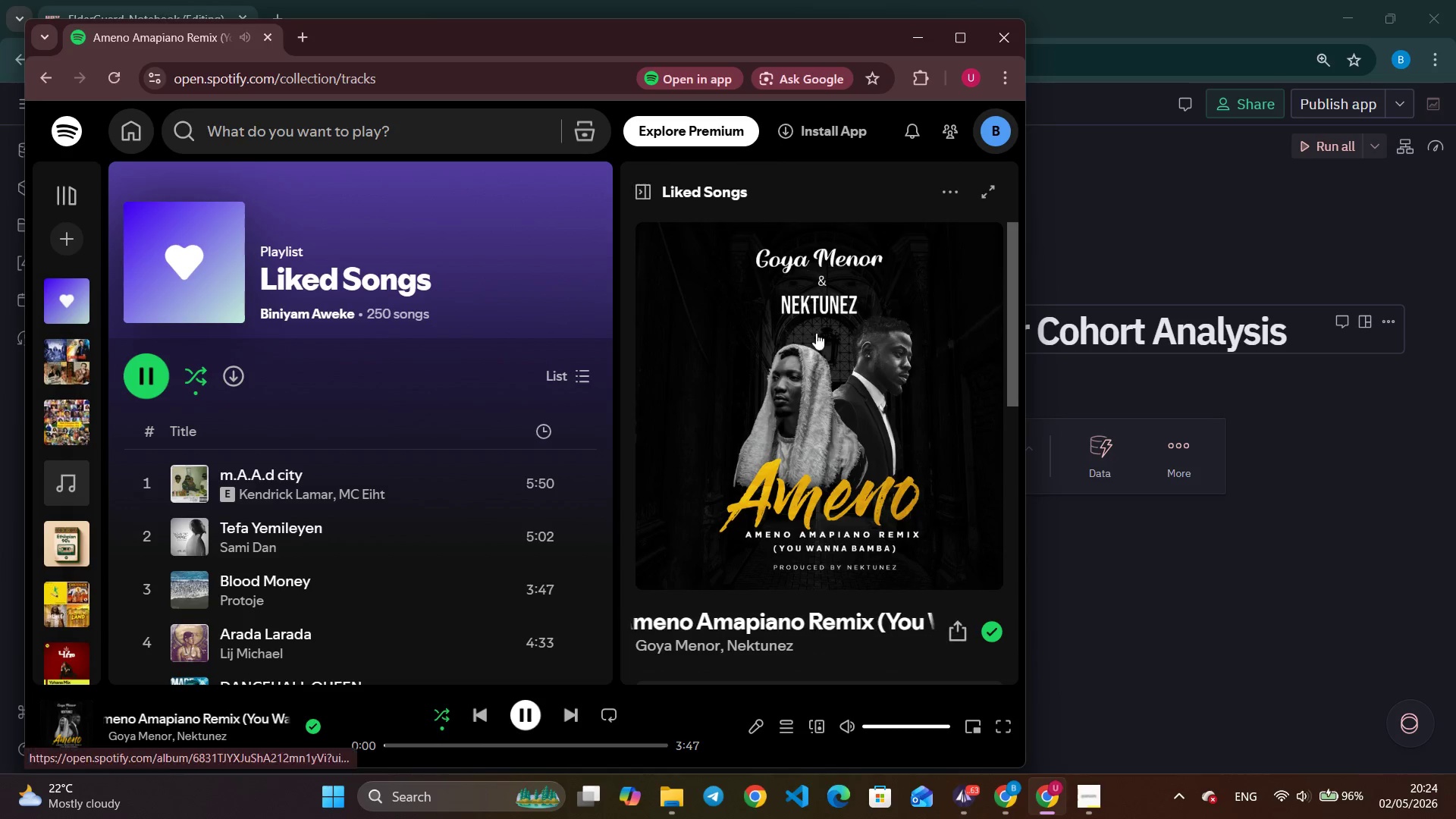 
left_click([917, 20])
 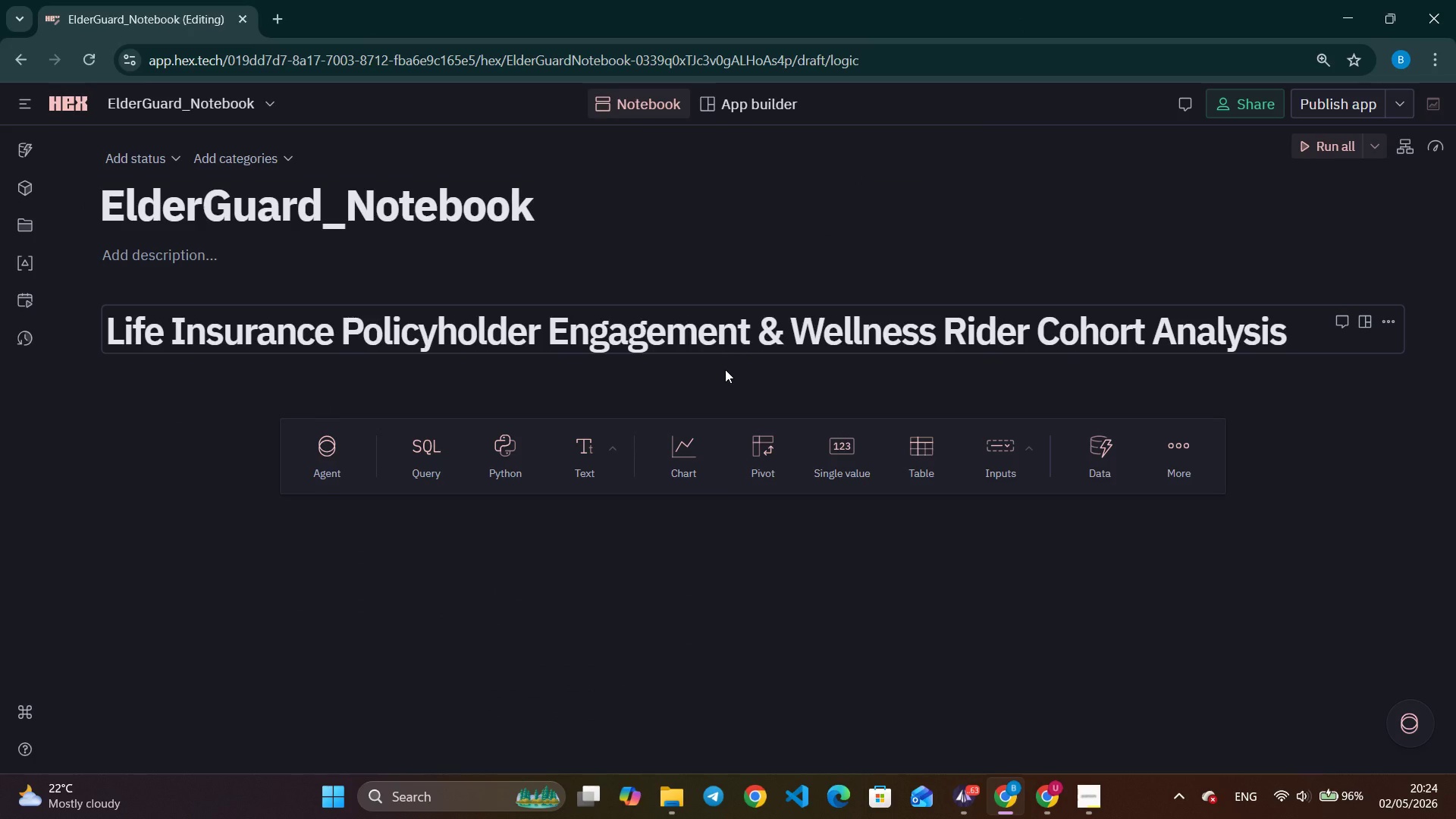 
key(Enter)
 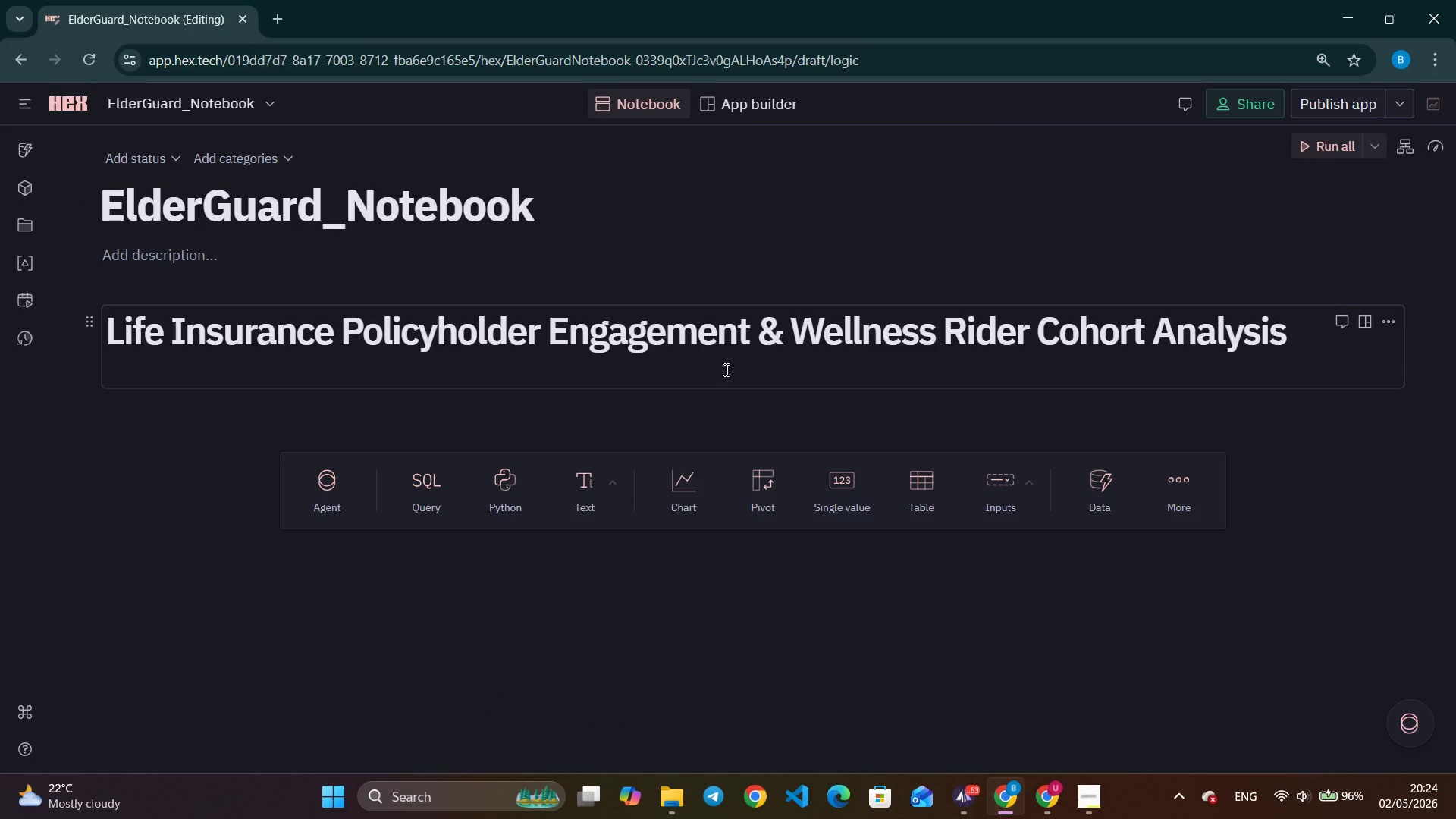 
type(**Ed)
key(Backspace)
type(lderGuard Risk Consulting - Digital WEl)
key(Backspace)
key(Backspace)
type(ellness rider)
key(Backspace)
key(Backspace)
key(Backspace)
key(Backspace)
type(Rider Adoption Study**)
 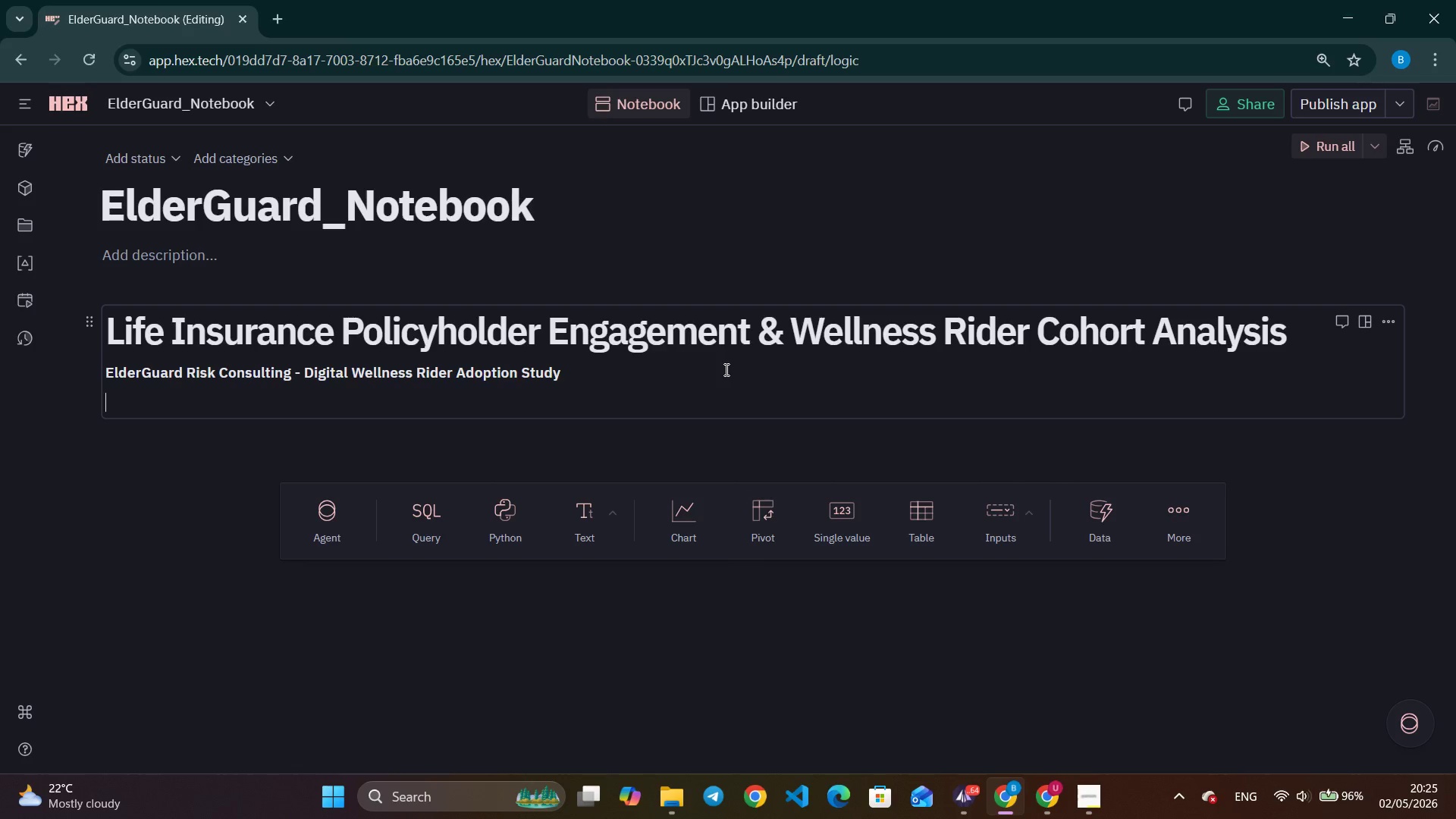 
key(Enter)
 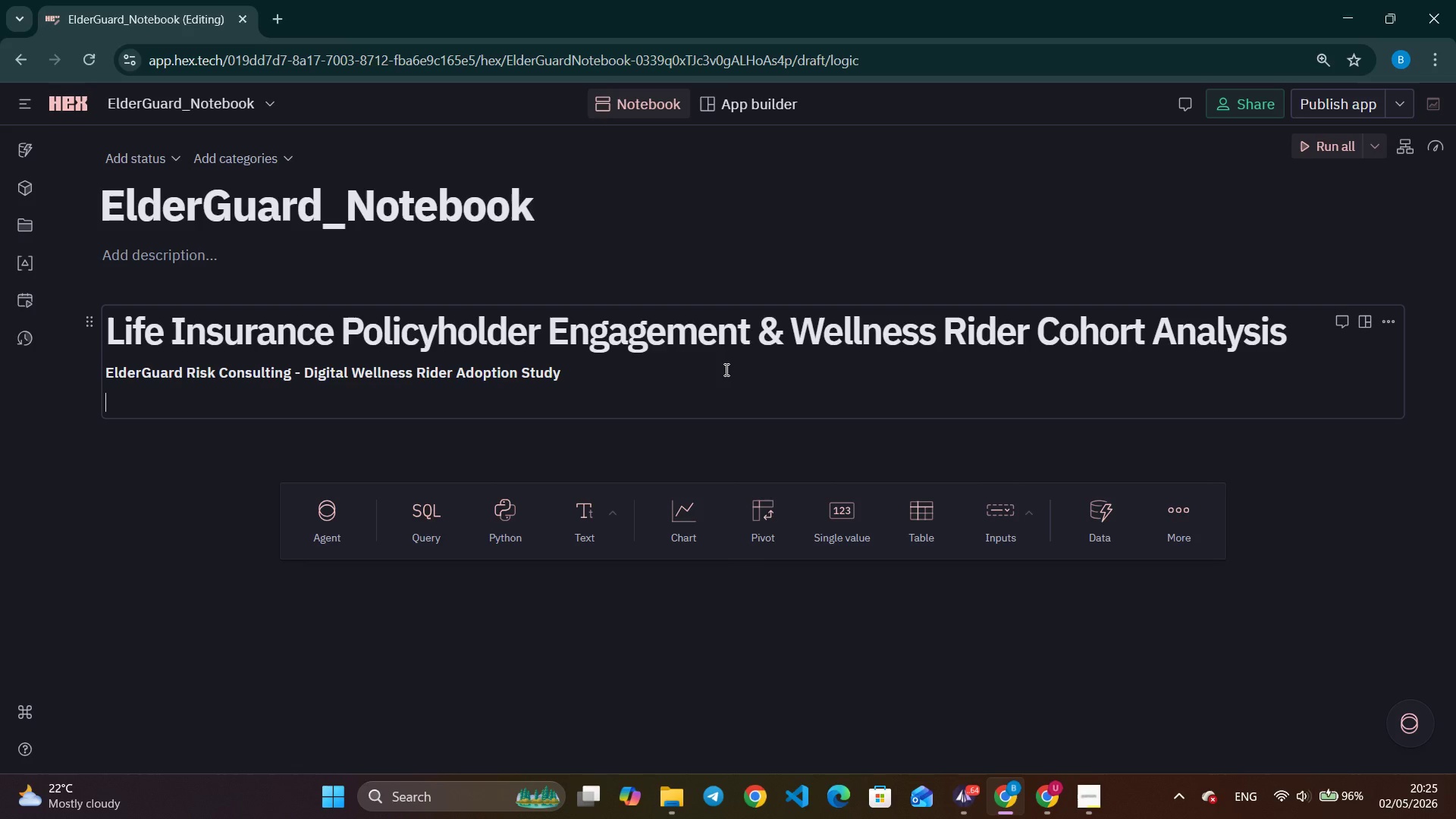 
type(Ti)
key(Backspace)
type(his notebook loads the public Kaggel)
key(Backspace)
key(Backspace)
type(le m)
key(Backspace)
type(Mei)
key(Backspace)
type(dical Cost per)
key(Backspace)
key(Backspace)
type(P)
key(Backspace)
key(Backspace)
type(Personal Dataset, simulates poi)
key(Backspace)
type(lict)
key(Backspace)
type(y timeline and behavioral dta on top of it, and expoer)
key(Backspace)
key(Backspace)
type(rts a cohort-ready CSV for the looker)
key(Backspace)
key(Backspace)
key(Backspace)
key(Backspace)
key(Backspace)
key(Backspace)
type(Looker Studio dashboard)
 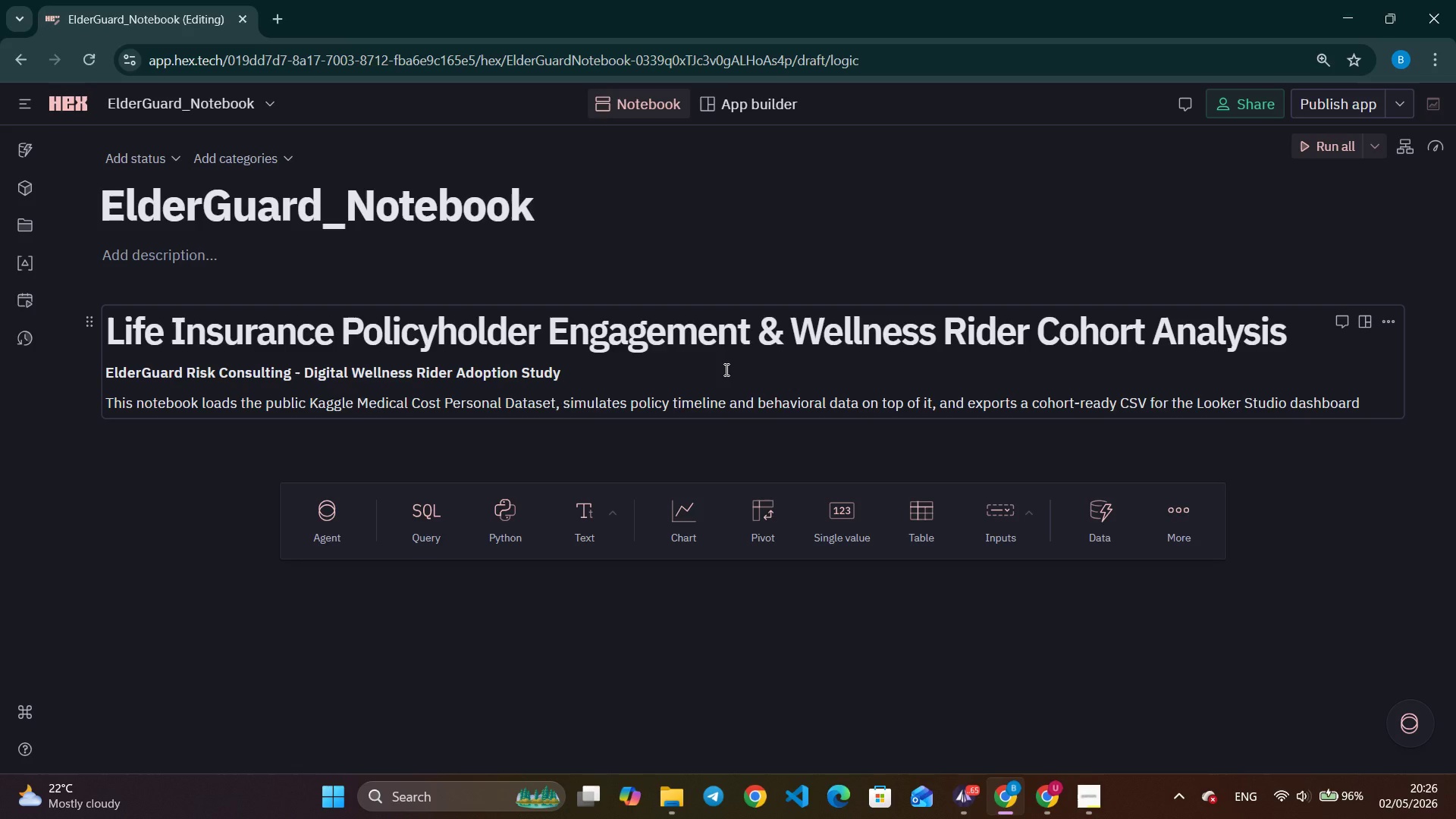 
wait(58.52)
 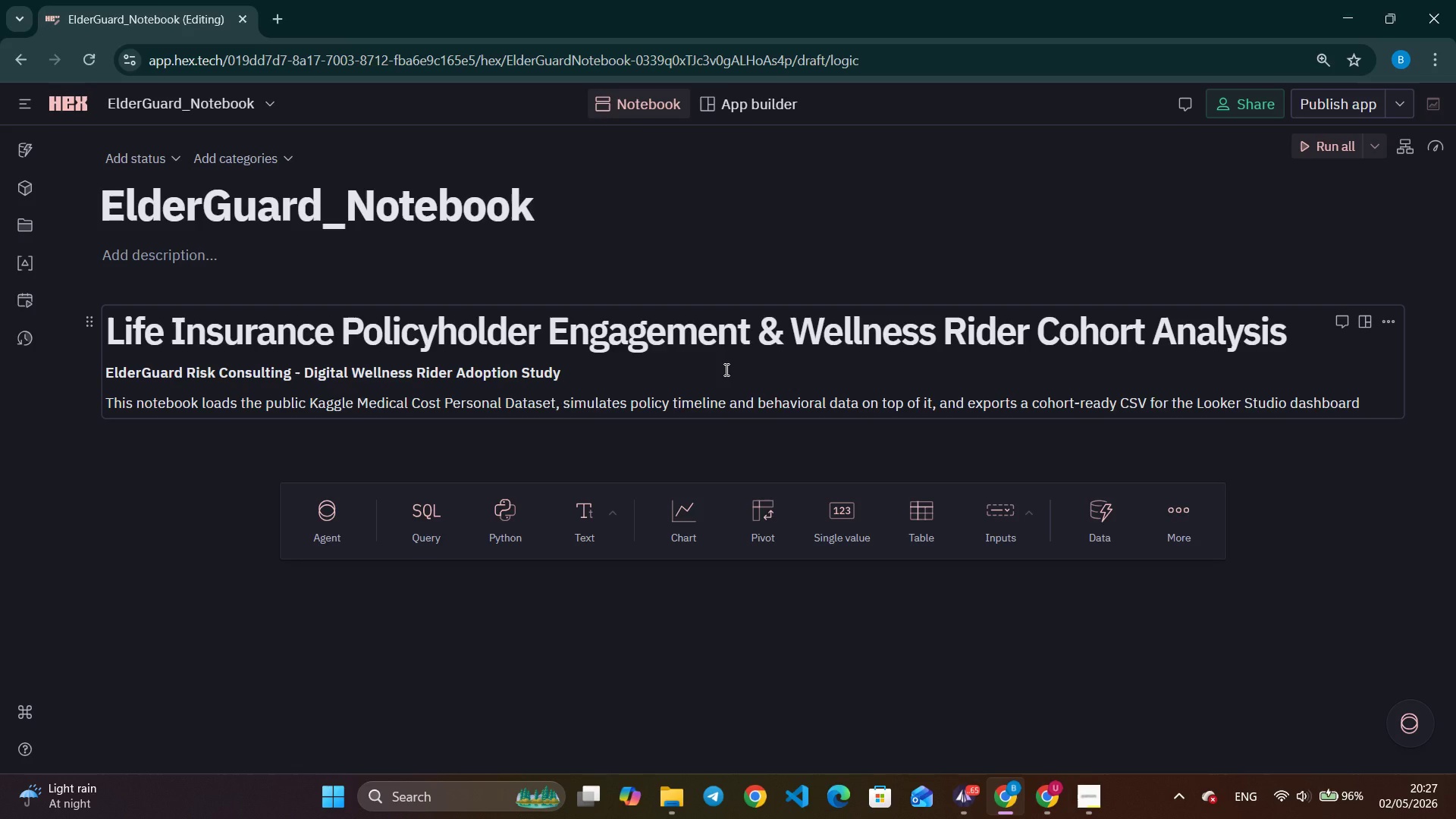 
key(Period)
 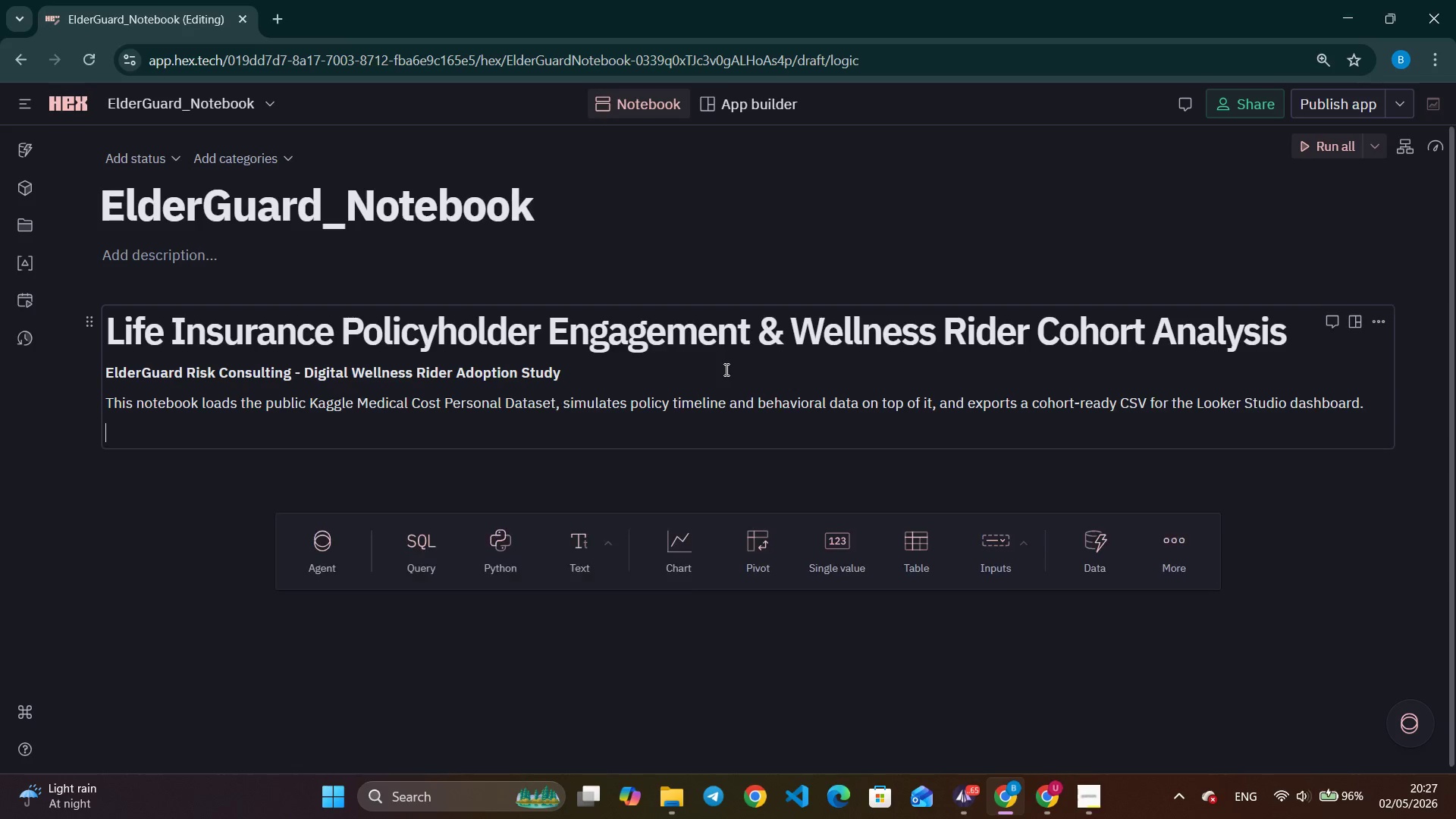 
key(Enter)
 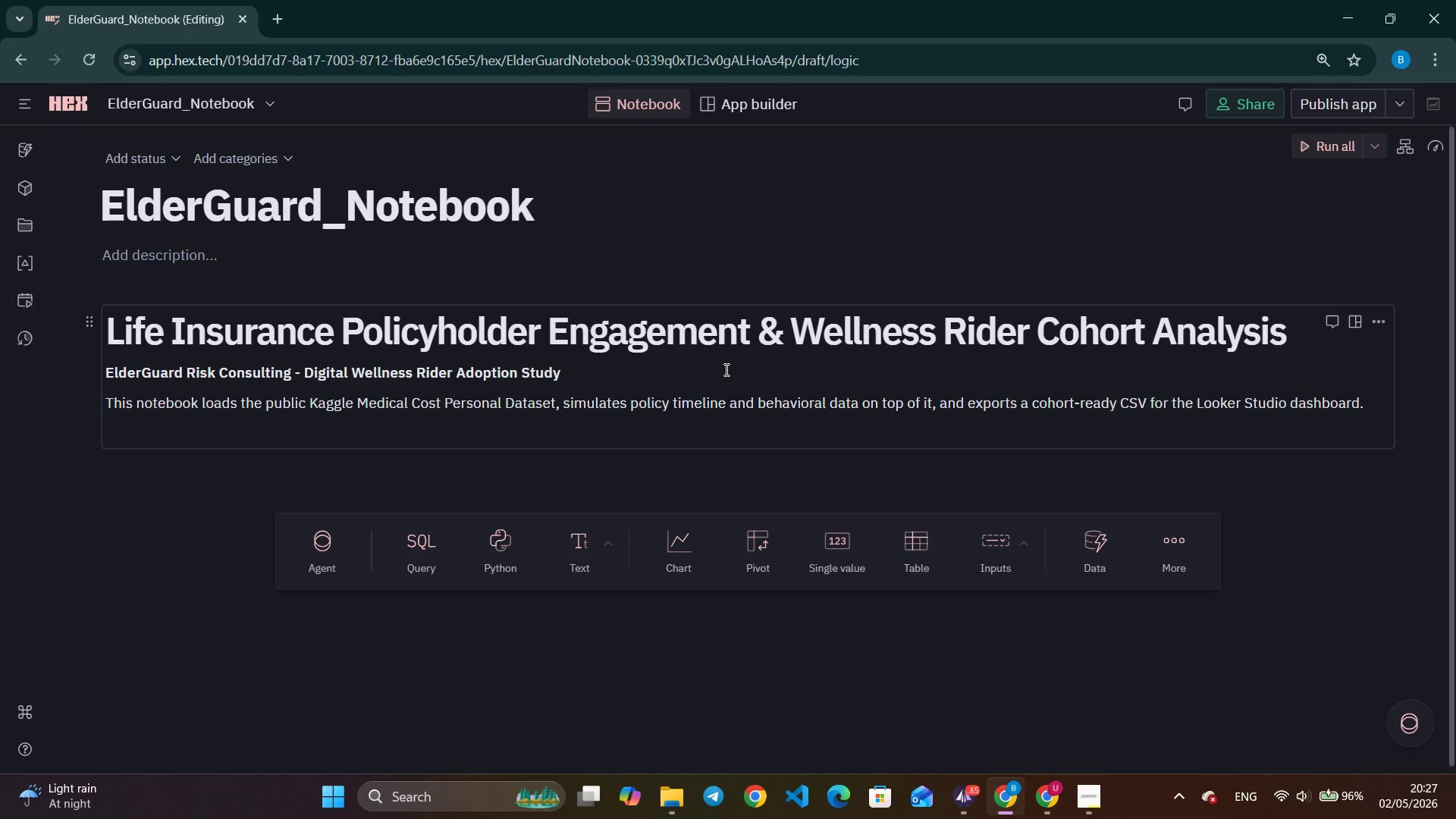 
key(Tab)
type(**Public datset:** Kaggle, m)
key(Backspace)
type(medical Cost Personal Datset (mirichol)
key(Backspace)
type(9)
key(Backspace)
type(i0218). 1,338 policholder records with age, sec bmi, children)
 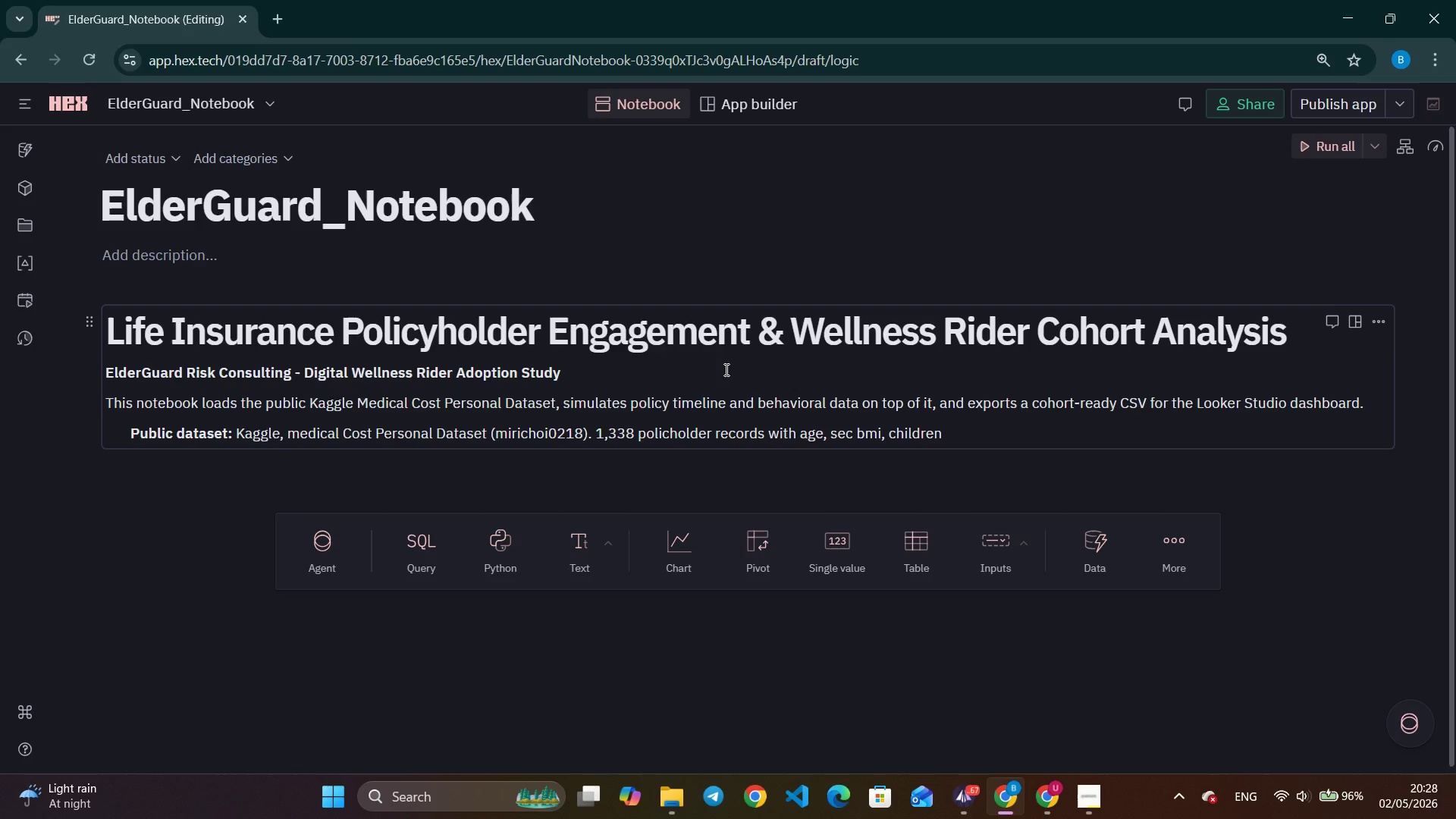 
type(, smol)
key(Backspace)
type(ker, regin)
key(Backspace)
type(on, charges, )
key(Backspace)
type(. )
key(Backspace)
key(Backspace)
key(Backspace)
type(. File required)
 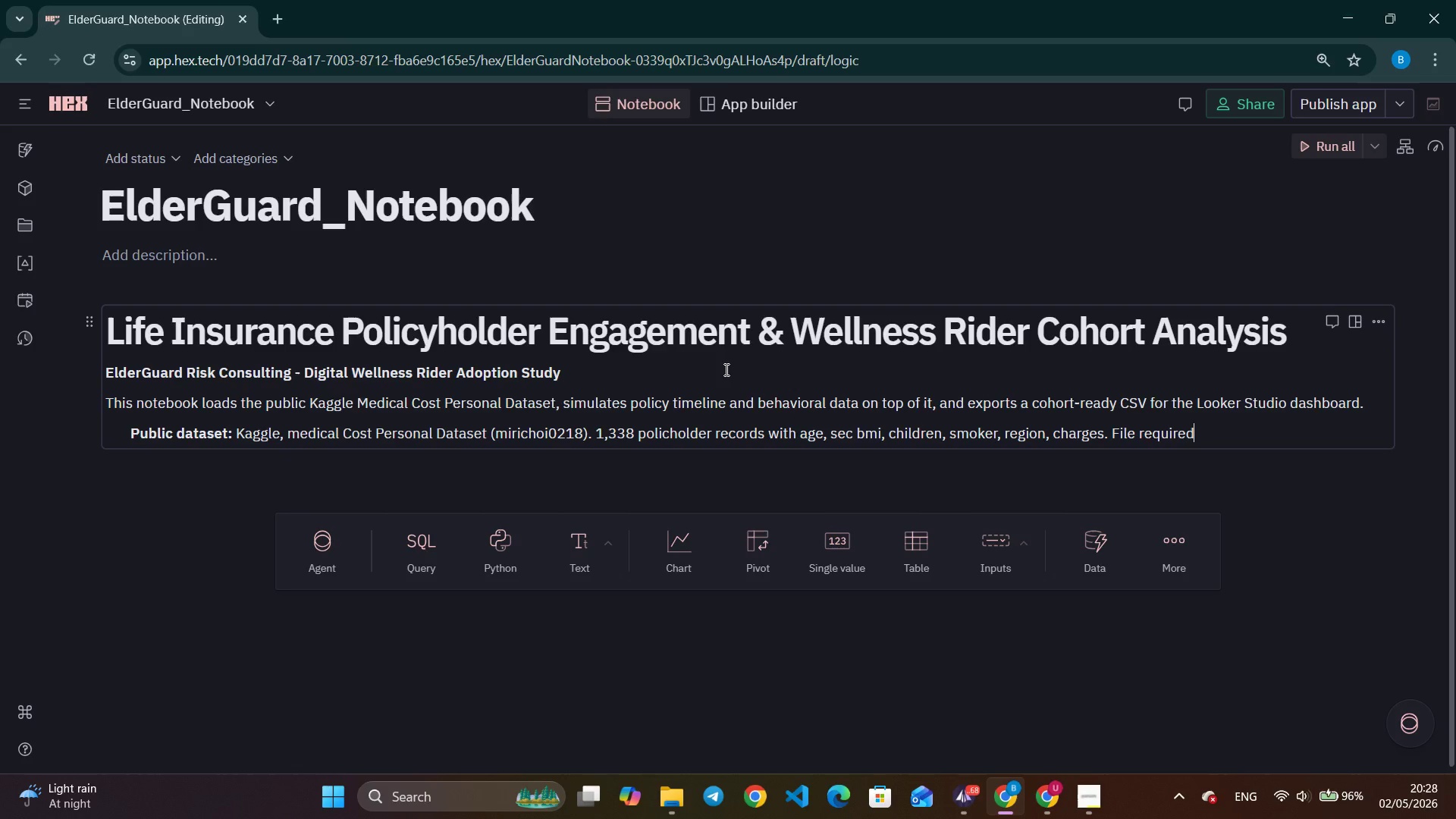 
type(: Place)
key(Backspace)
key(Backspace)
key(Backspace)
key(Backspace)
key(Backspace)
type(`insurance.csv` from )
 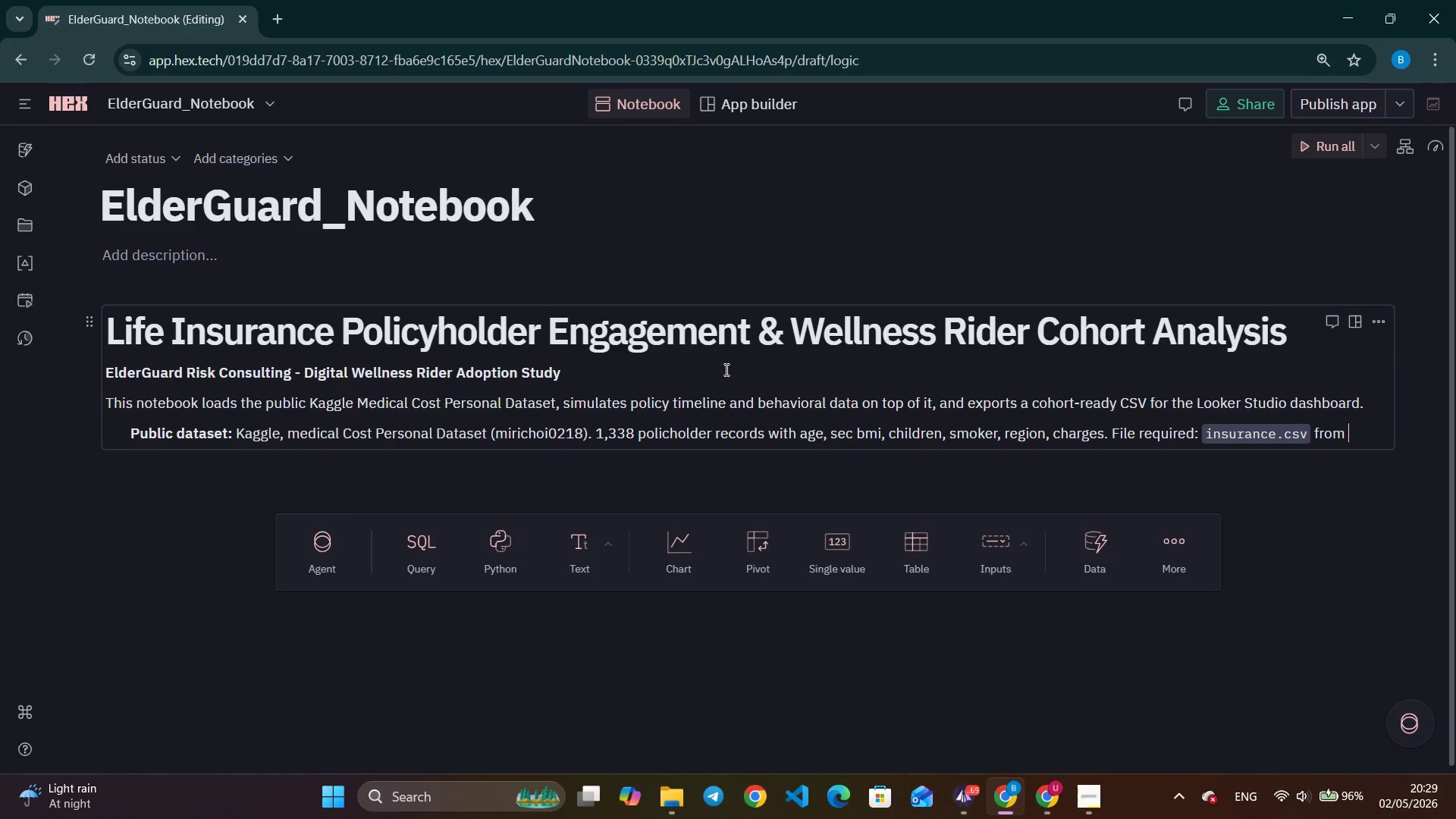 
wait(32.42)
 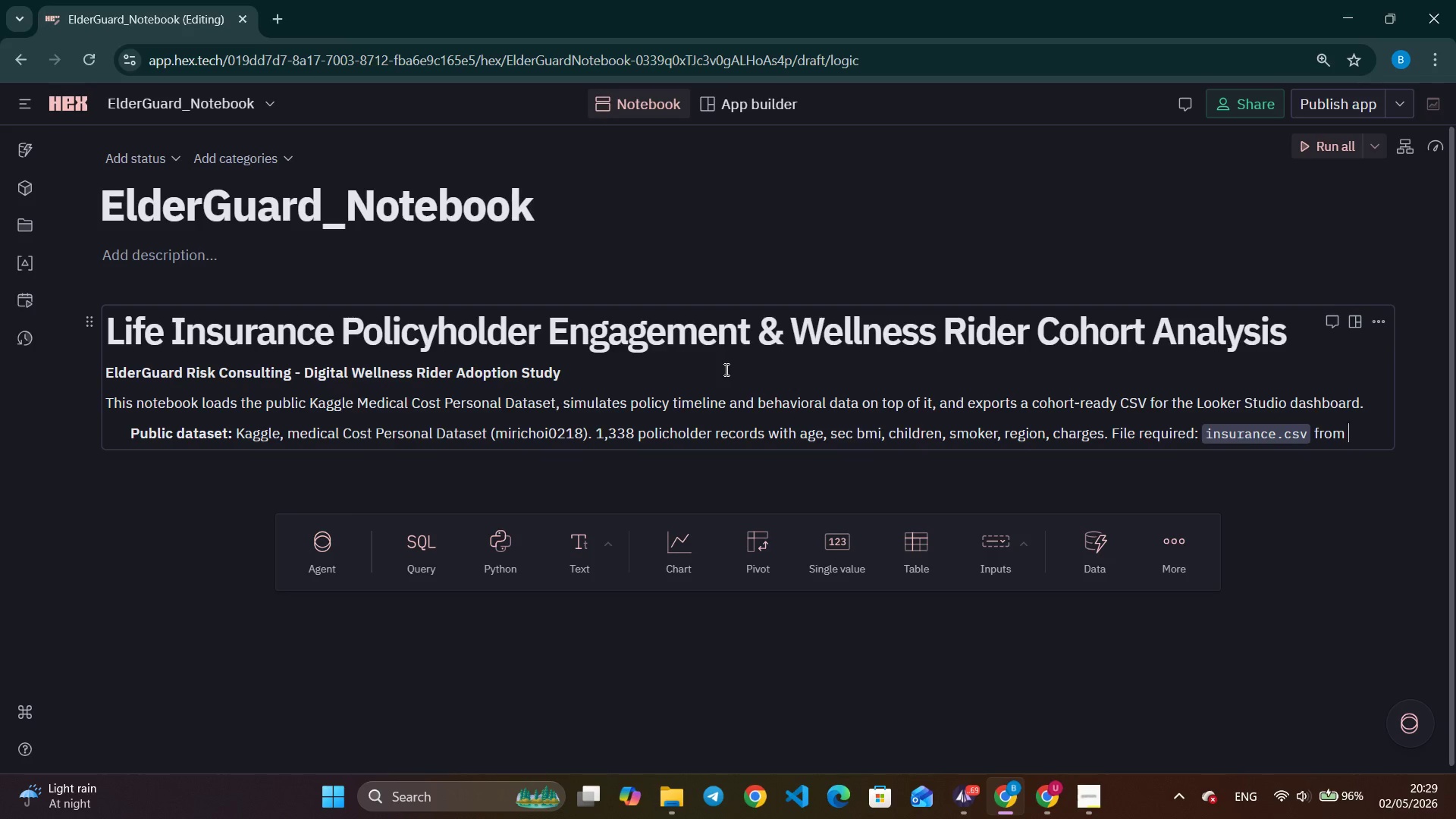 
left_click([1124, 693])
 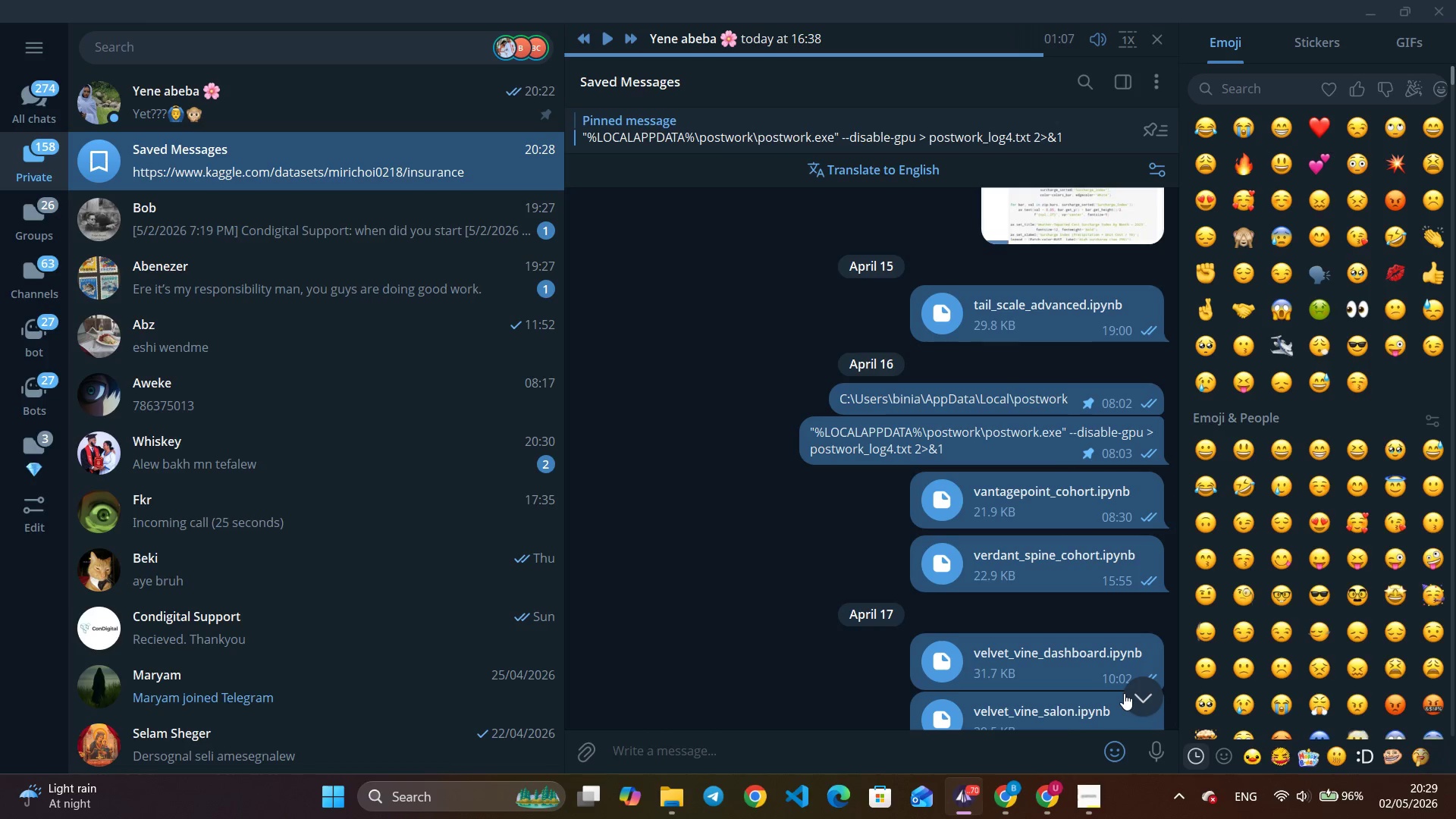 
left_click([1138, 692])
 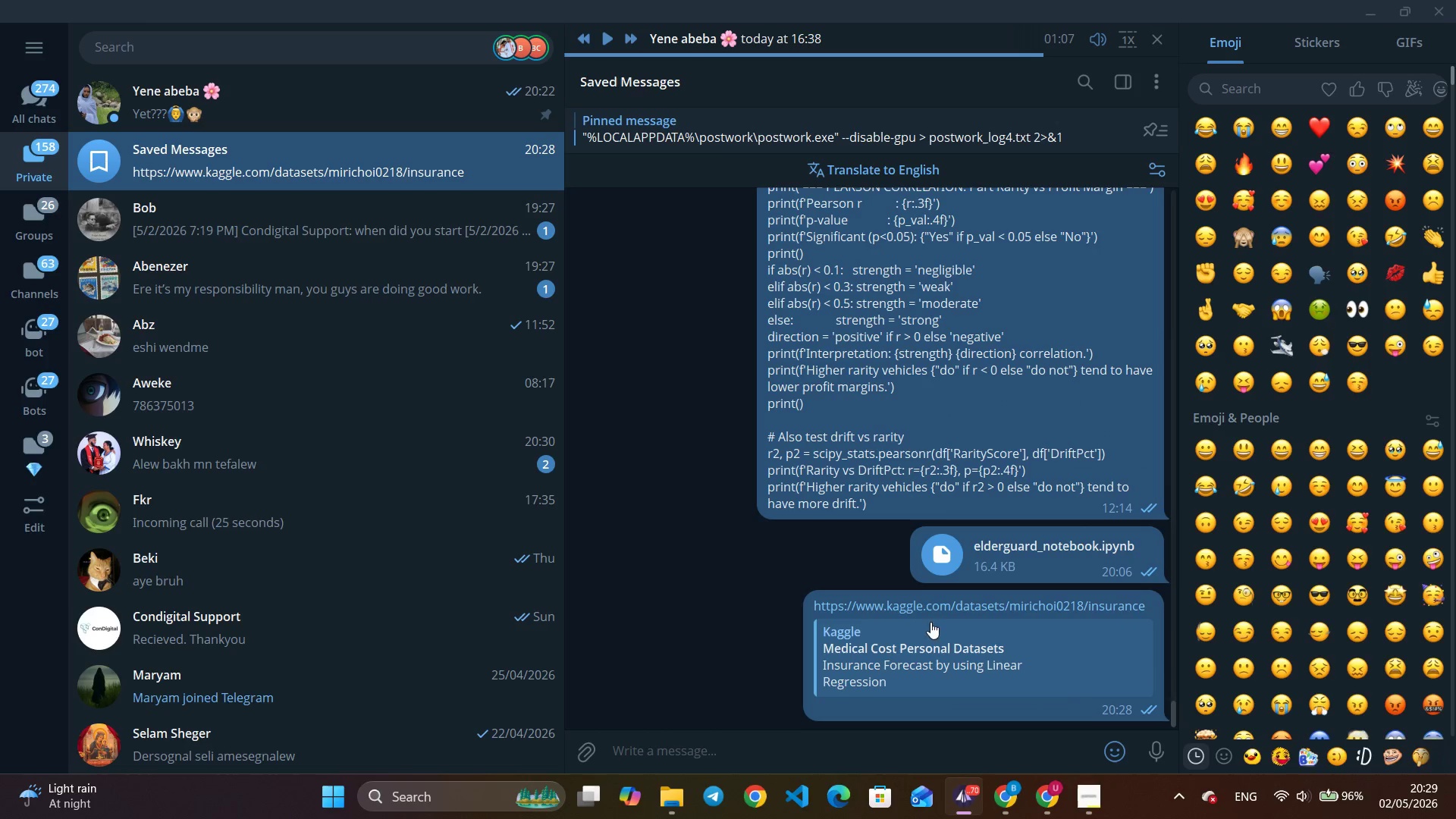 
right_click([940, 603])
 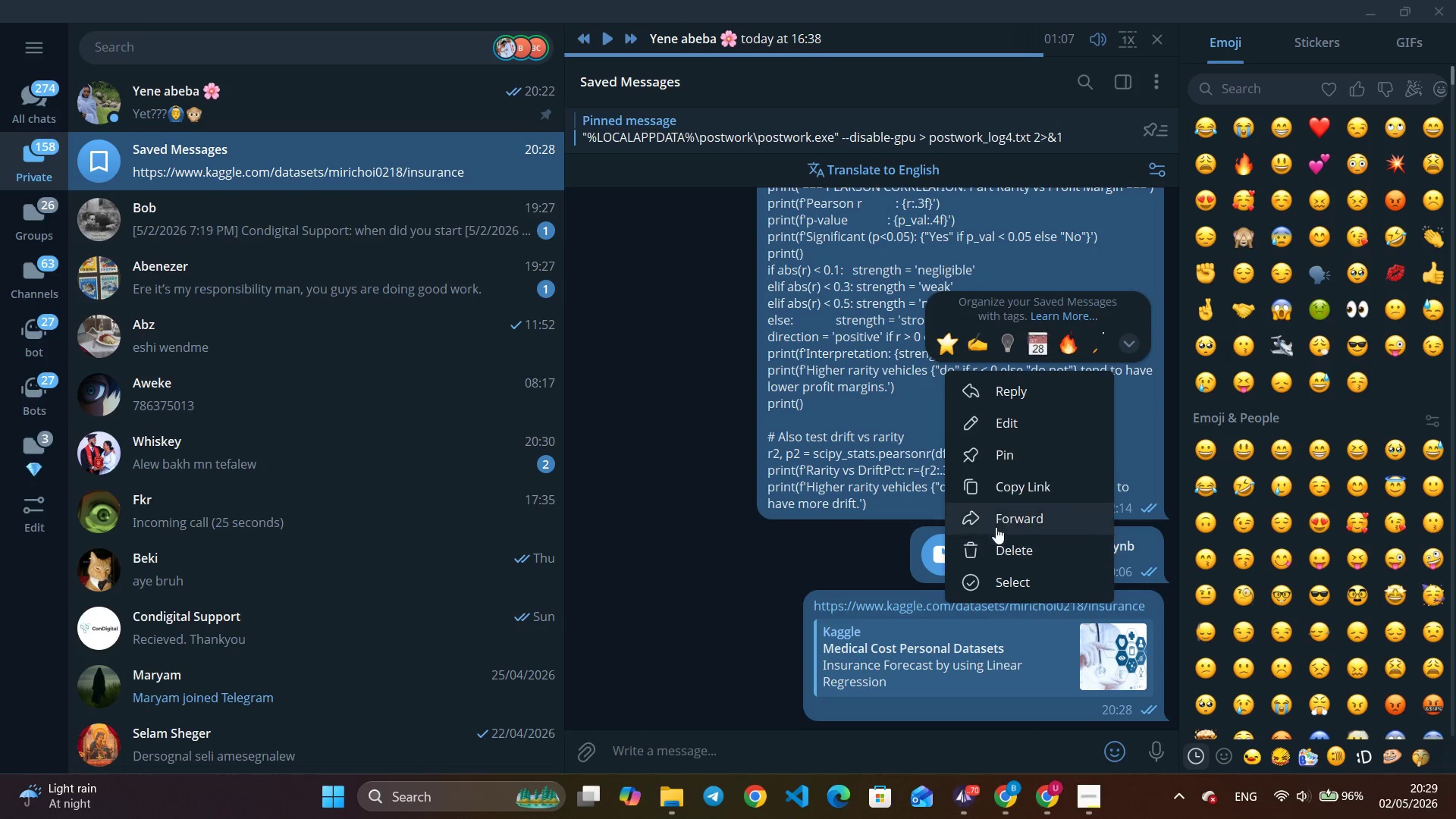 
left_click([1006, 488])
 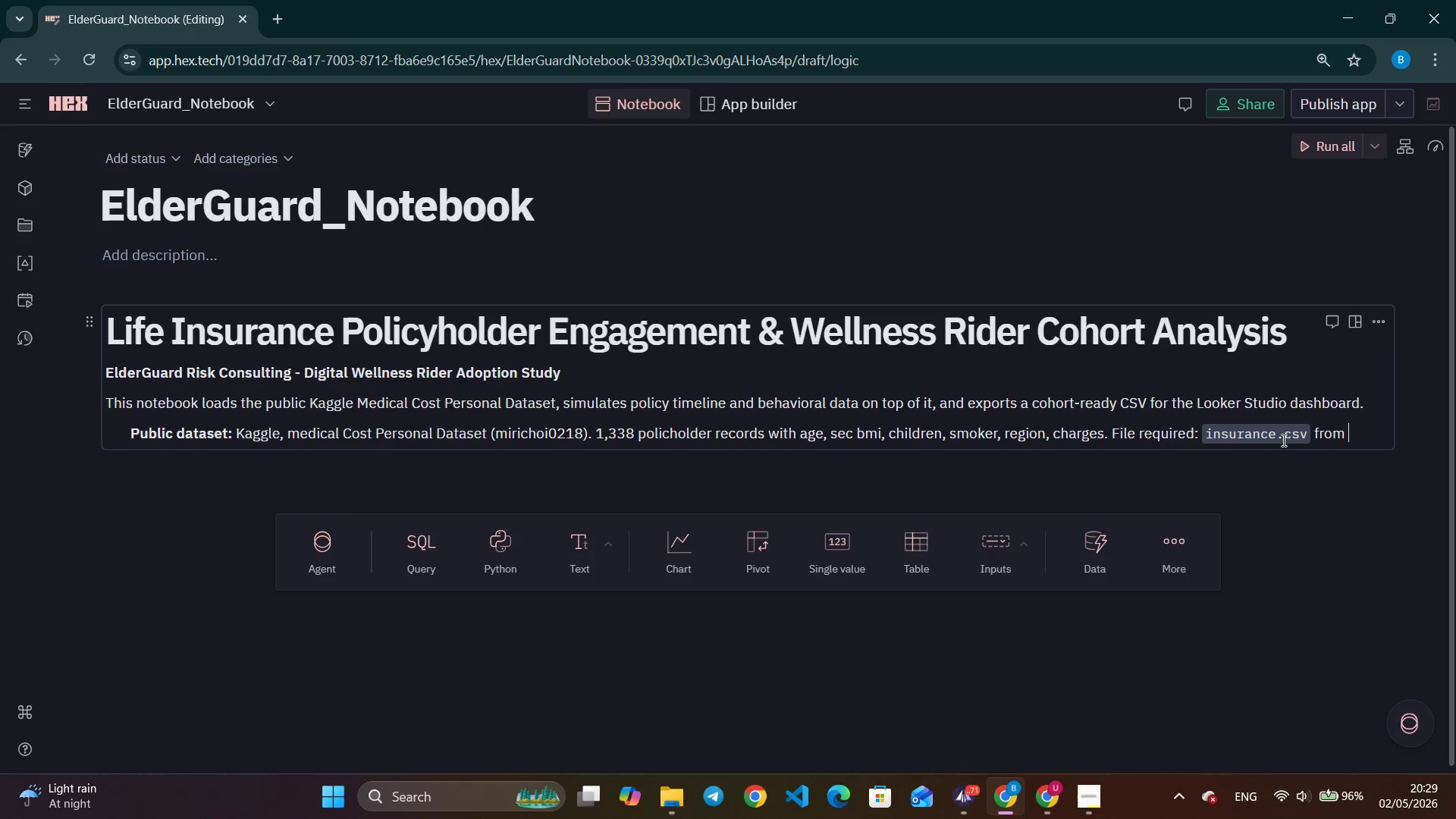 
wait(6.16)
 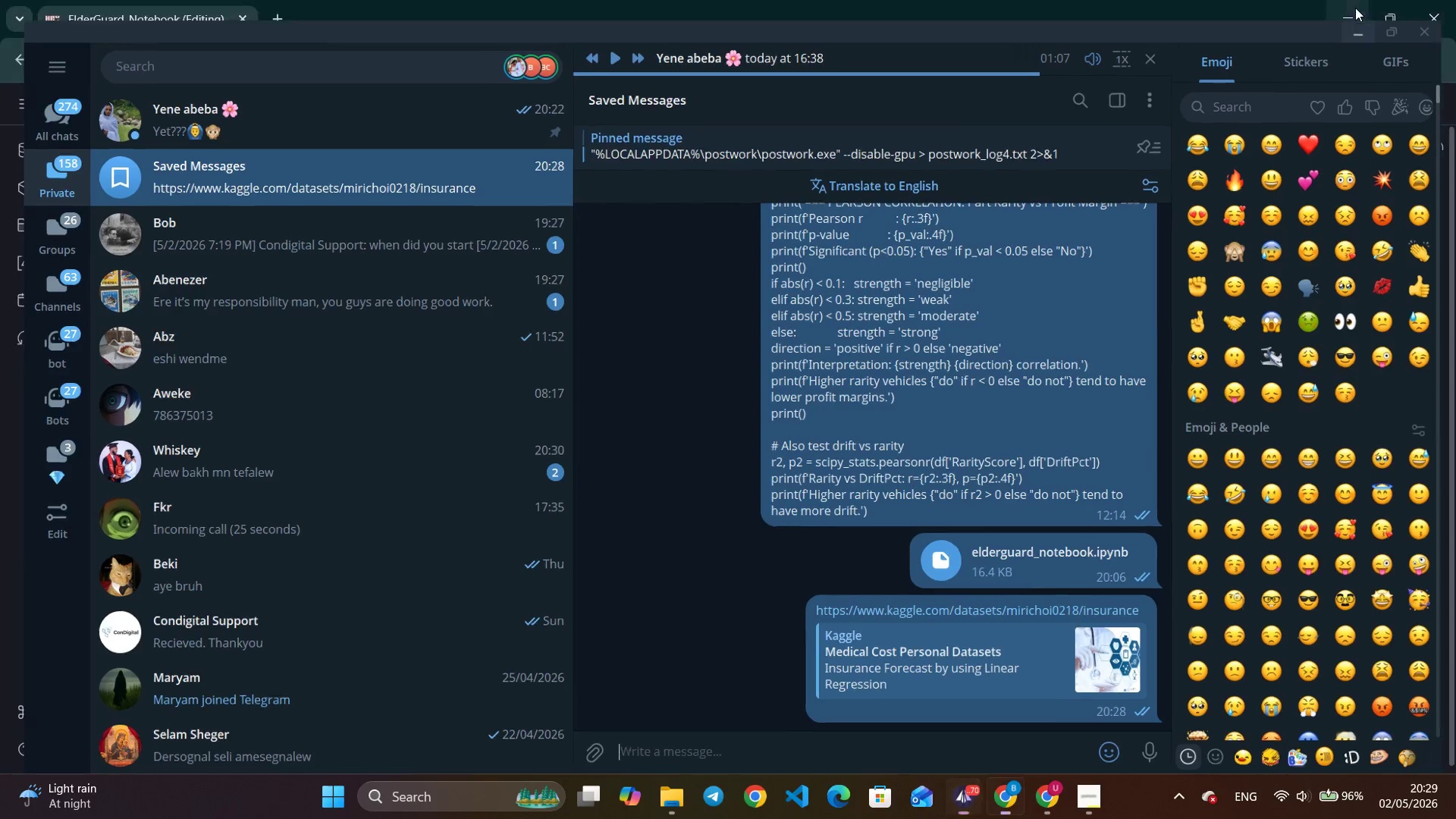 
key(Meta+MetaLeft)
 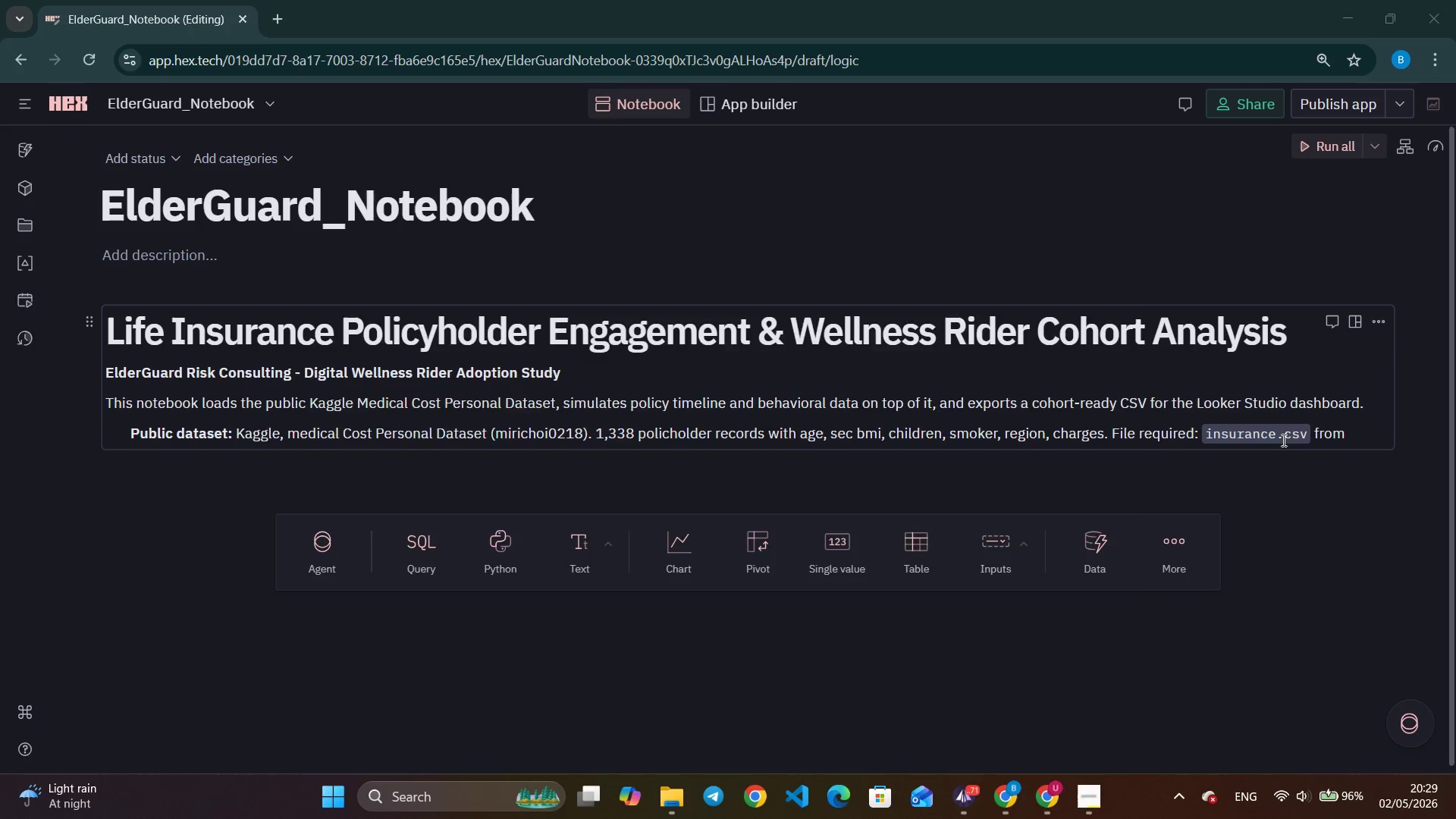 
key(Control+V)
 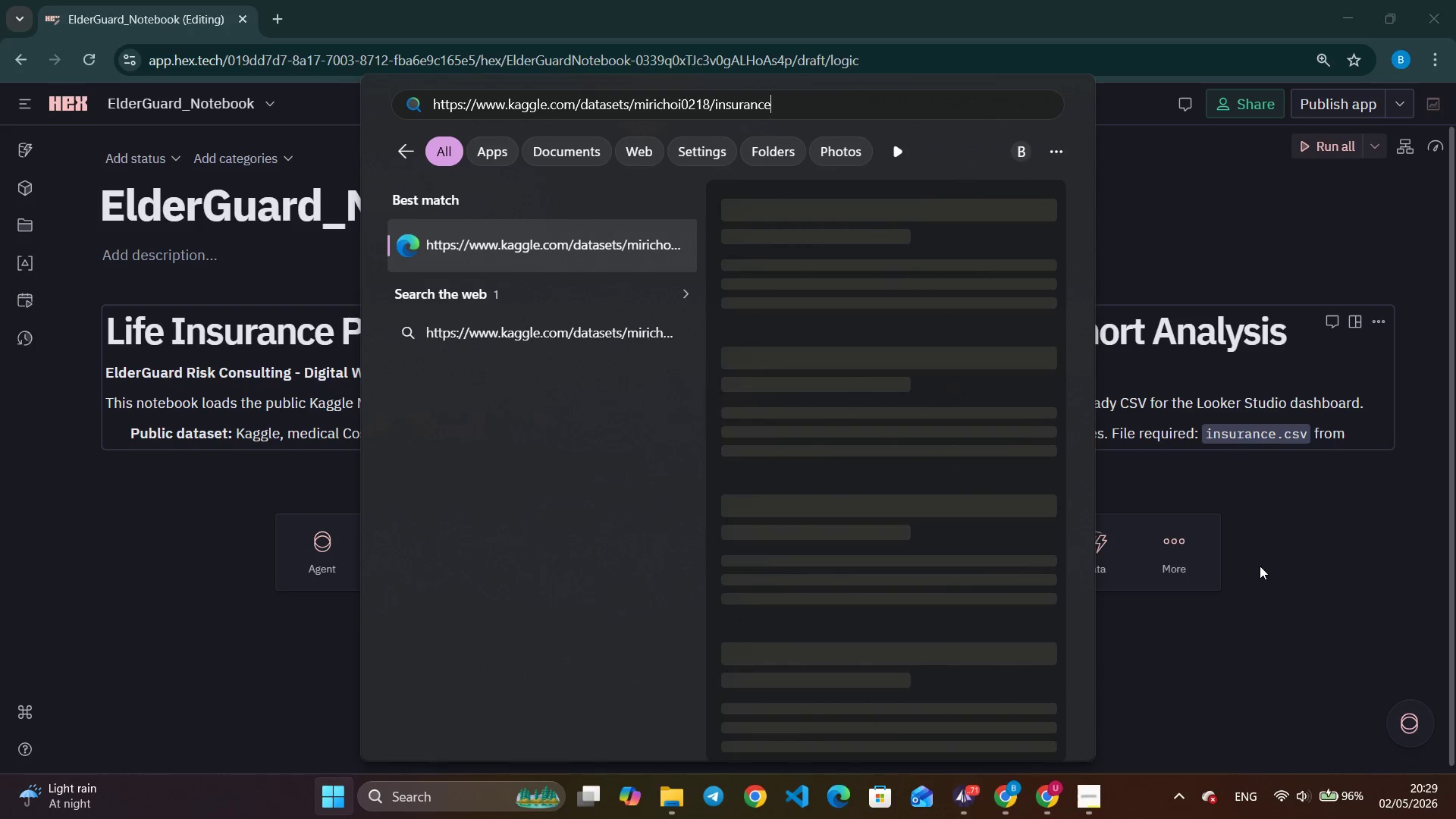 
left_click([1260, 566])
 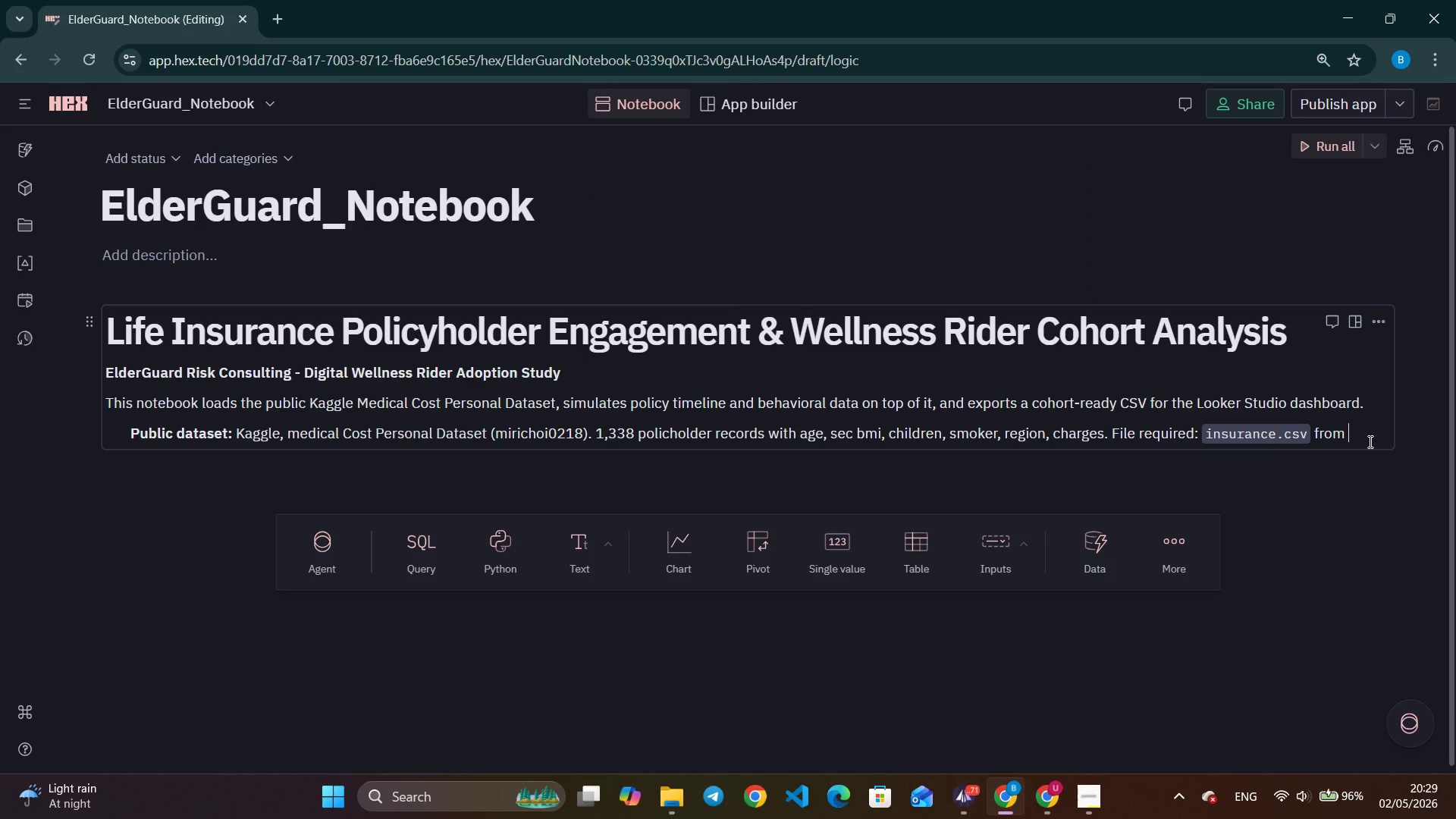 
key(Control+V)
 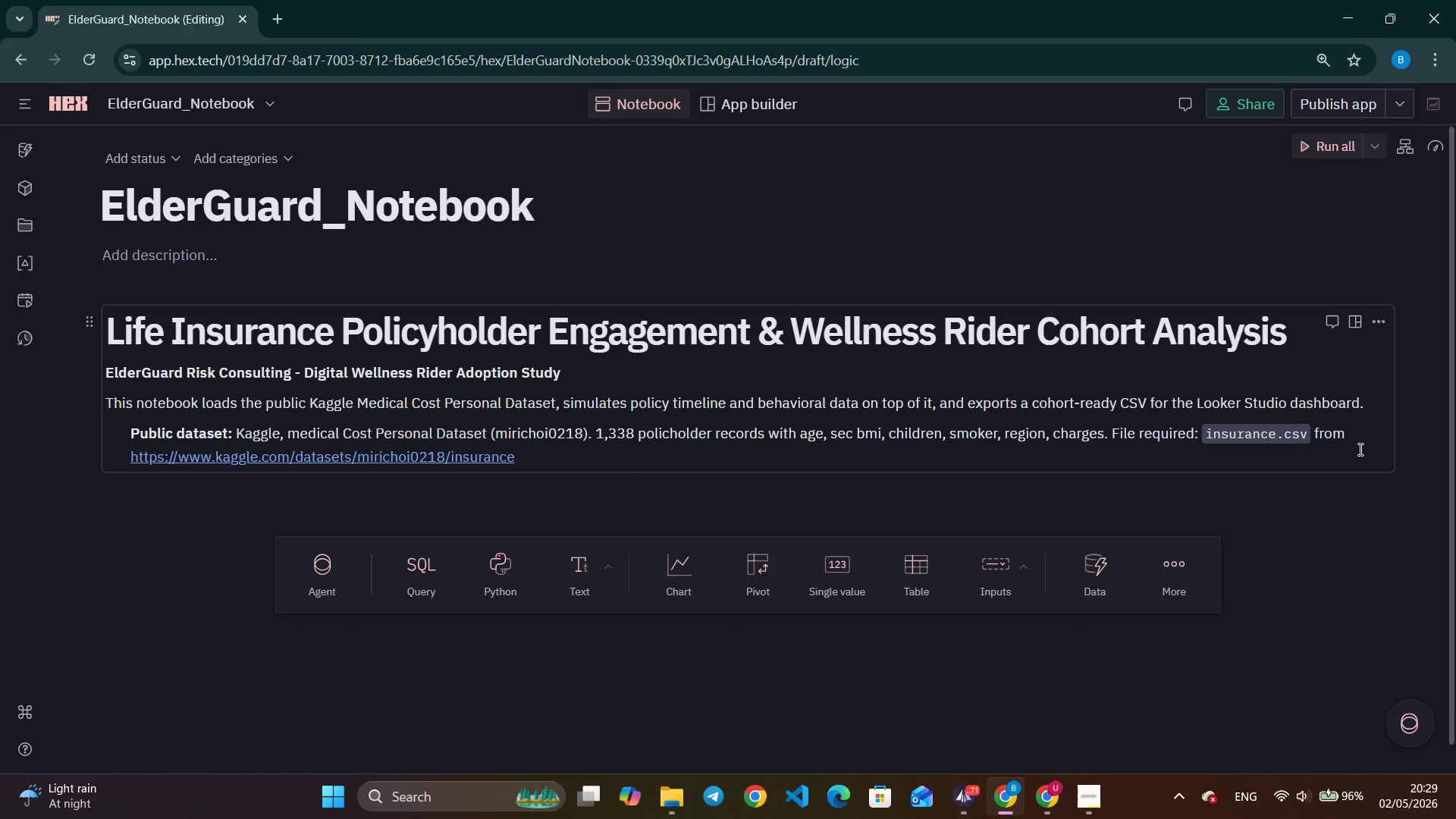 
wait(5.36)
 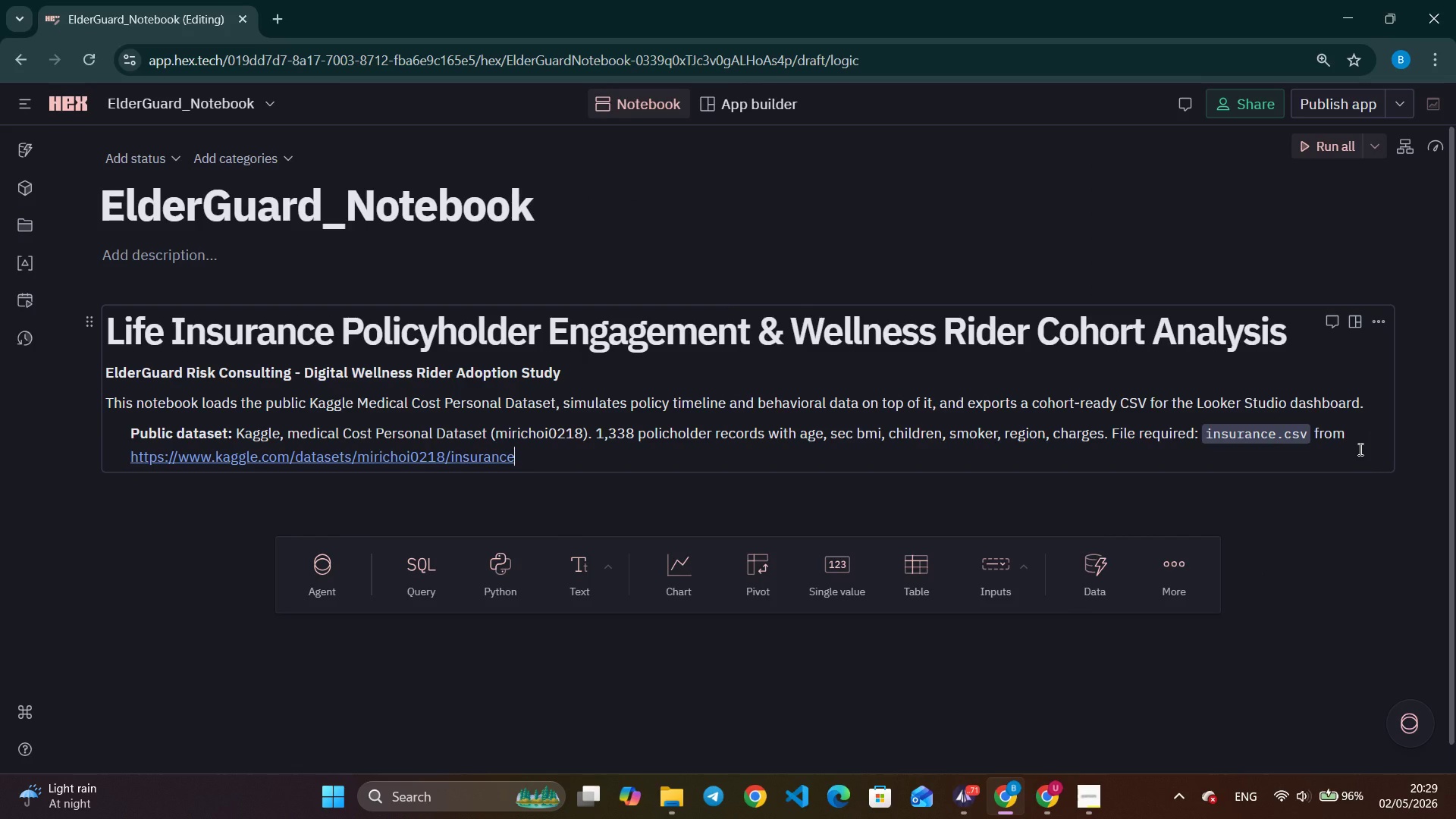 
left_click([1357, 442])
 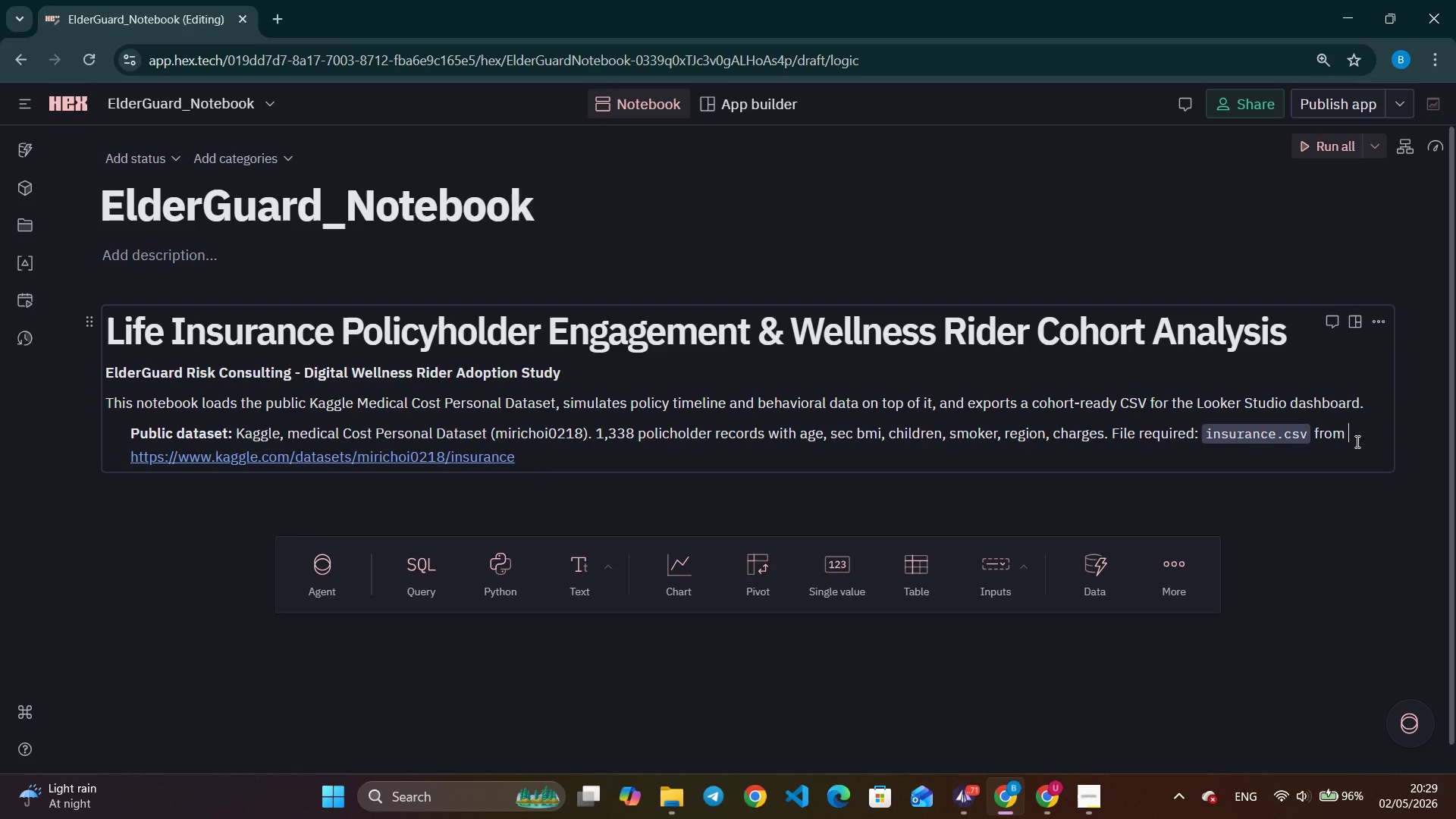 
key(Backspace)
type(, URL: )
 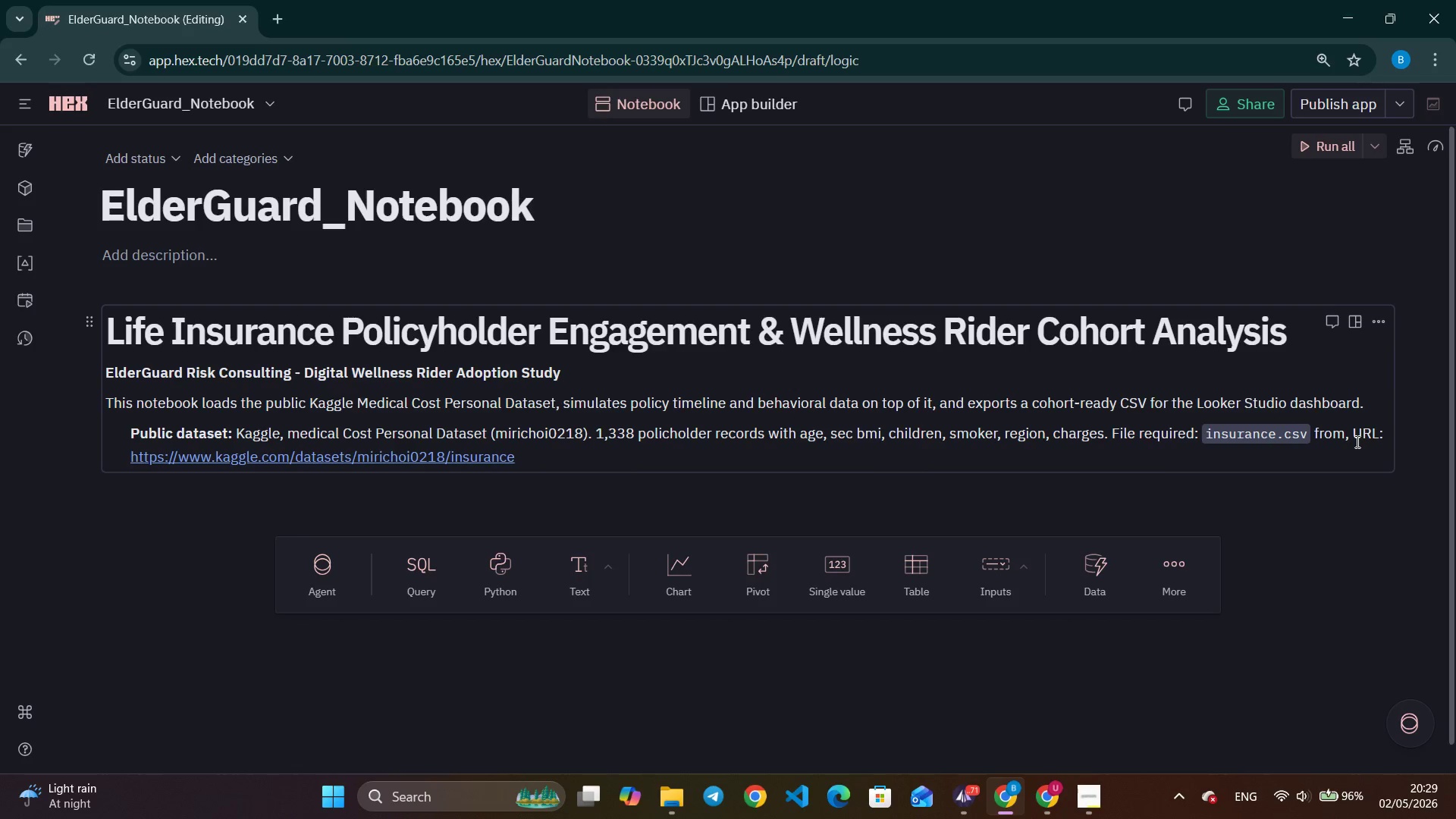 
left_click([642, 463])
 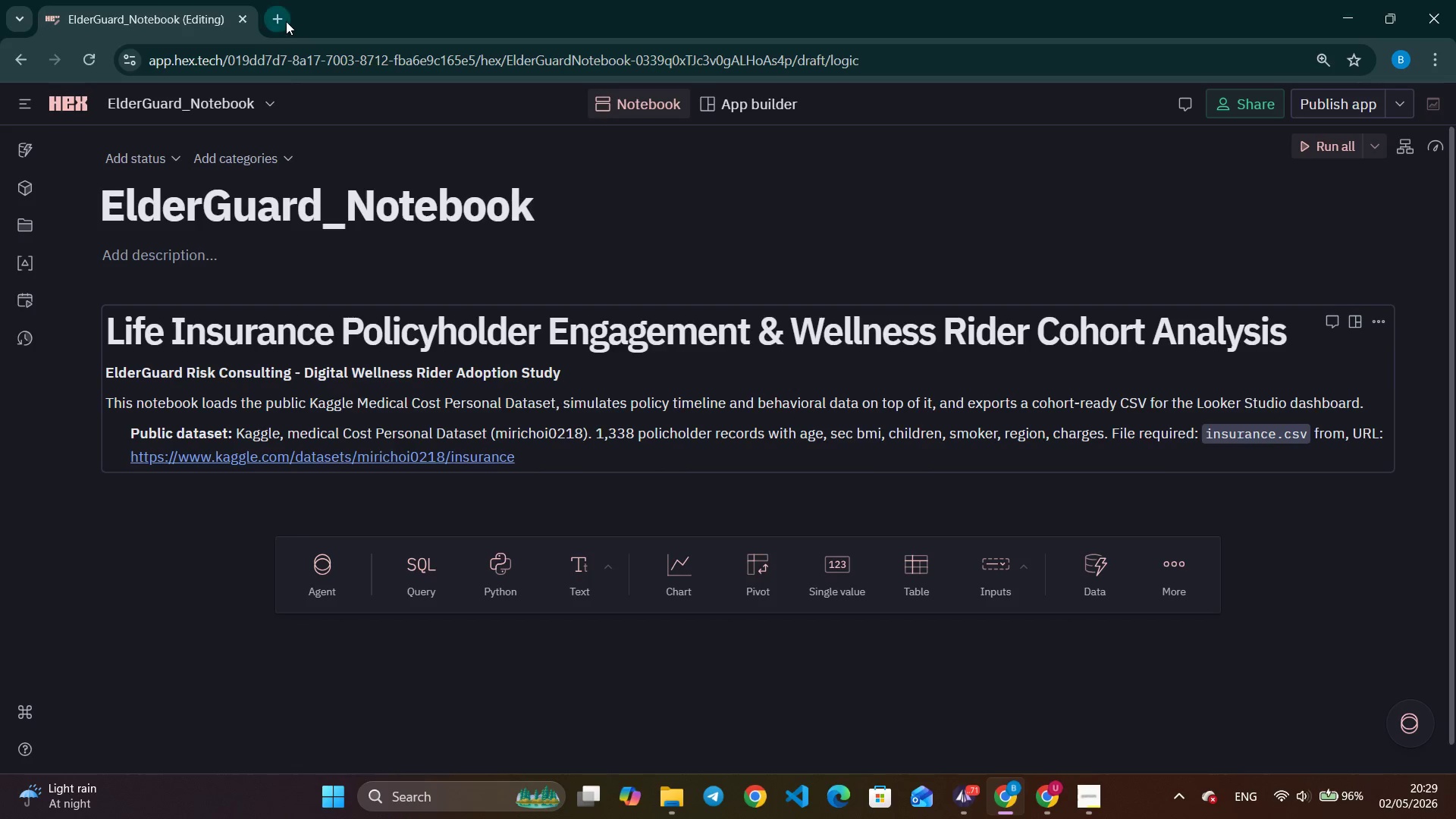 
left_click([286, 21])
 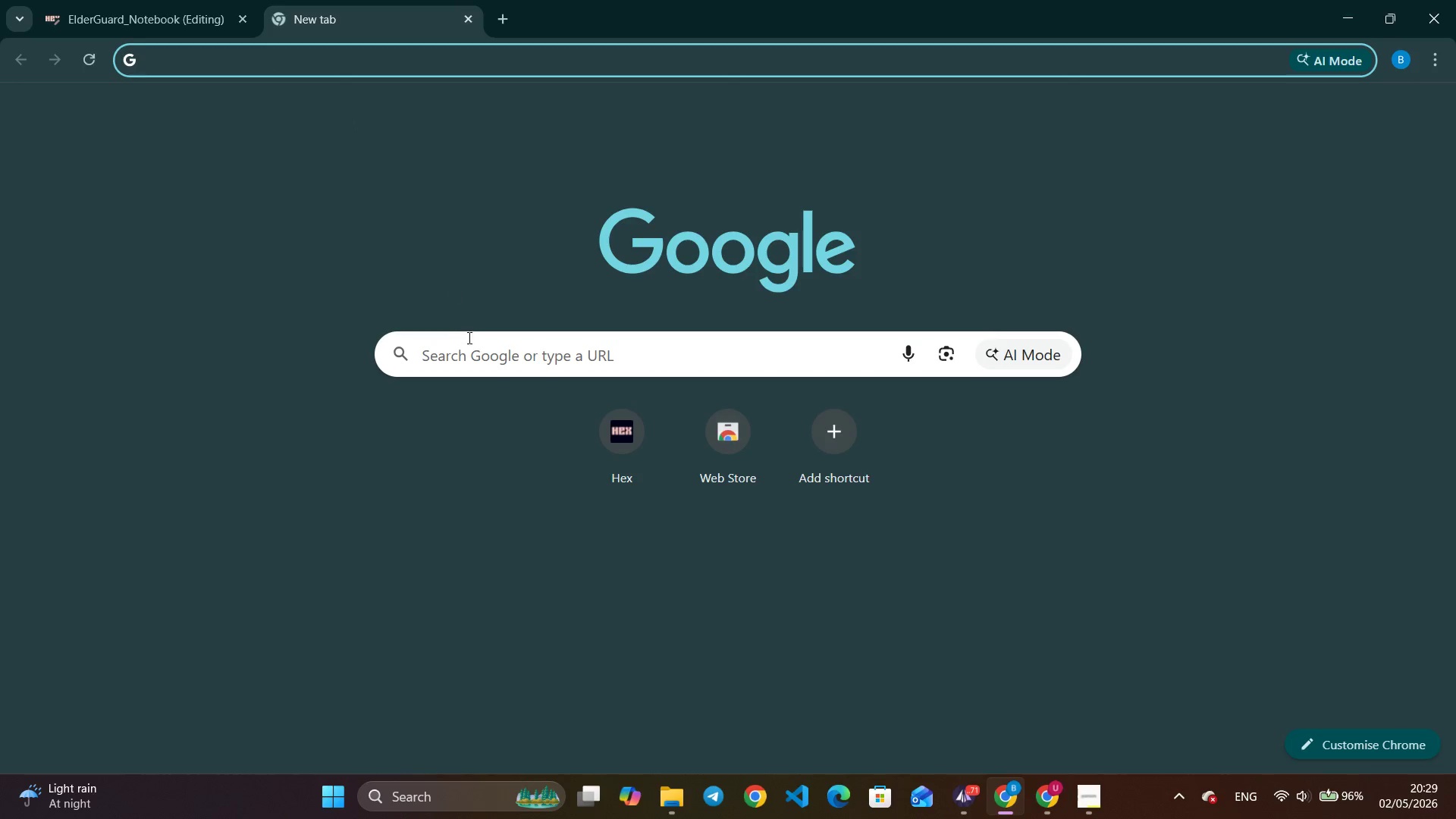 
left_click([487, 366])
 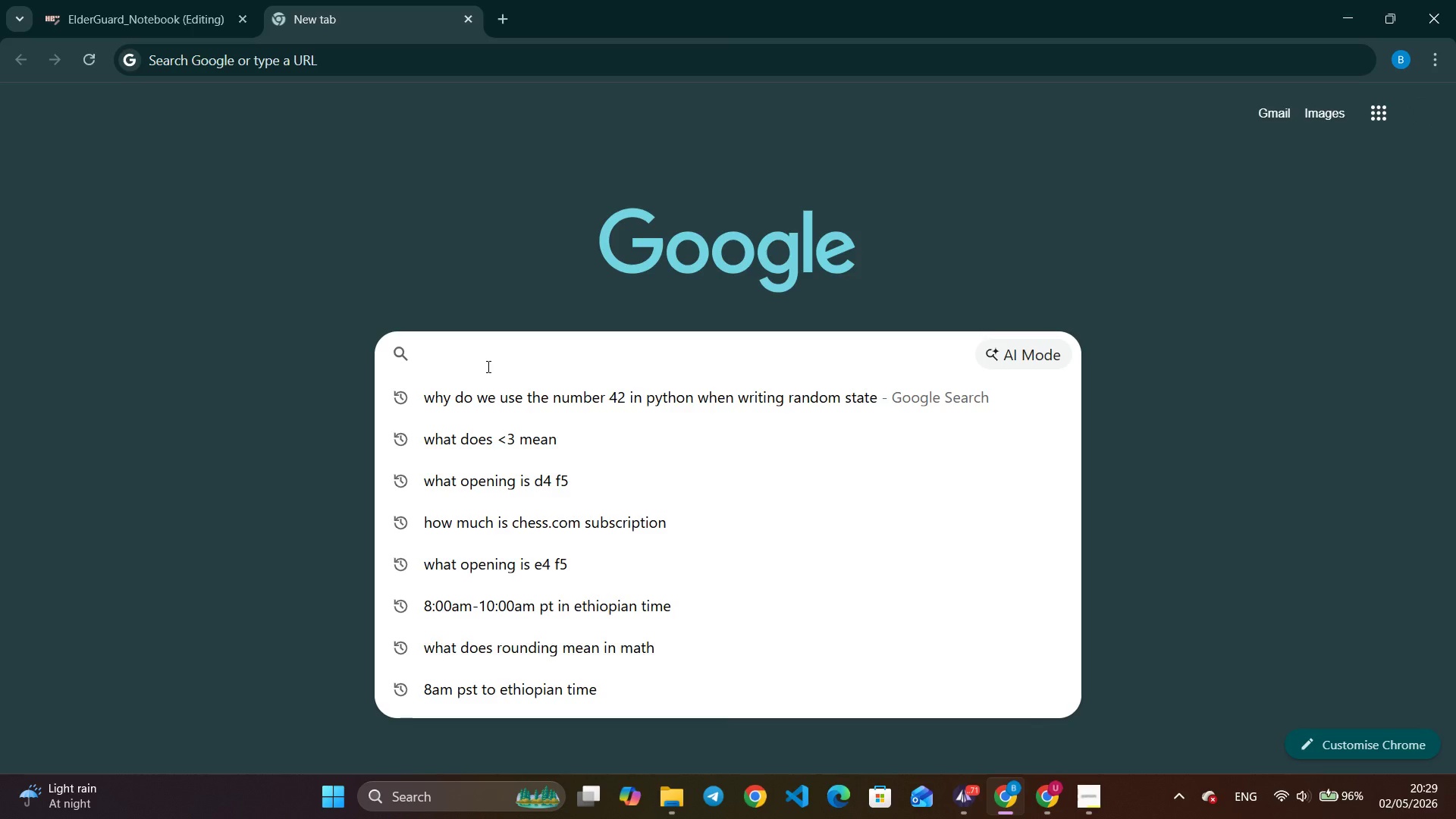 
type(how to draw a horizontal line in jupyter markdown)
 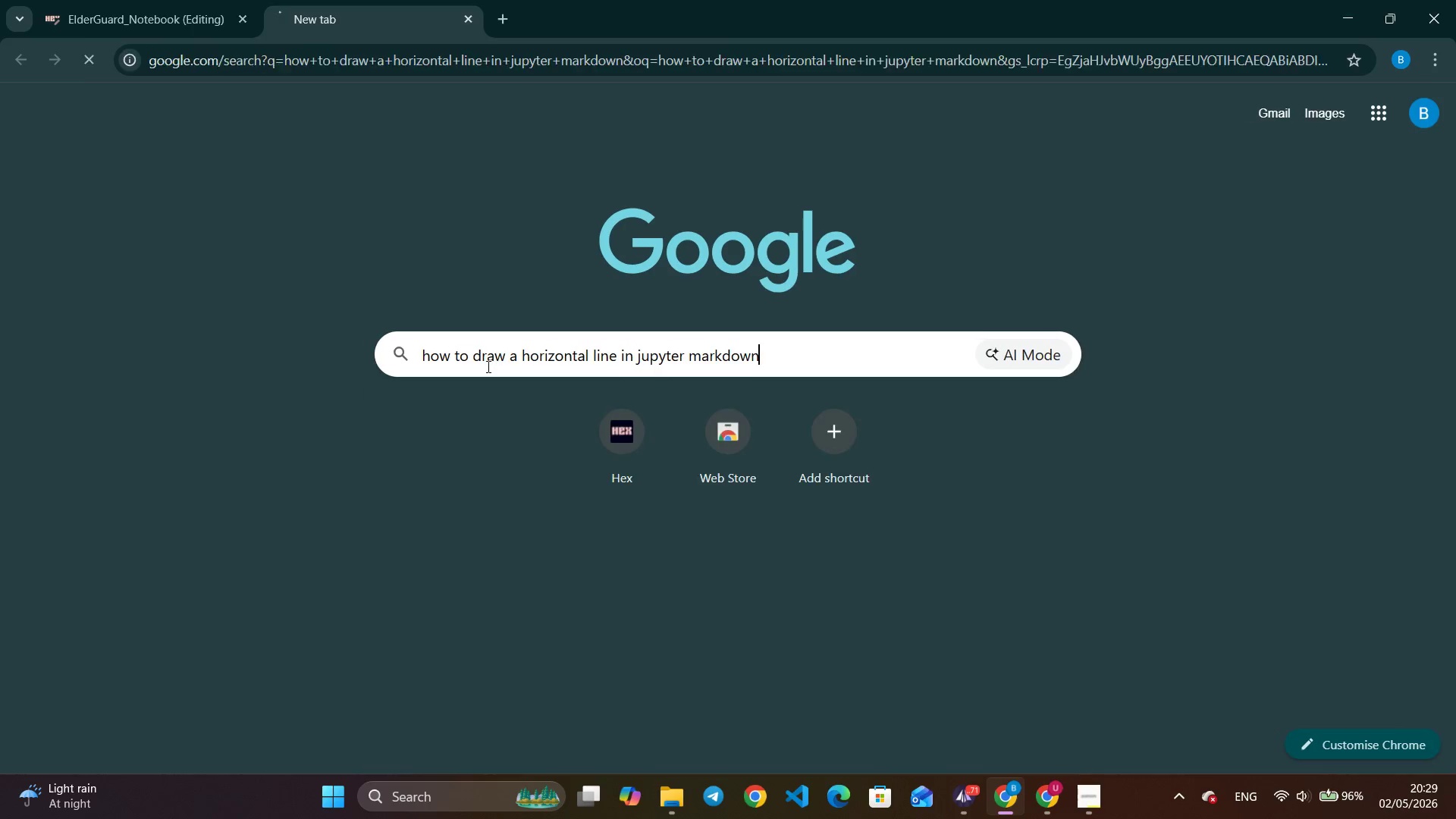 
key(Enter)
 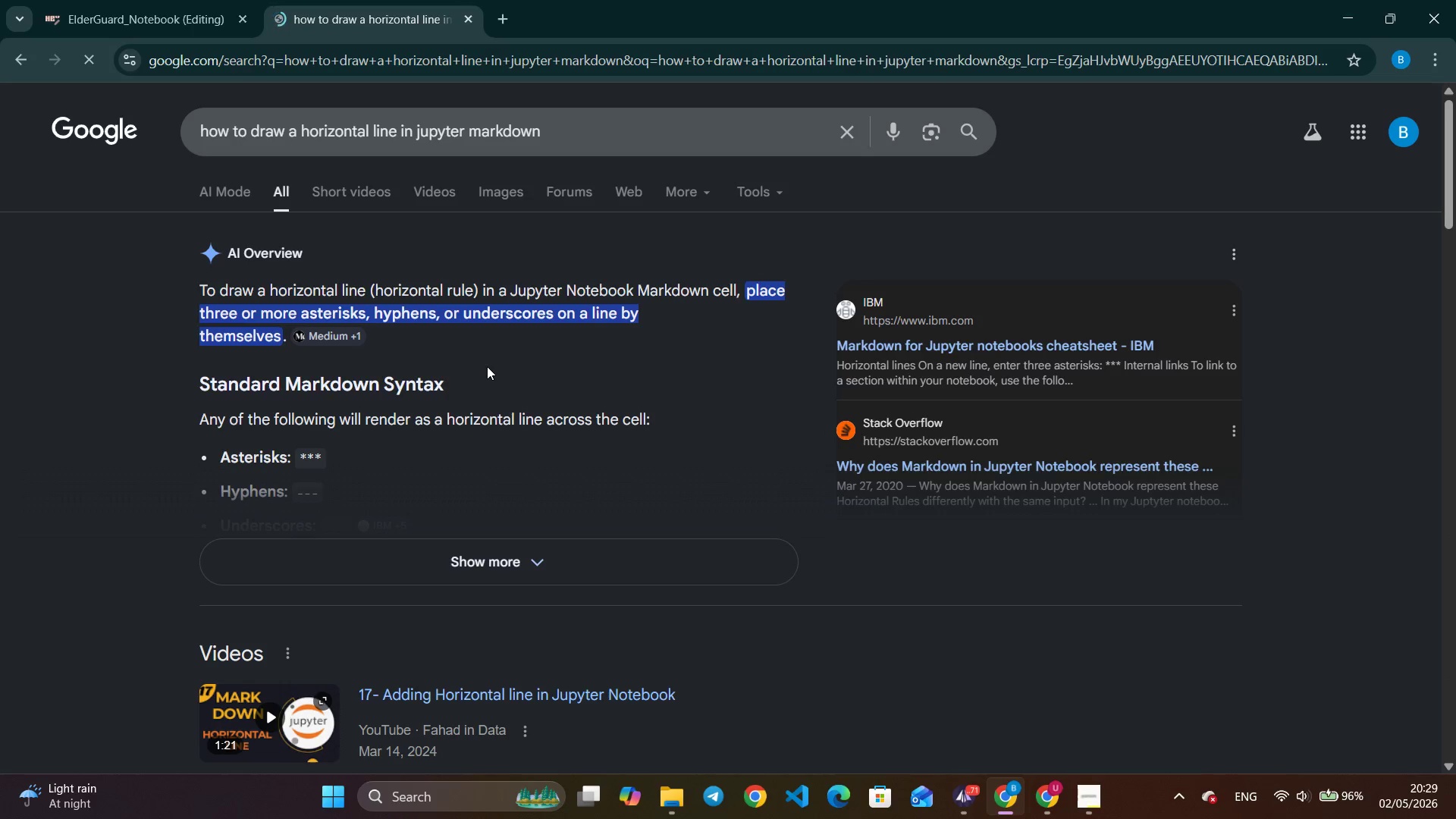 
left_click([457, 575])
 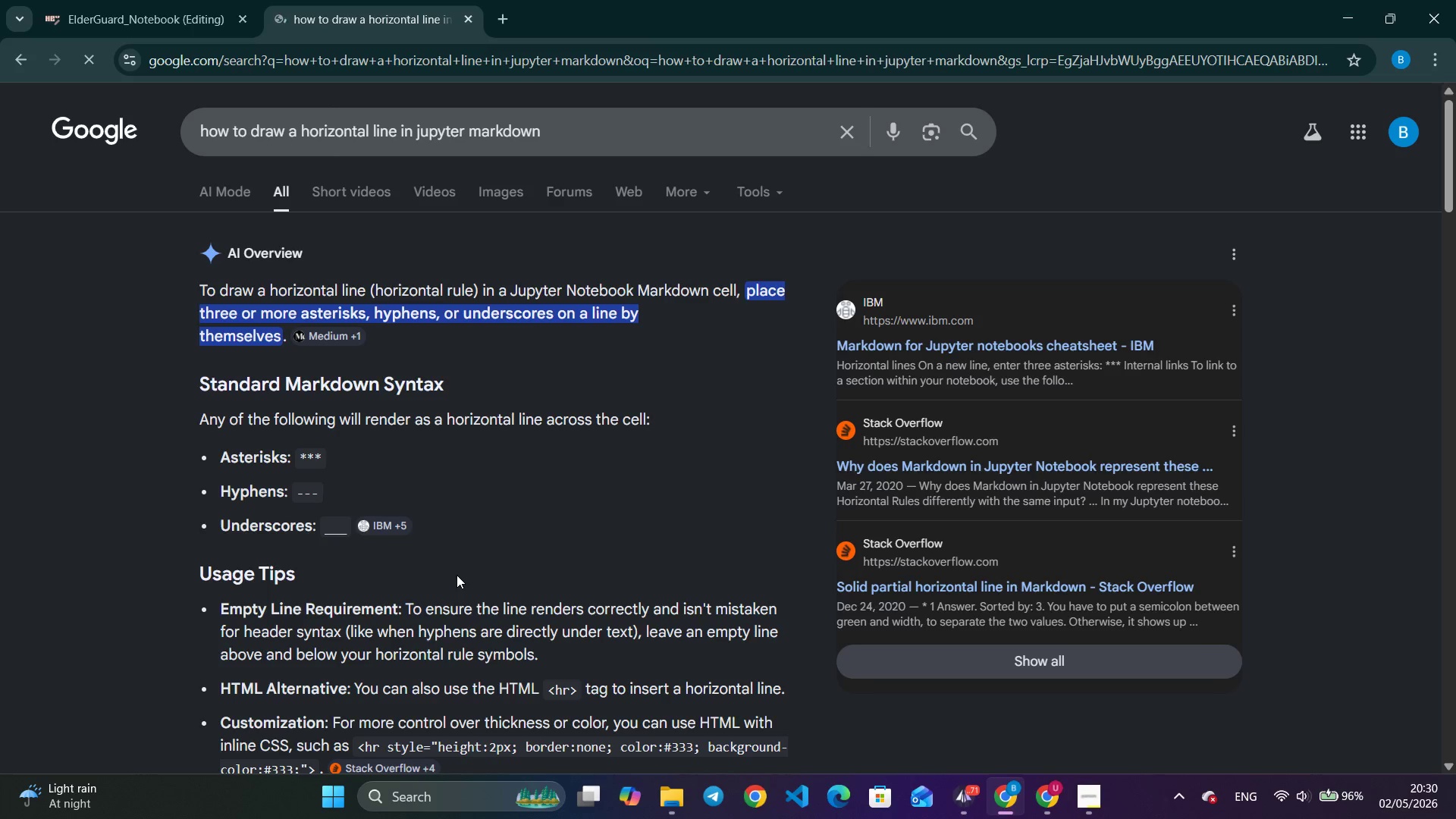 
wait(9.72)
 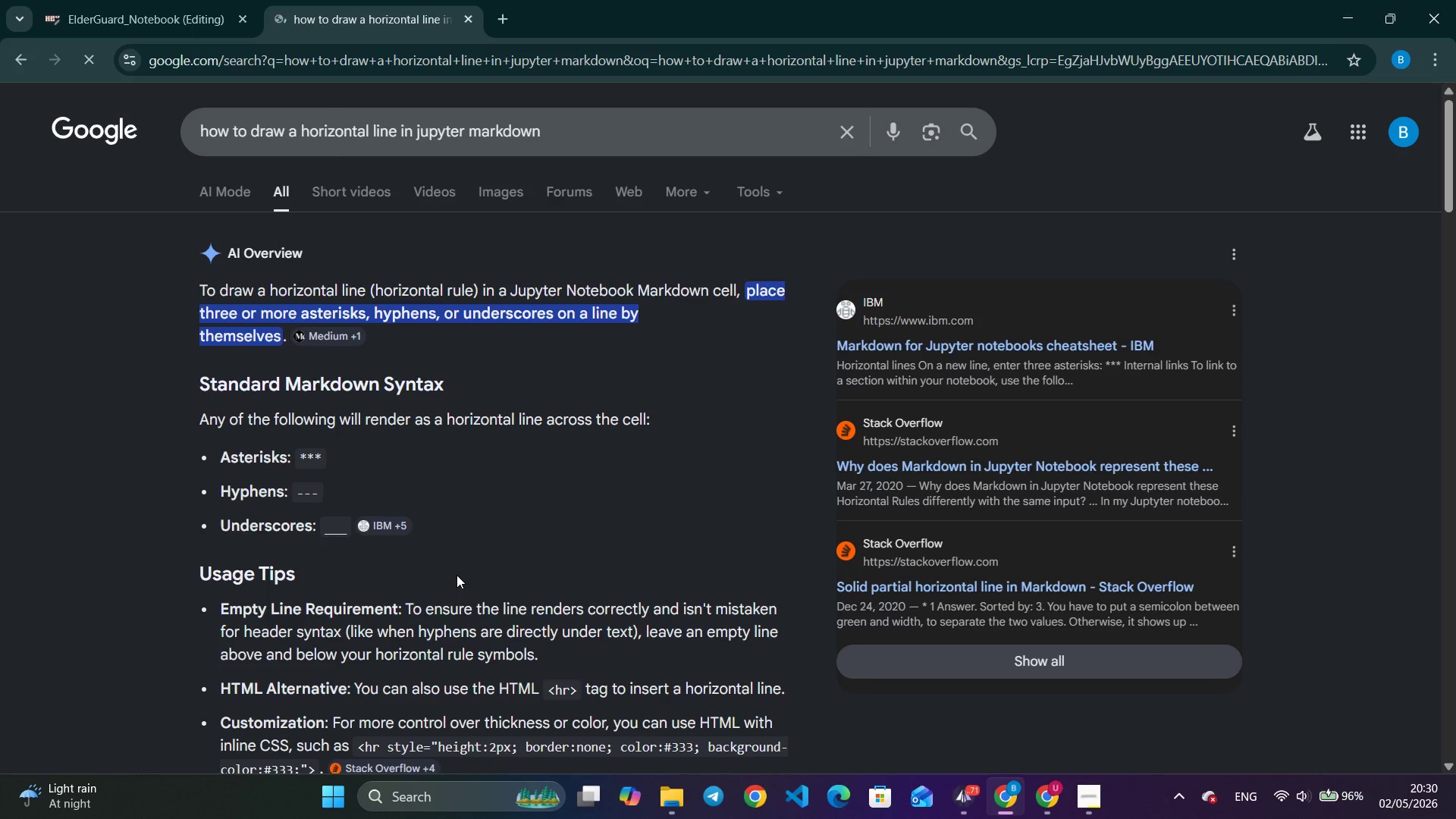 
left_click([469, 18])
 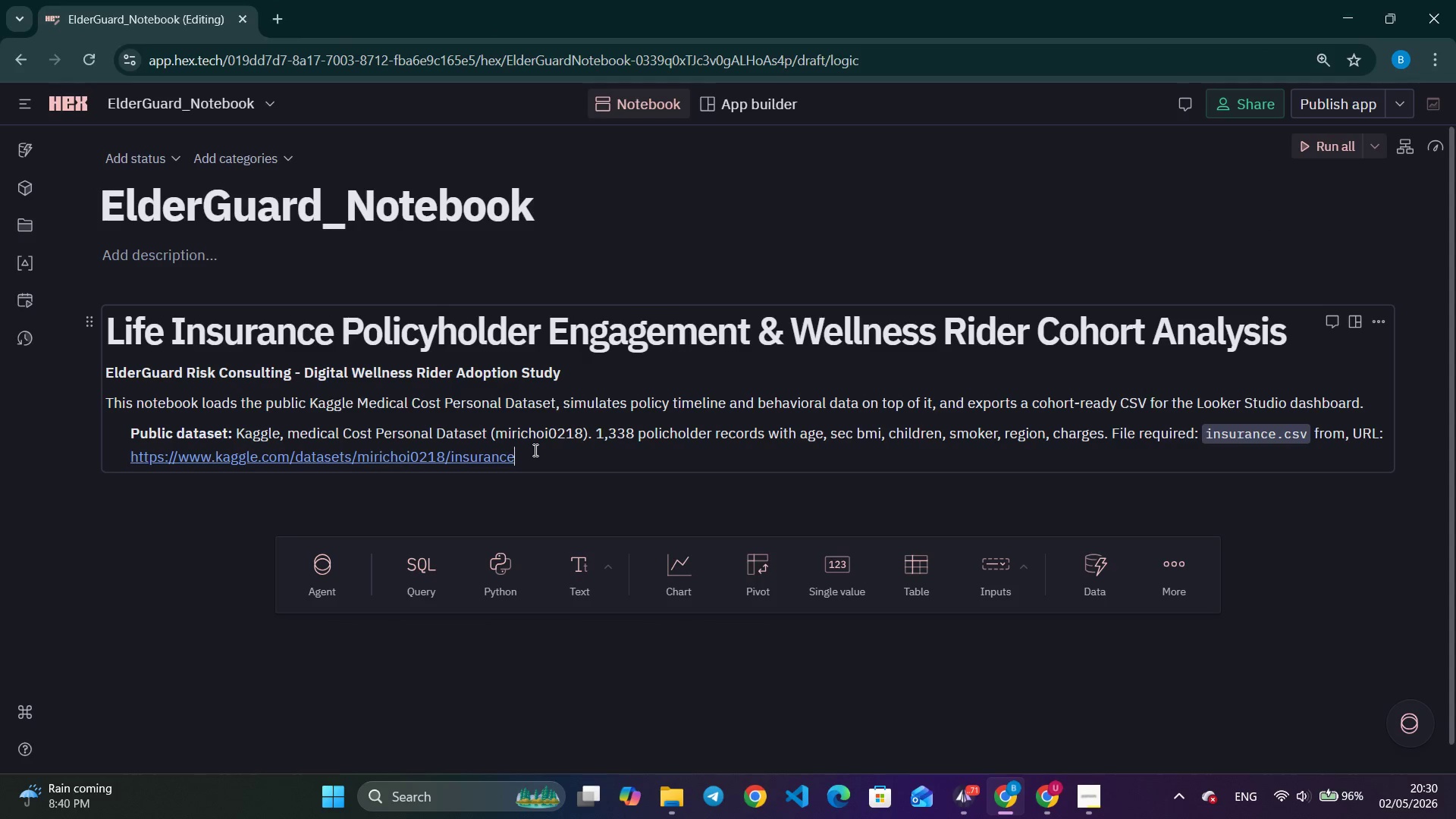 
key(Enter)
 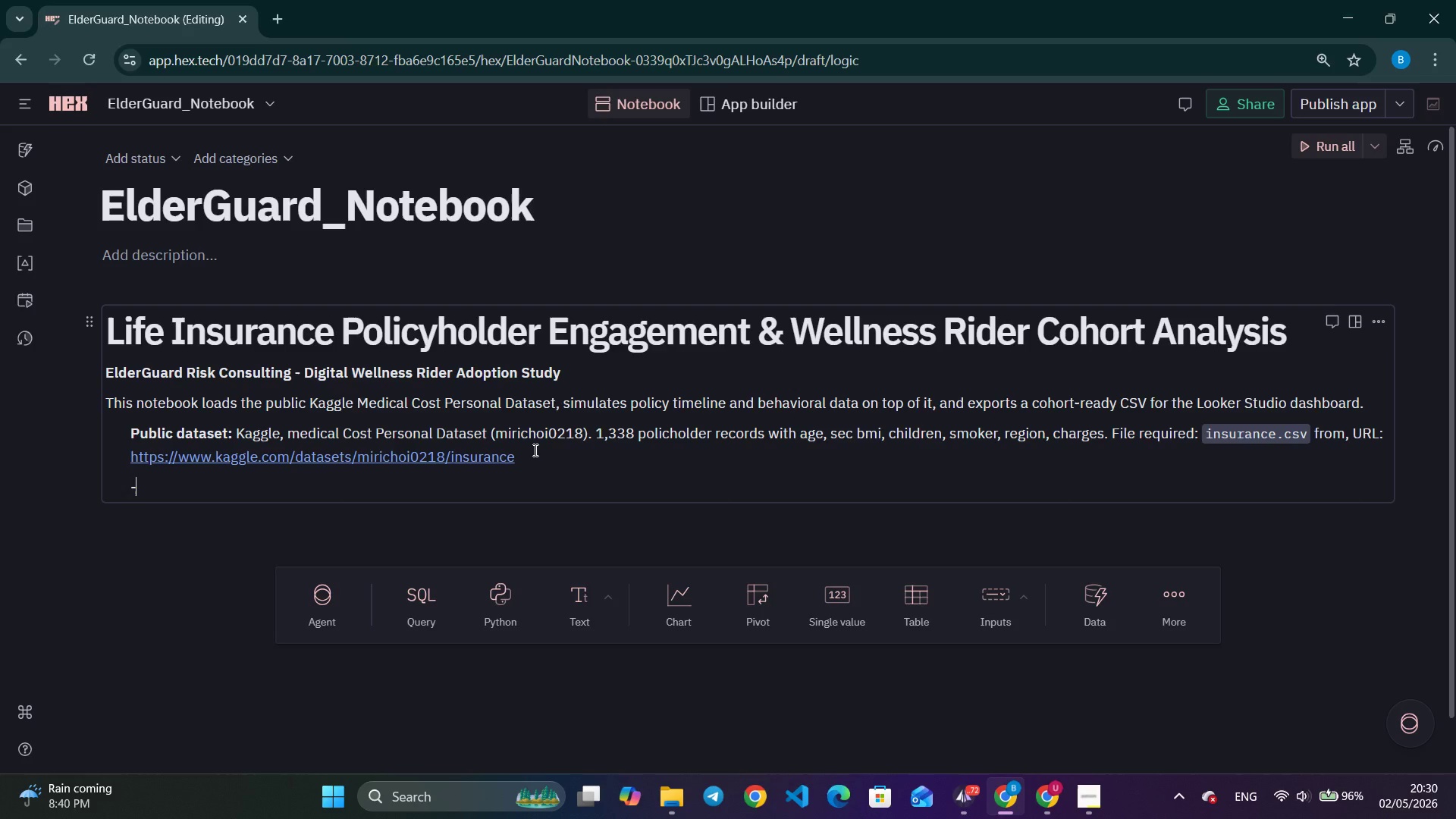 
key(Minus)
 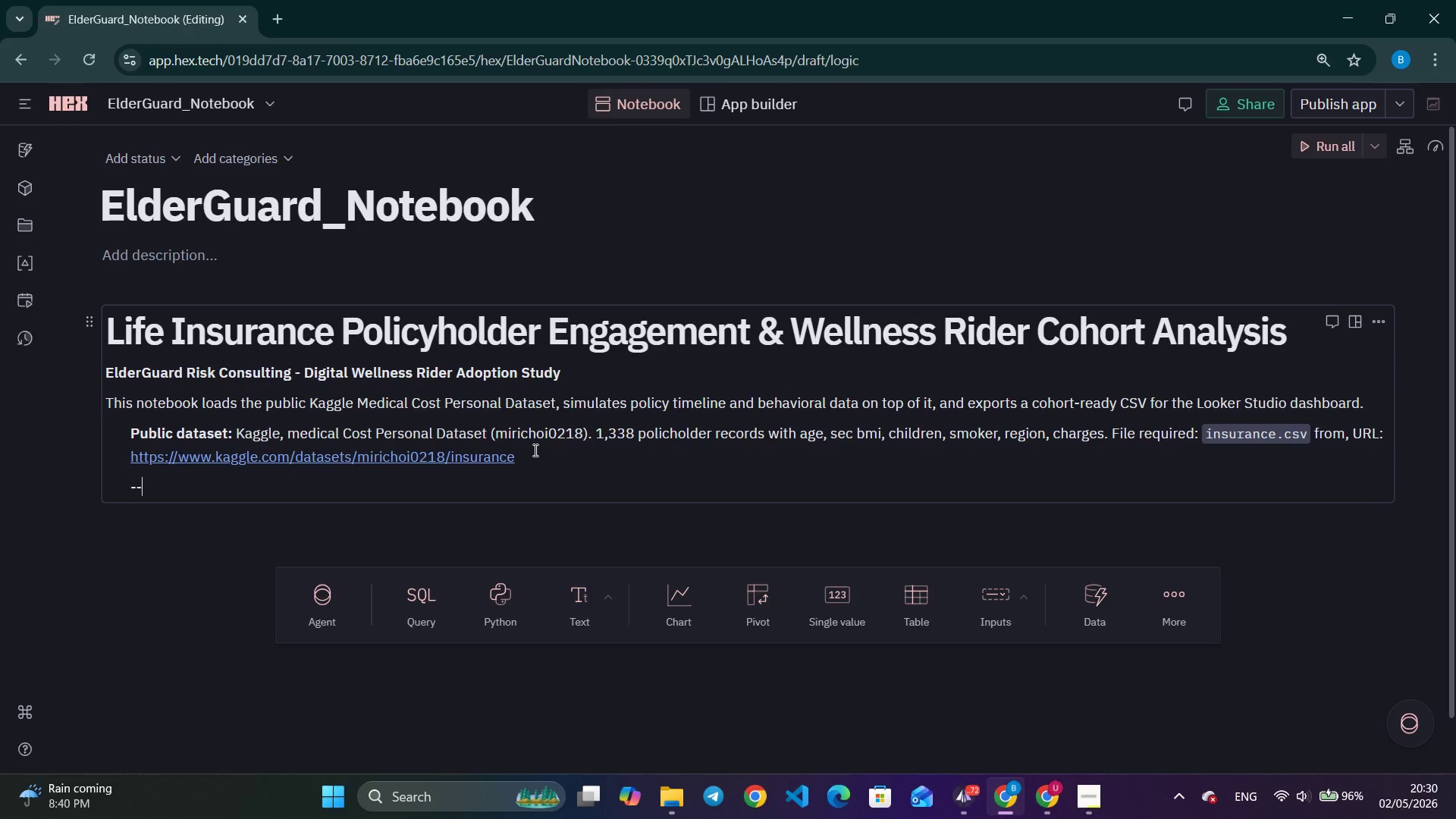 
key(Minus)
 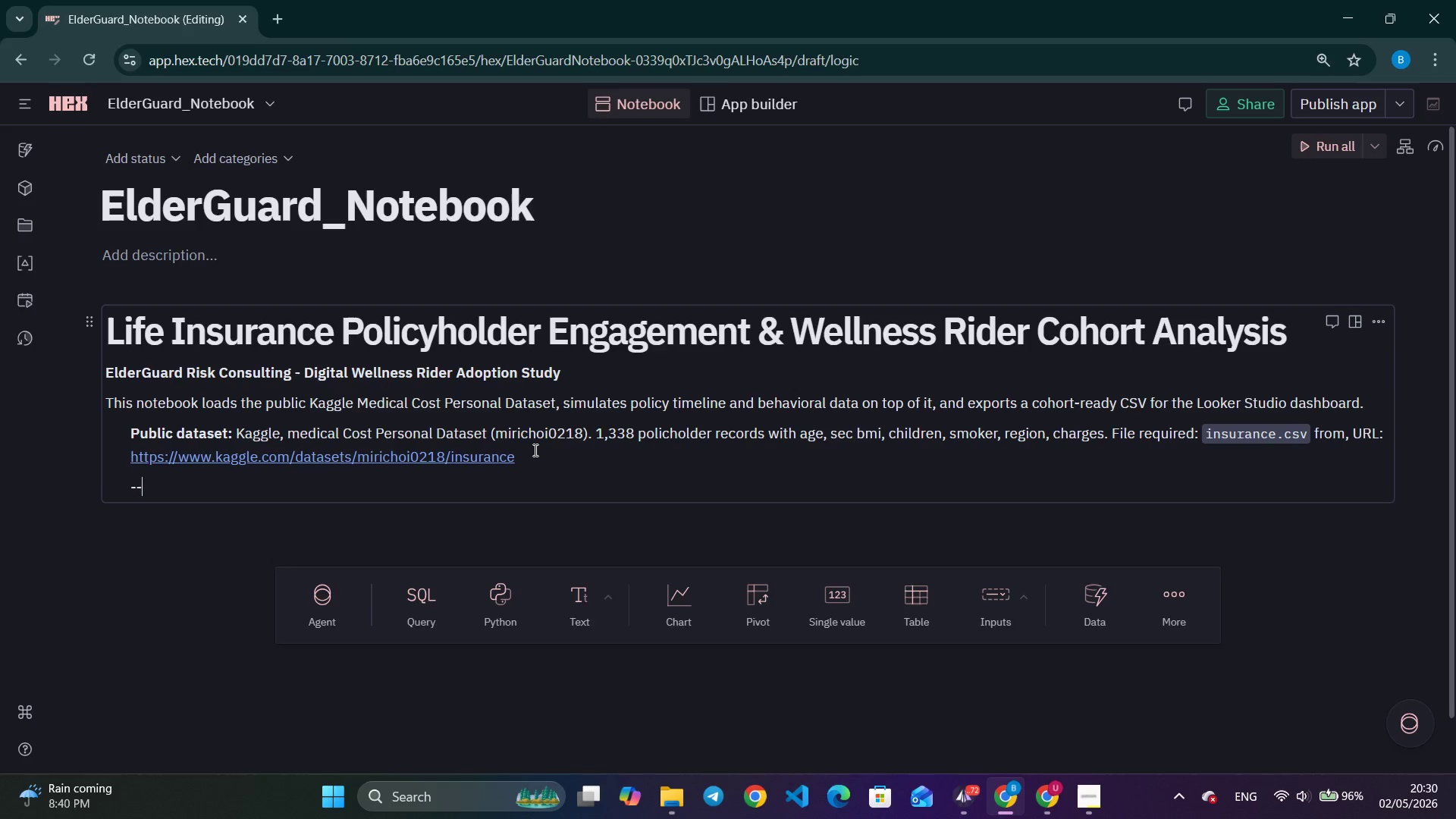 
key(Minus)
 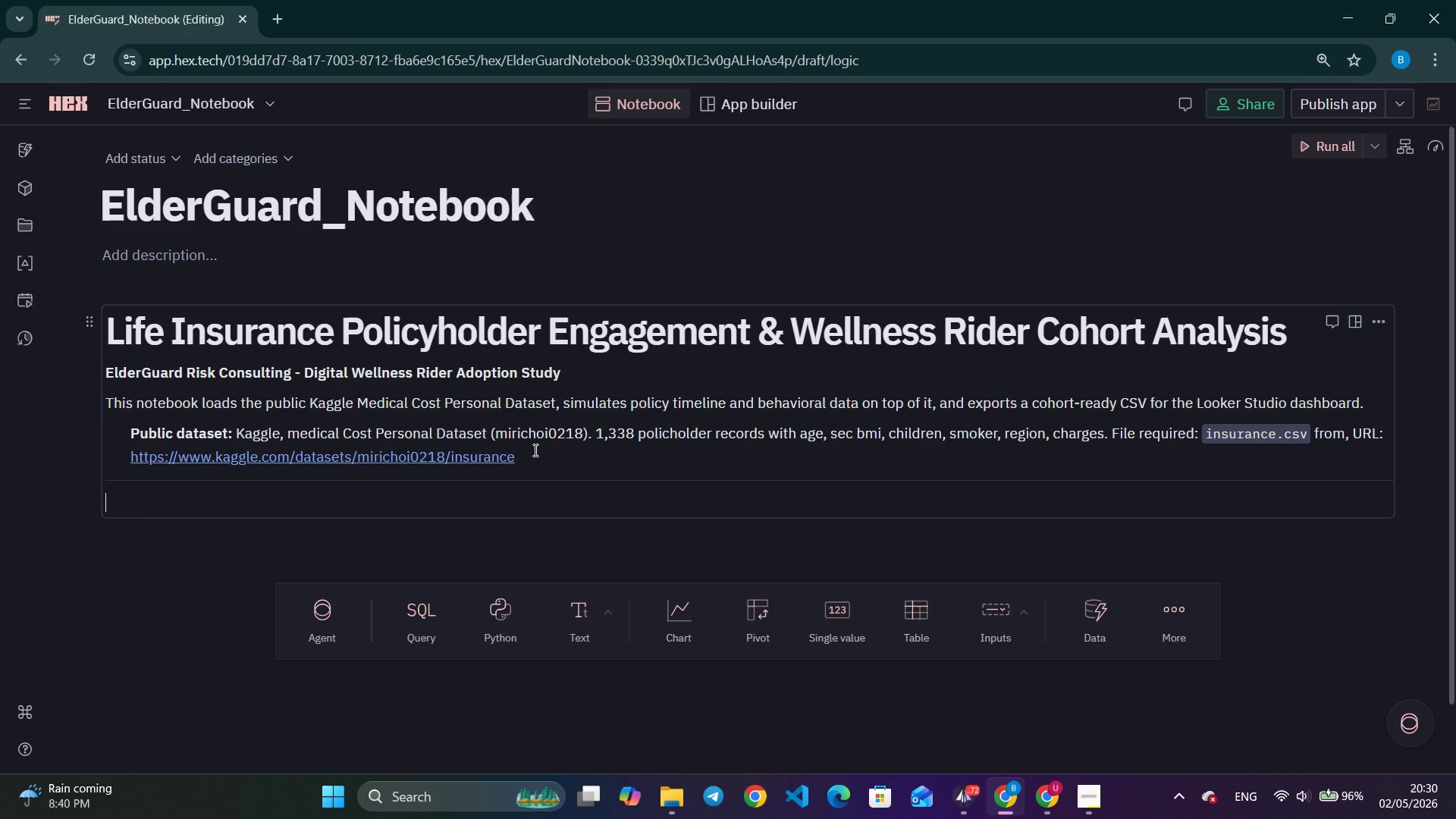 
wait(16.81)
 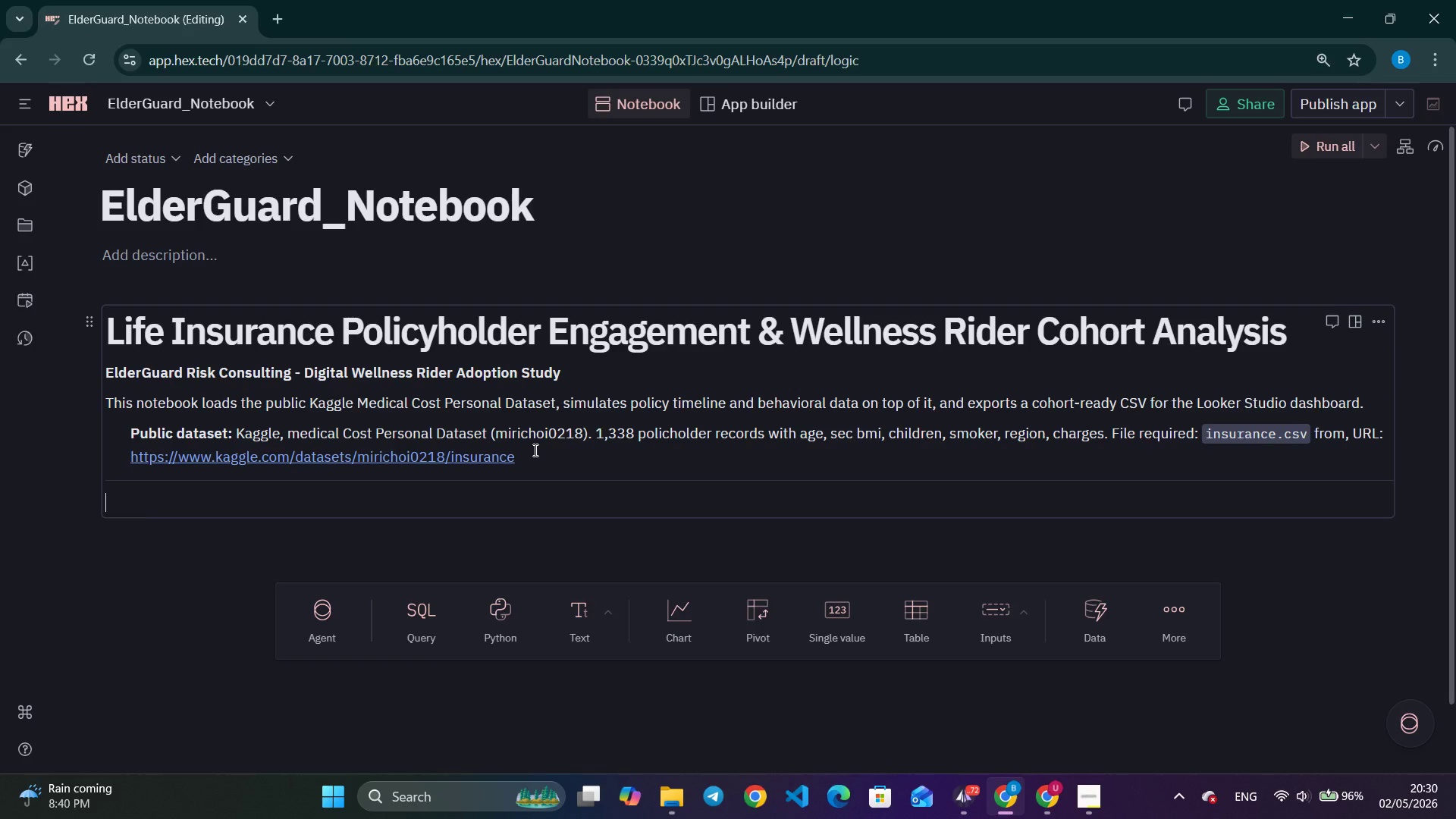 
type(***)
key(Backspace)
type(*)
 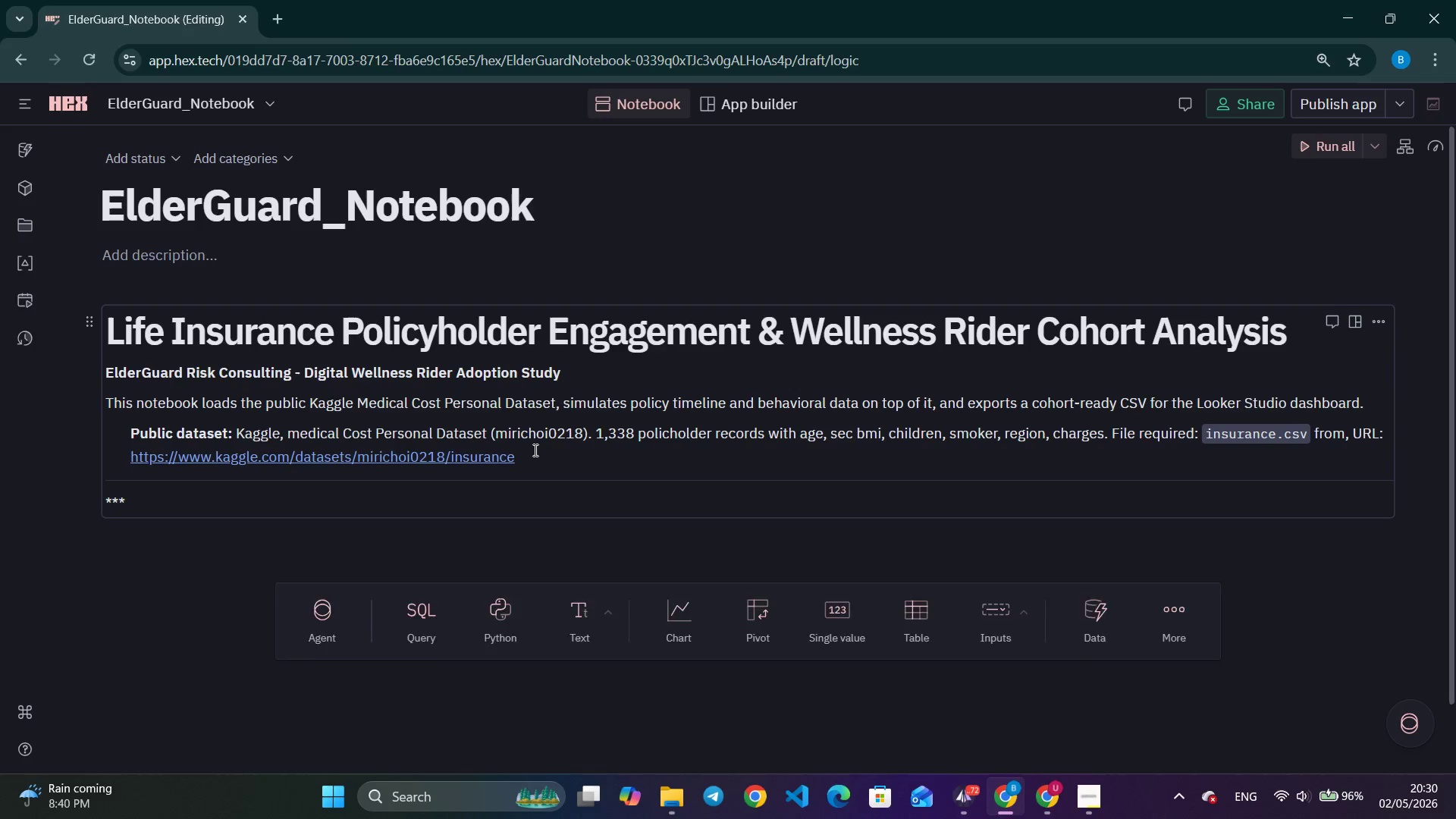 
key(Enter)
 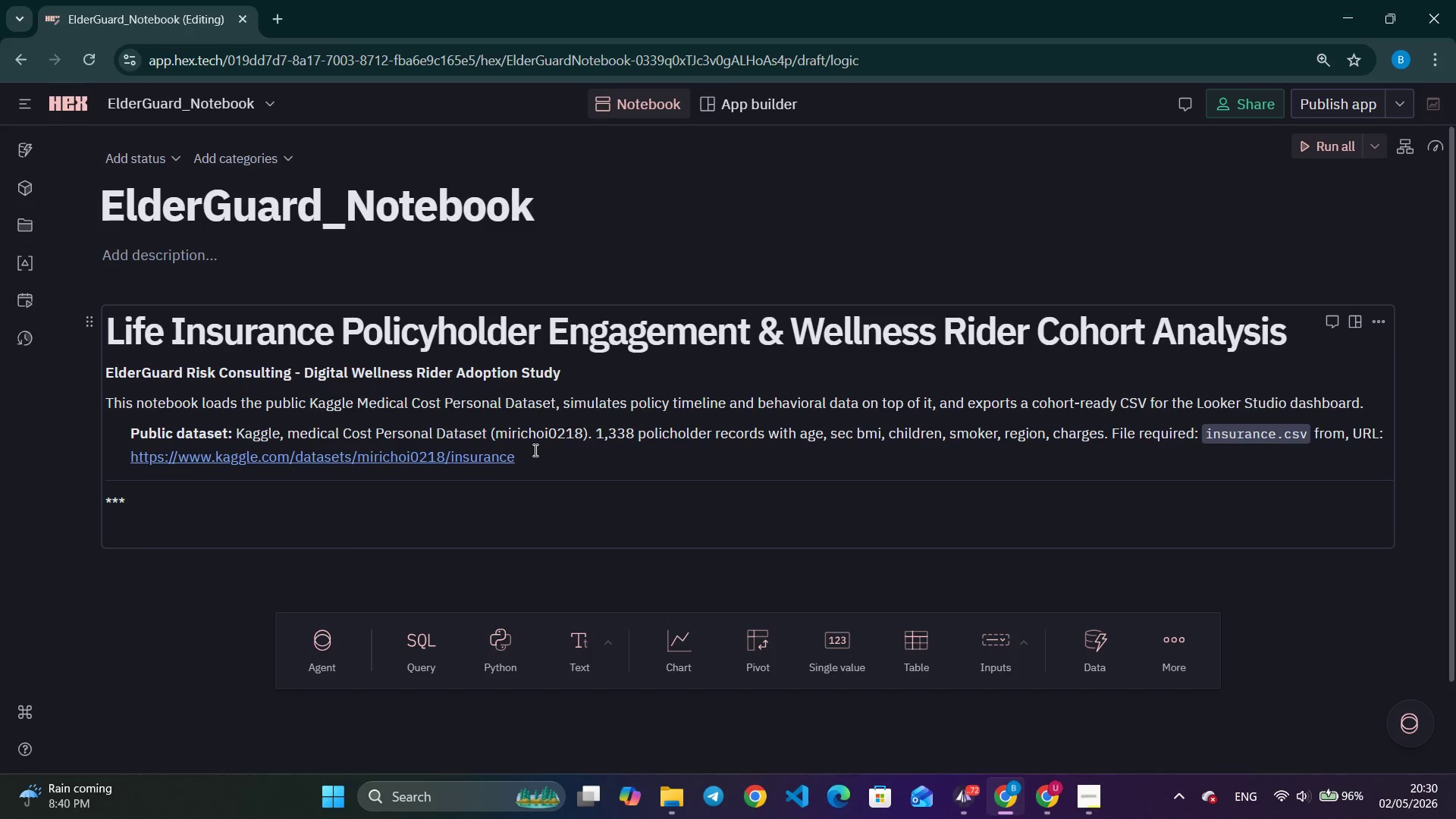 
key(Backspace)
 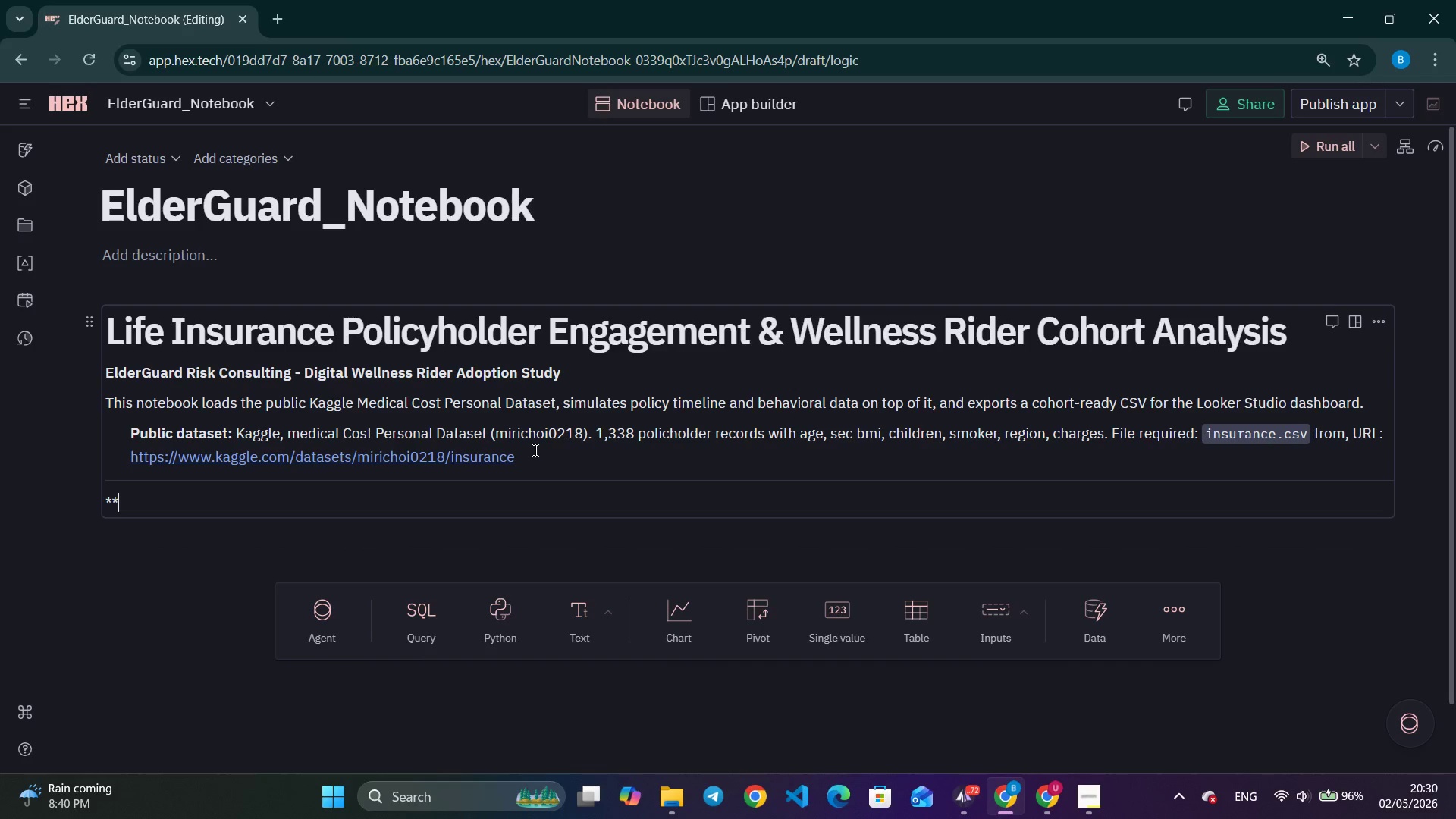 
key(Backspace)
 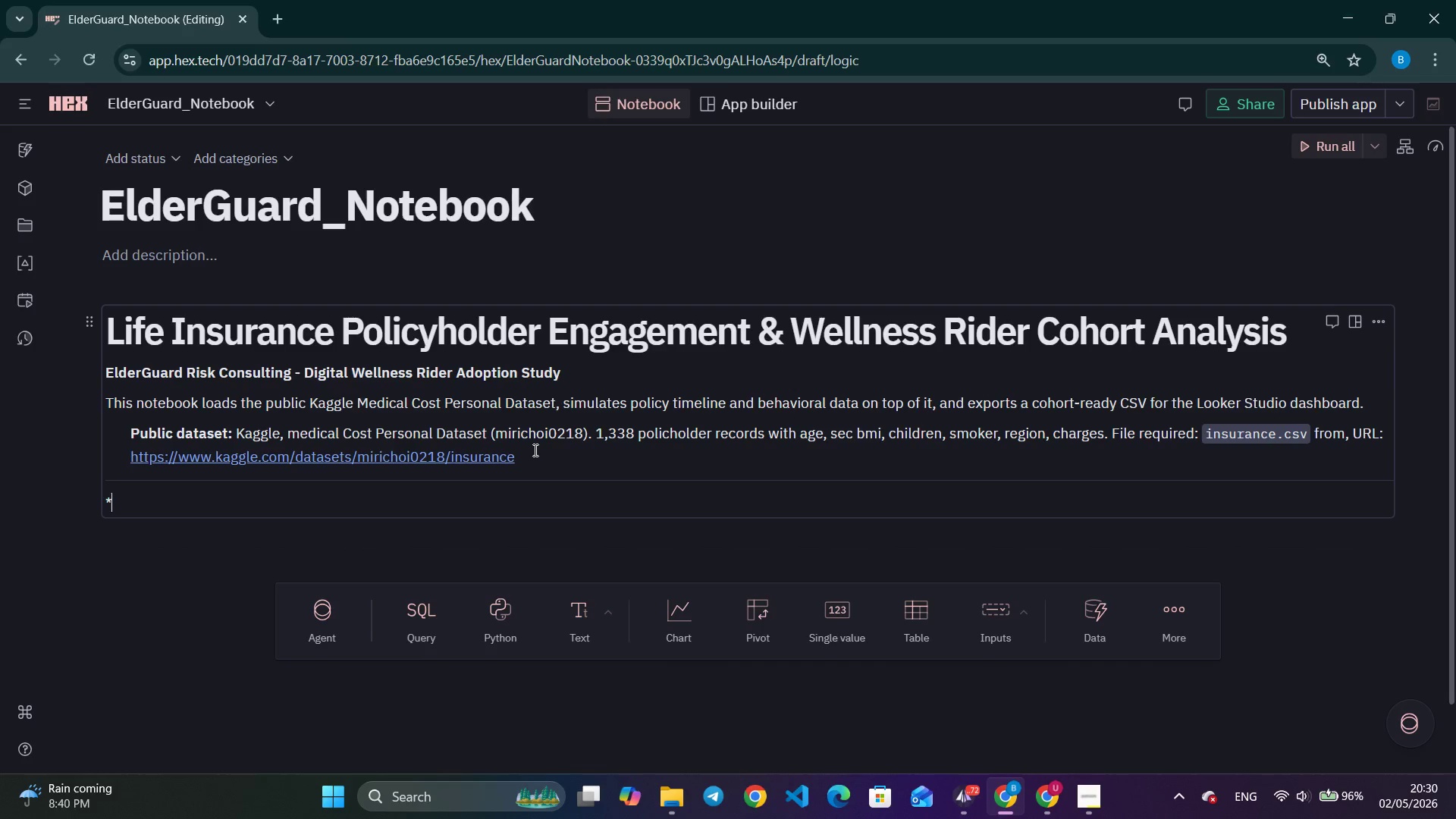 
key(Backspace)
 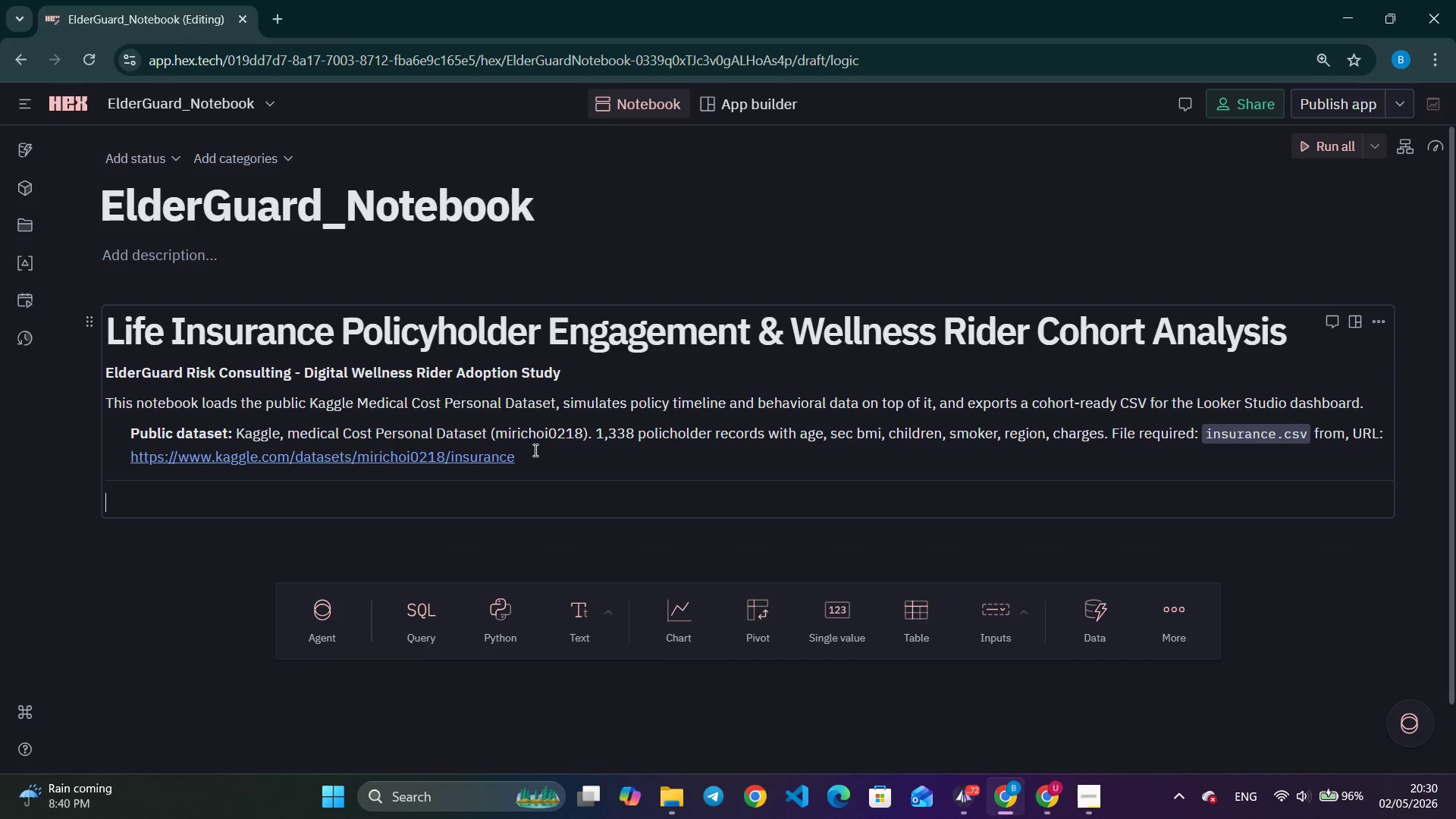 
key(Backspace)
 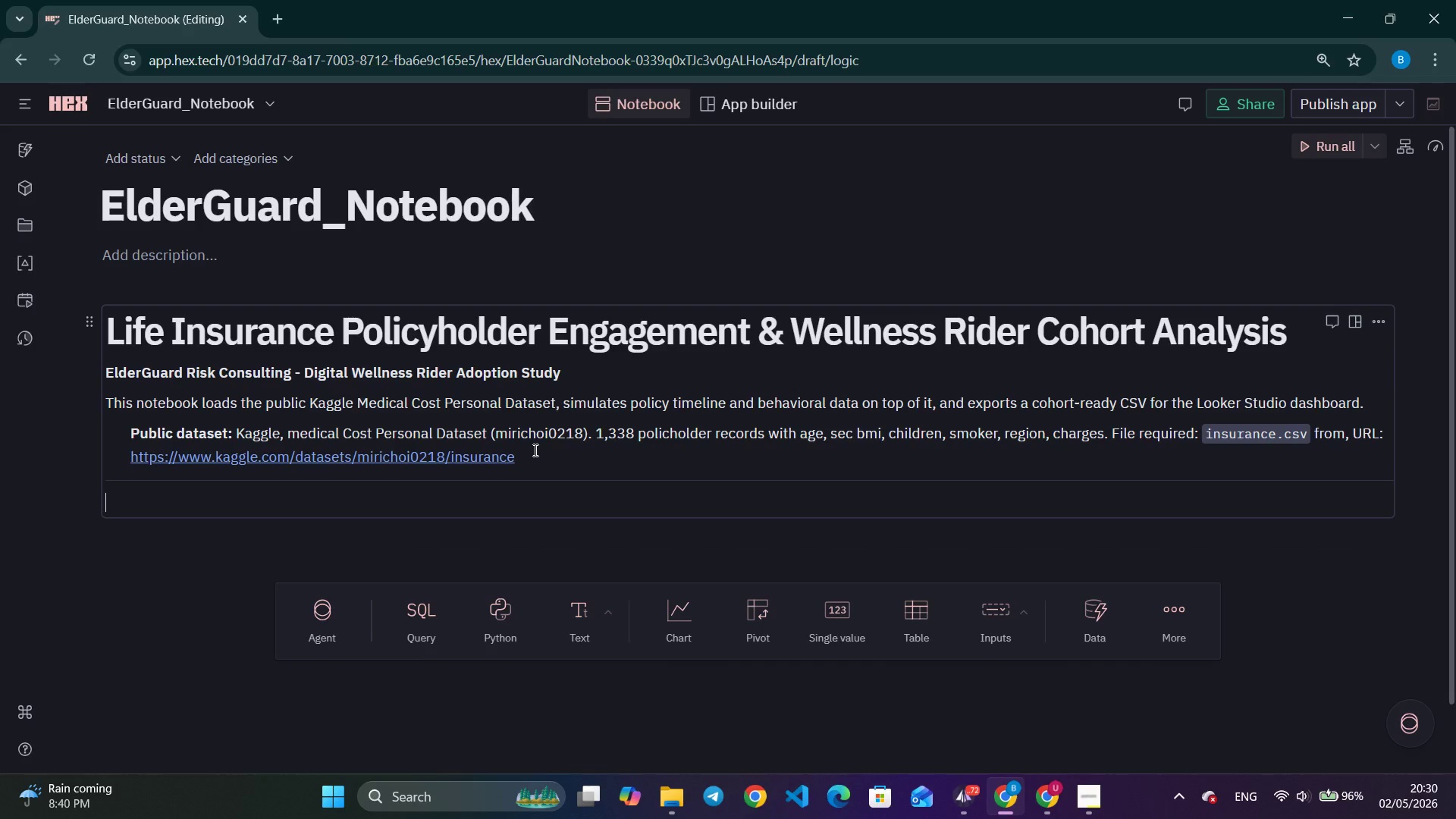 
key(Shift+Minus)
 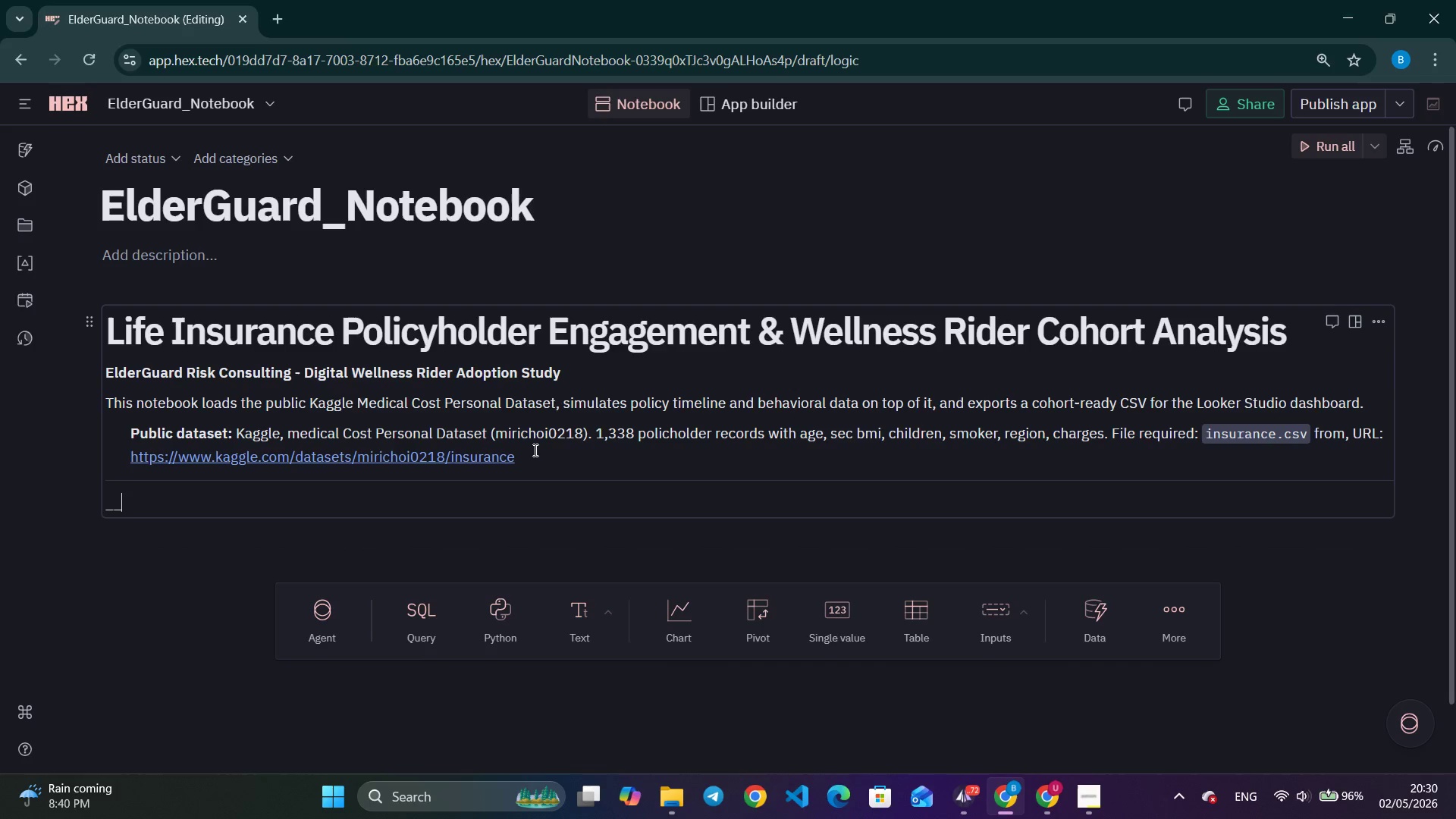 
key(Shift+Minus)
 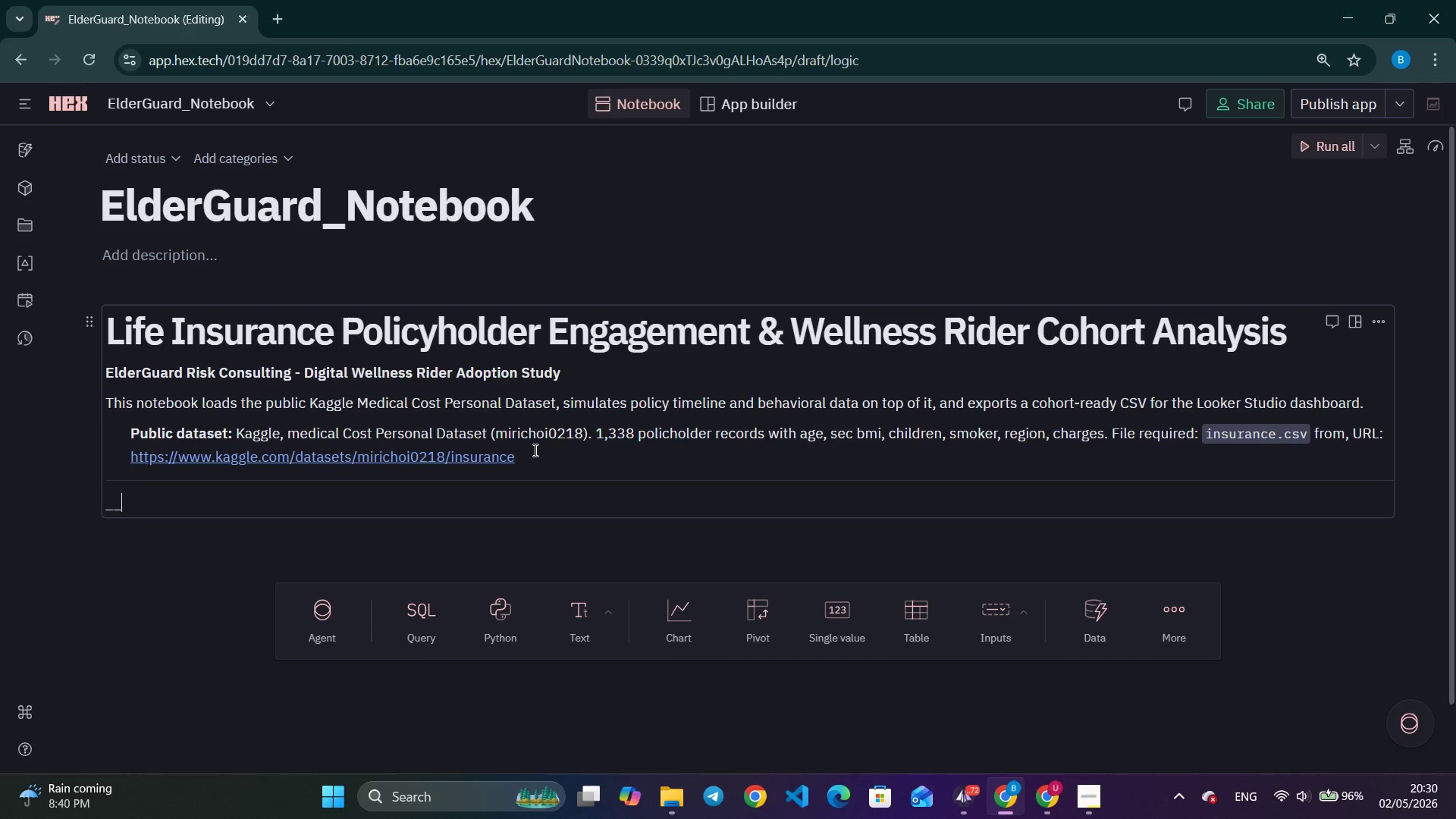 
key(Shift+Minus)
 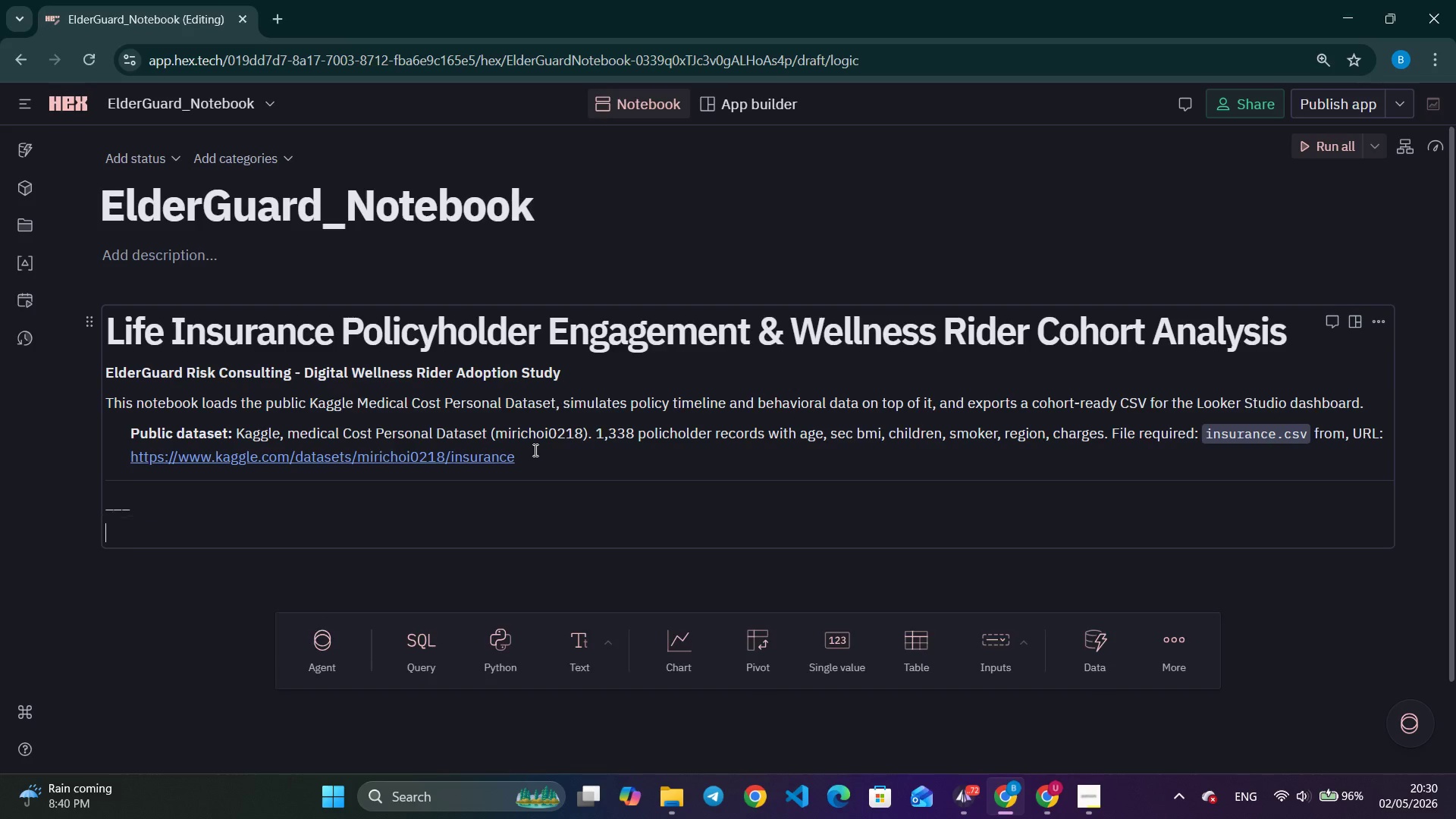 
key(Enter)
 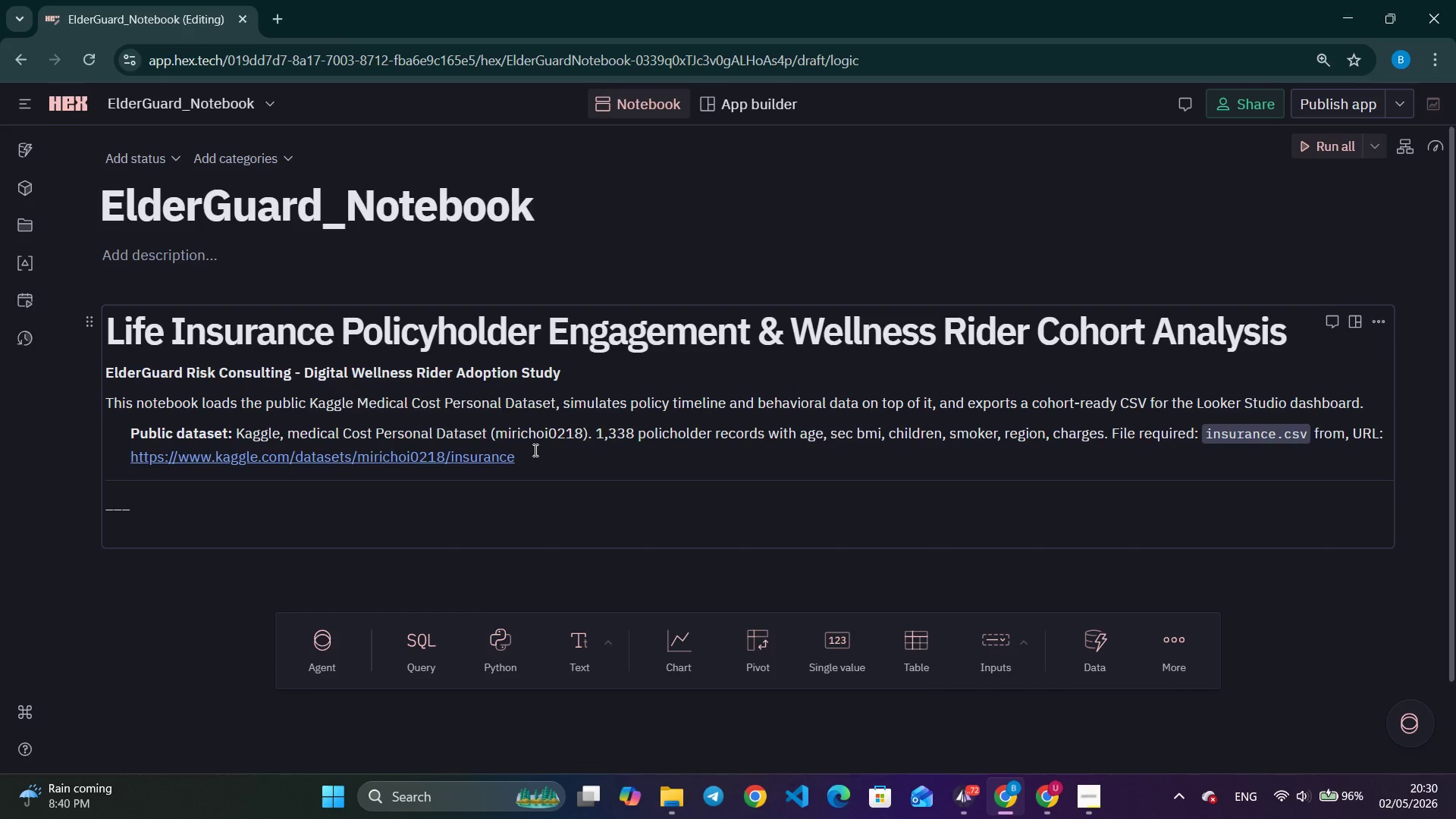 
key(Backspace)
 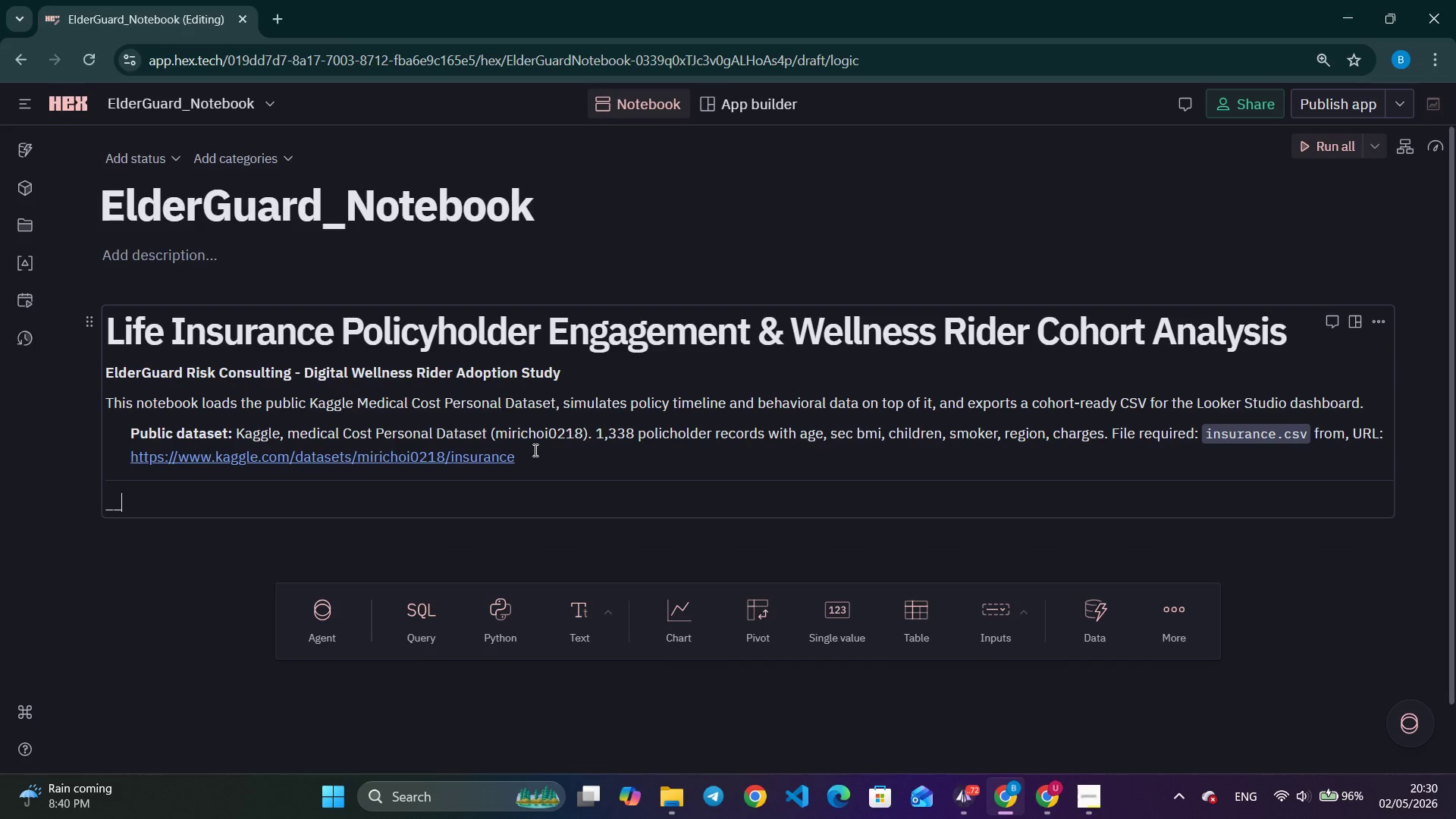 
key(Backspace)
 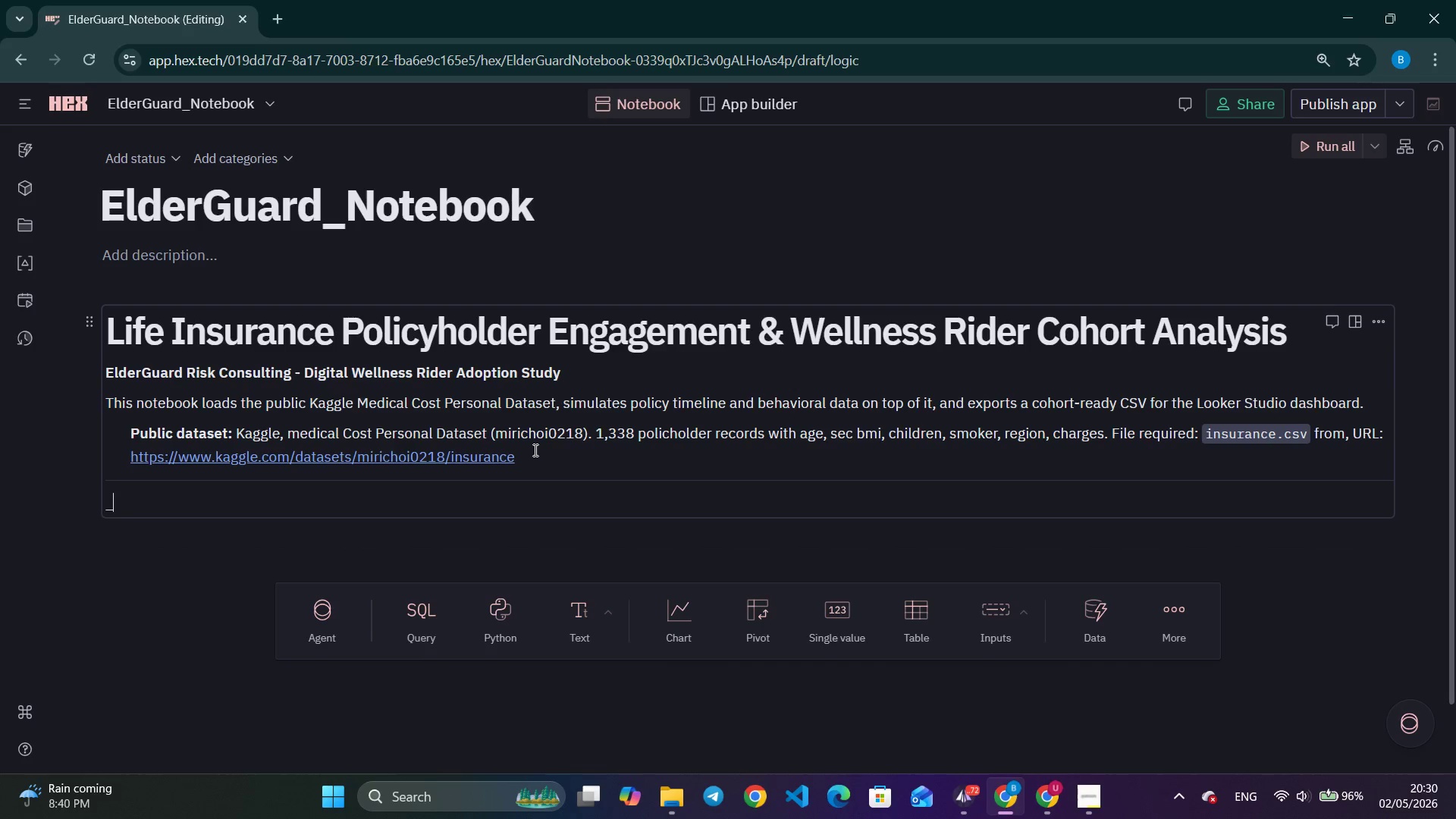 
key(Backspace)
 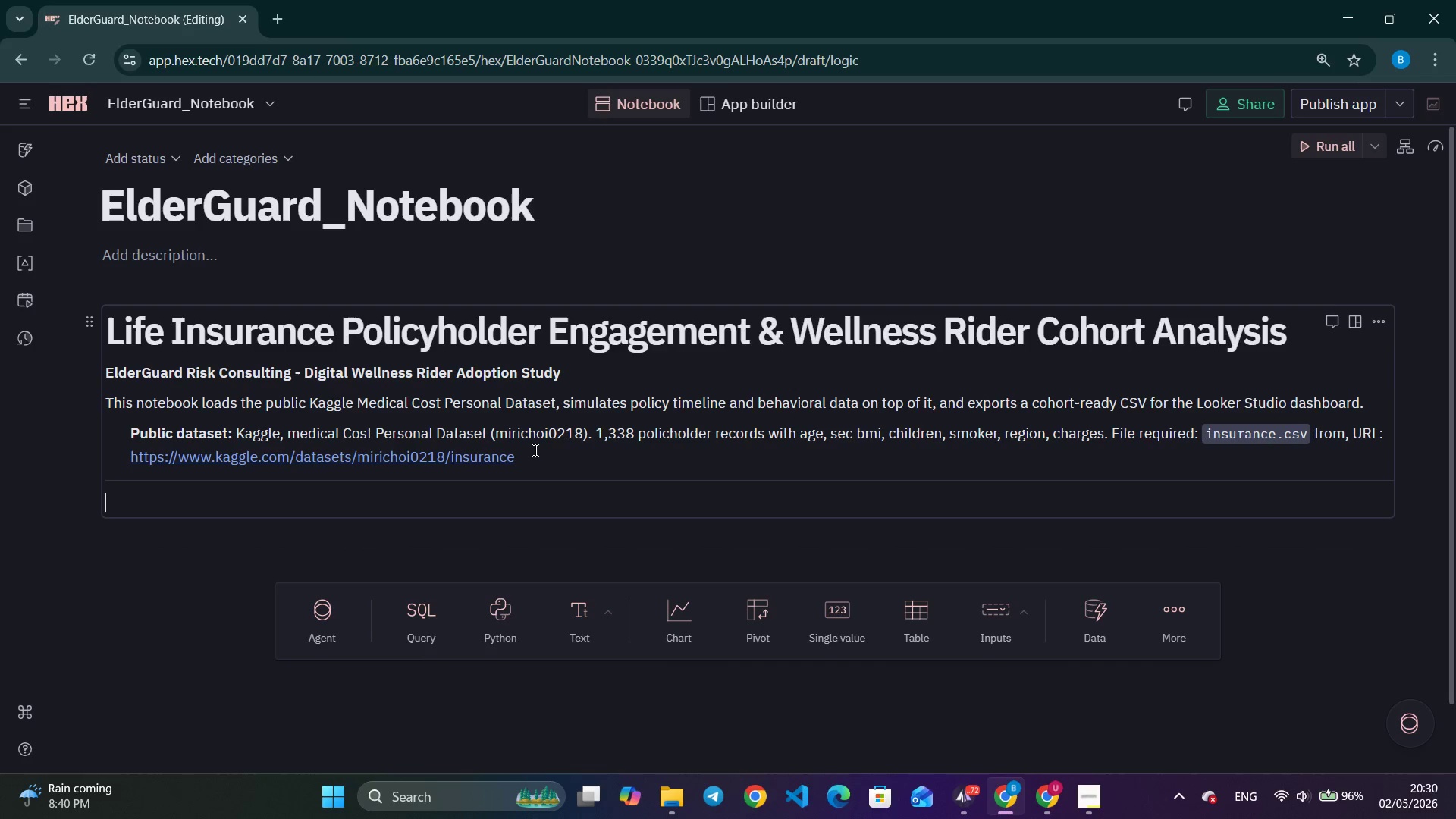 
key(Backspace)
 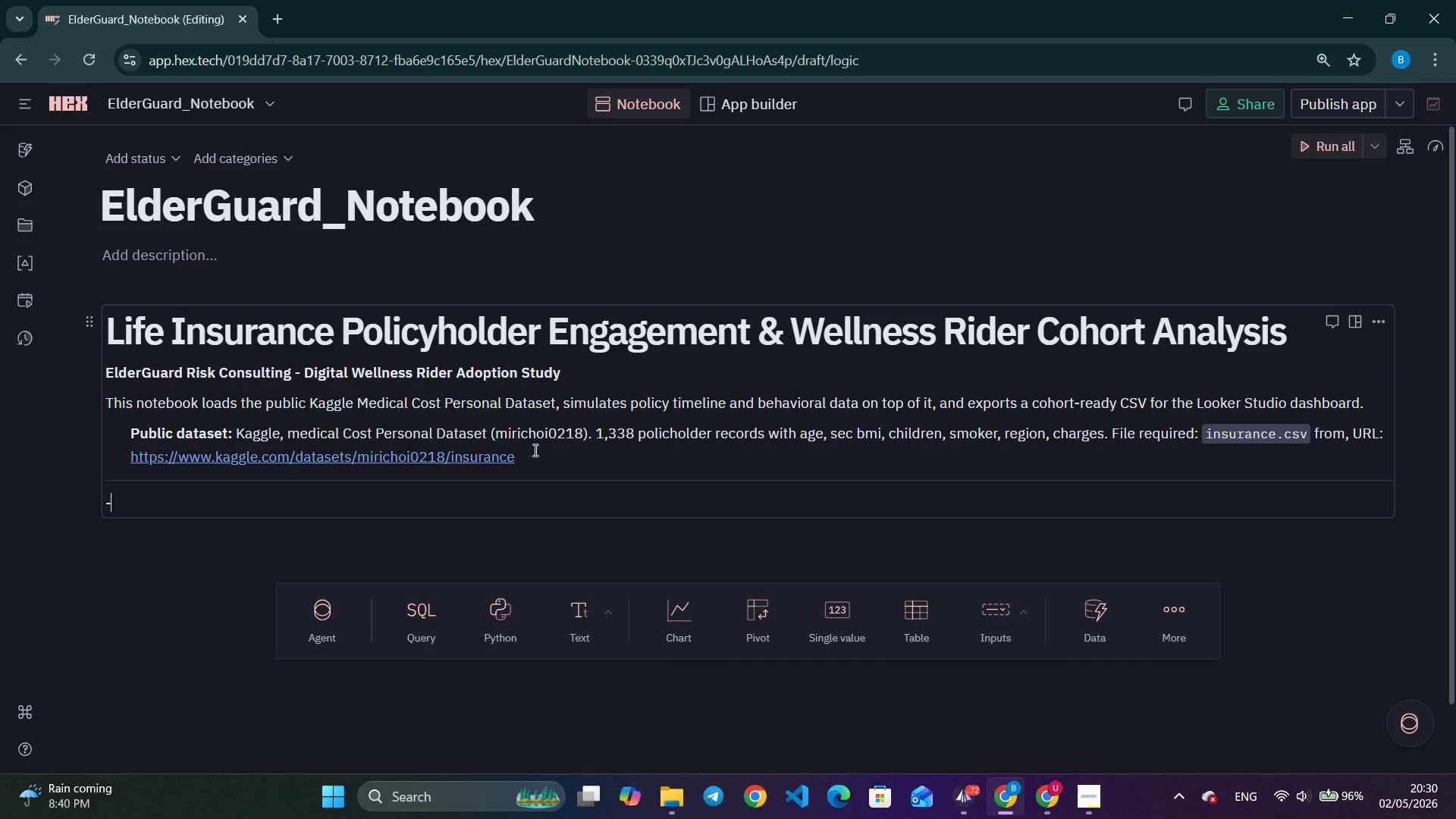 
key(Minus)
 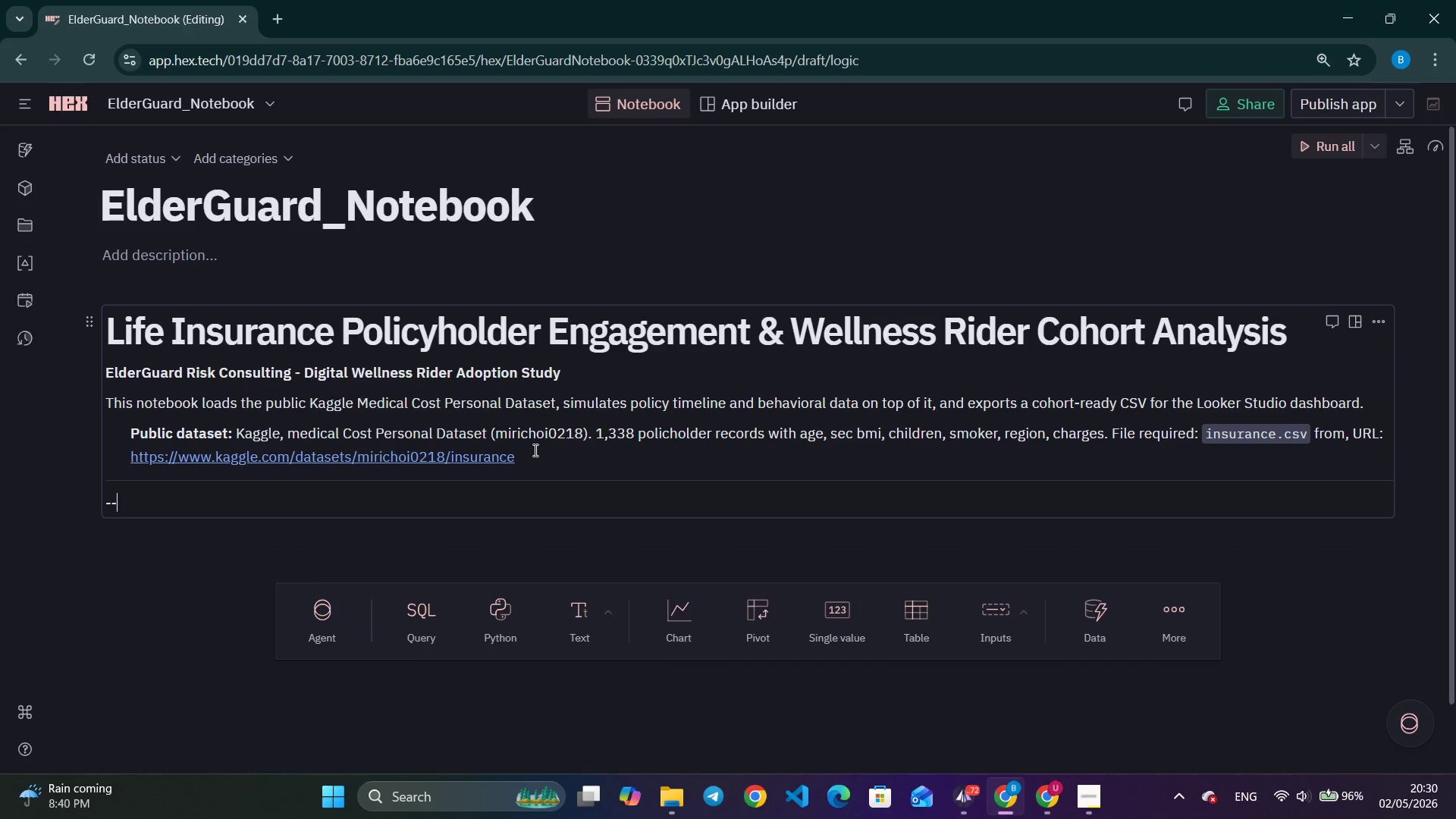 
key(Minus)
 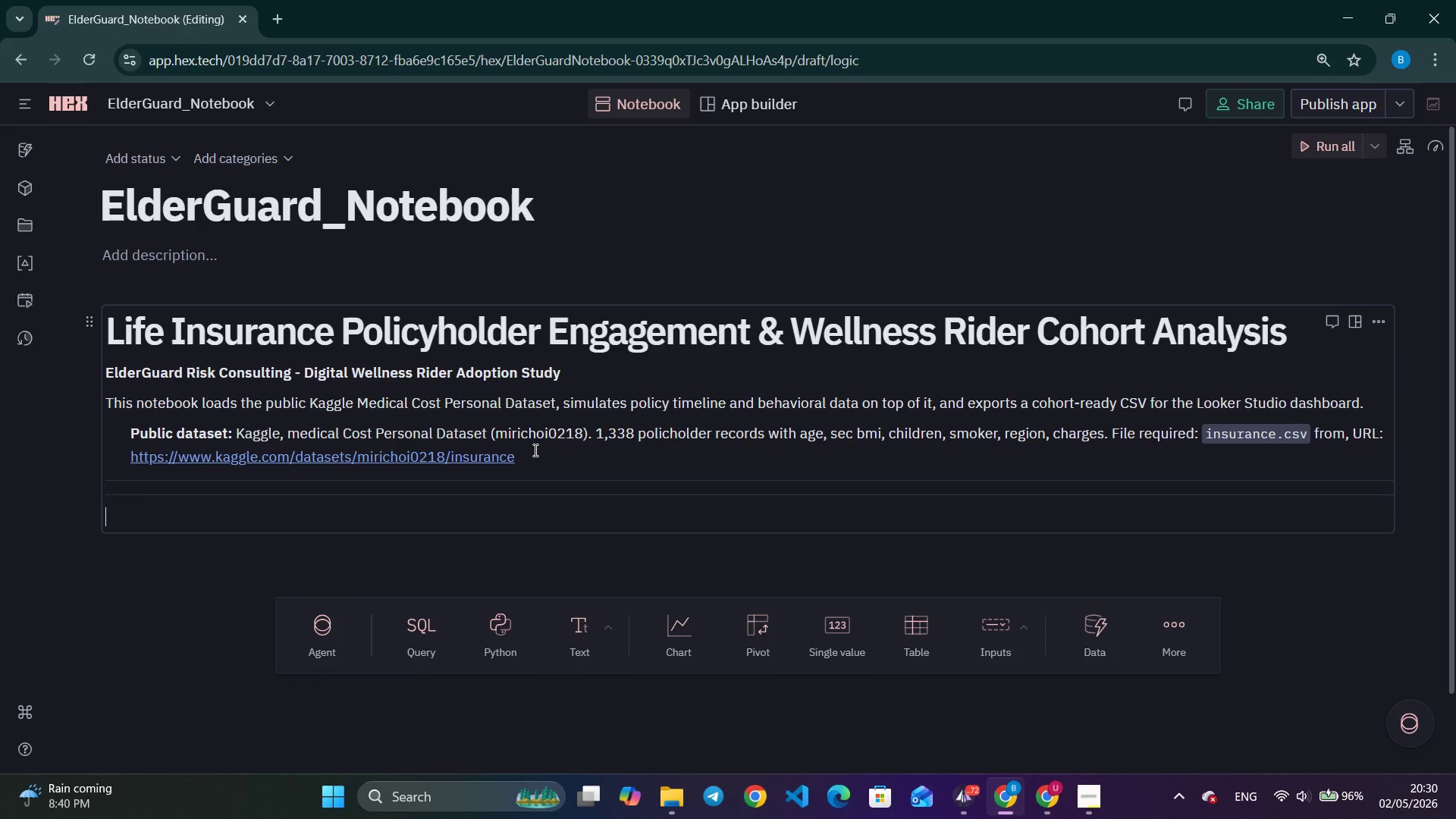 
key(Minus)
 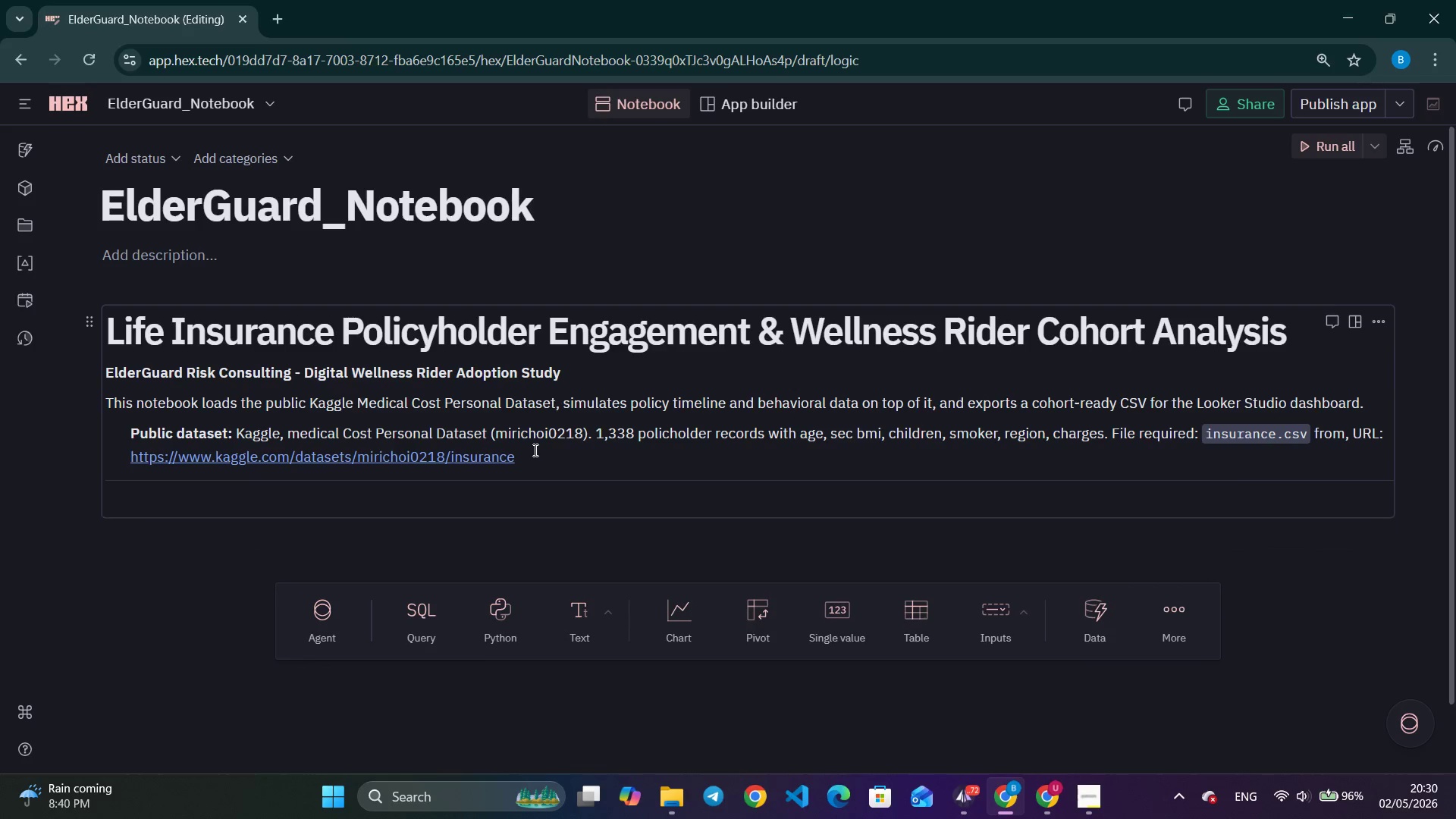 
key(Backspace)
 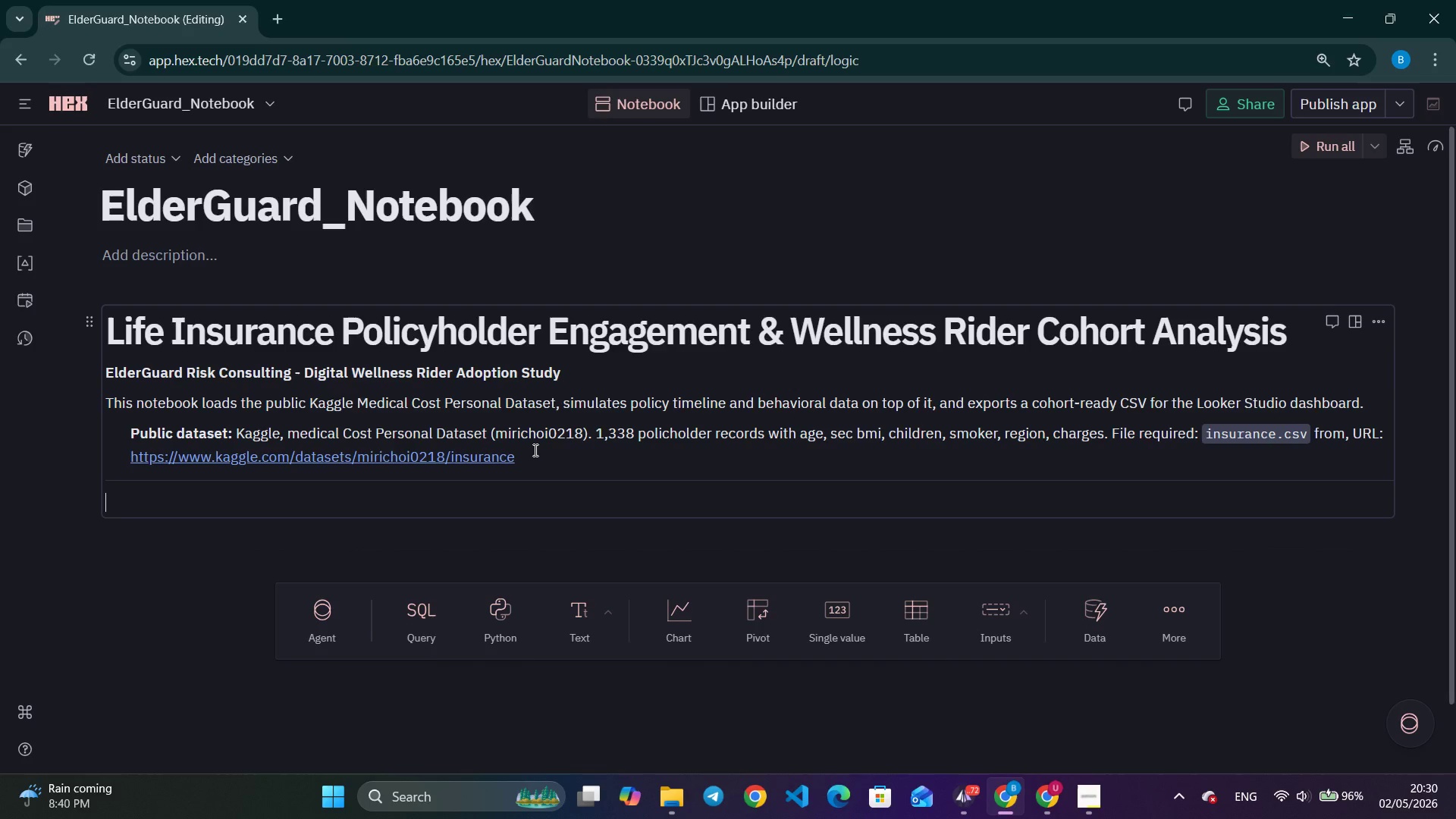 
type(**Data transparency note:** The original datasaet does not include policy timelie)
key(Backspace)
type(nes or rider adoption. The following steps su)
key(Backspace)
type(imulate:)
 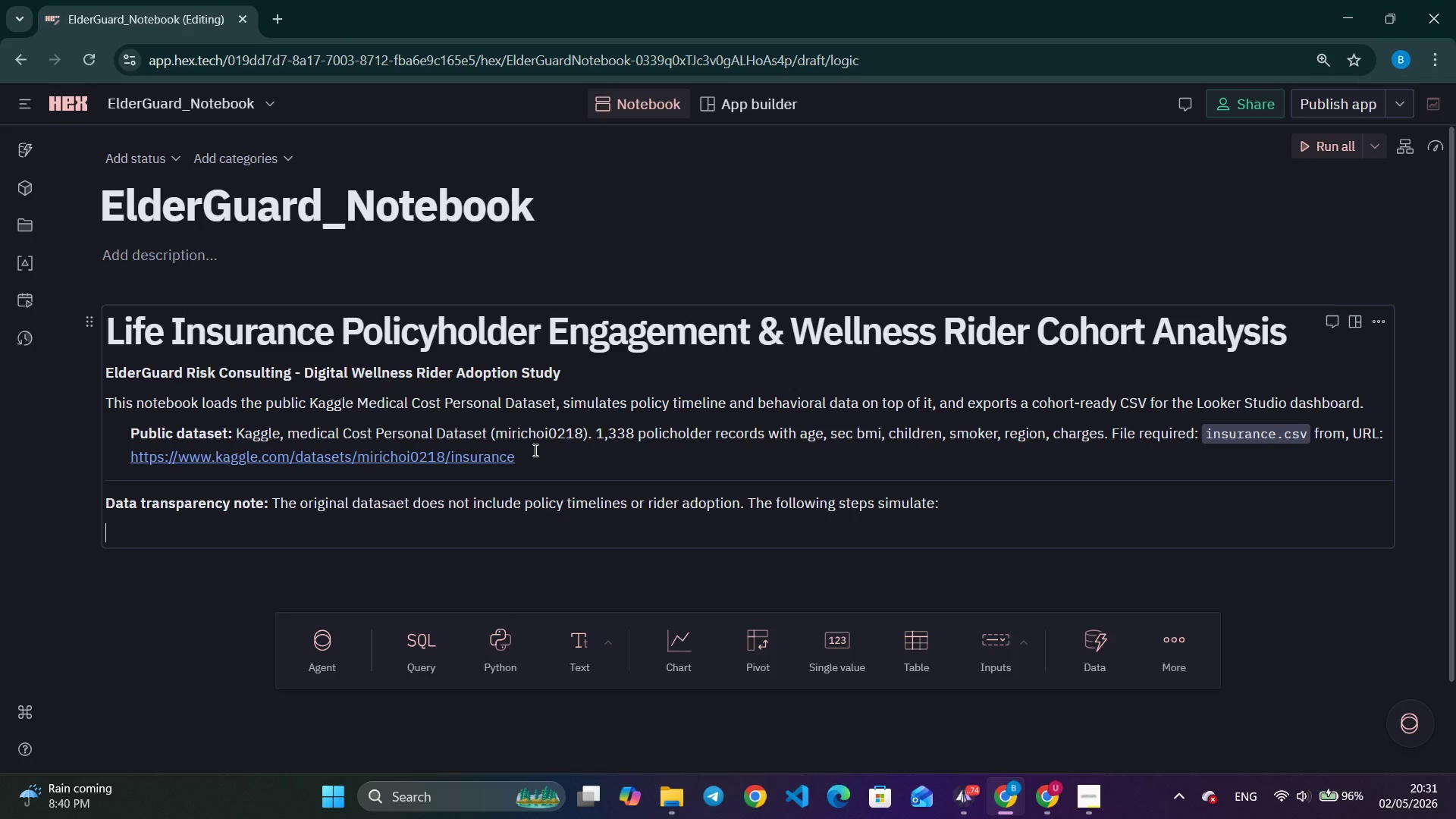 
 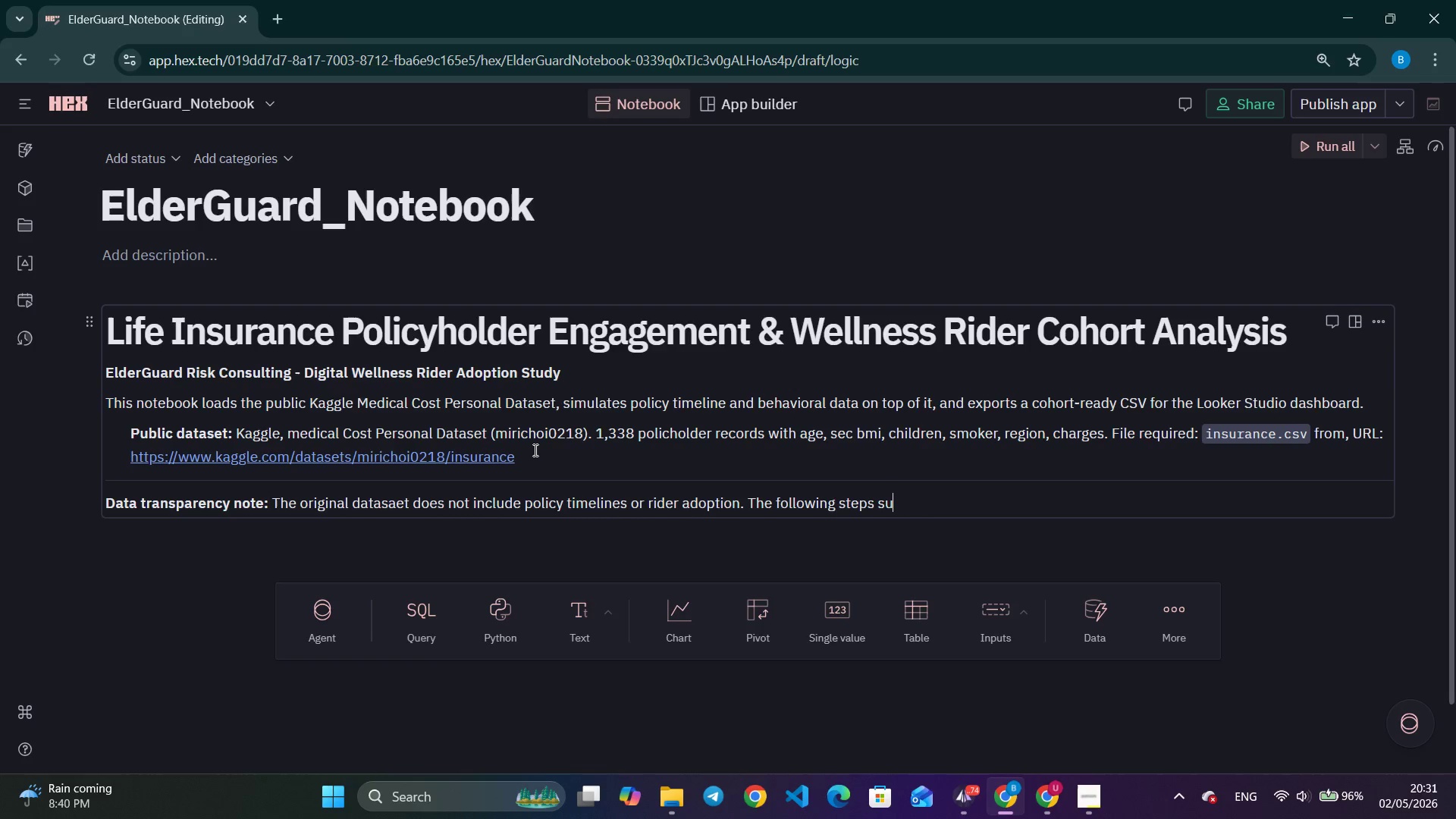 
key(Enter)
 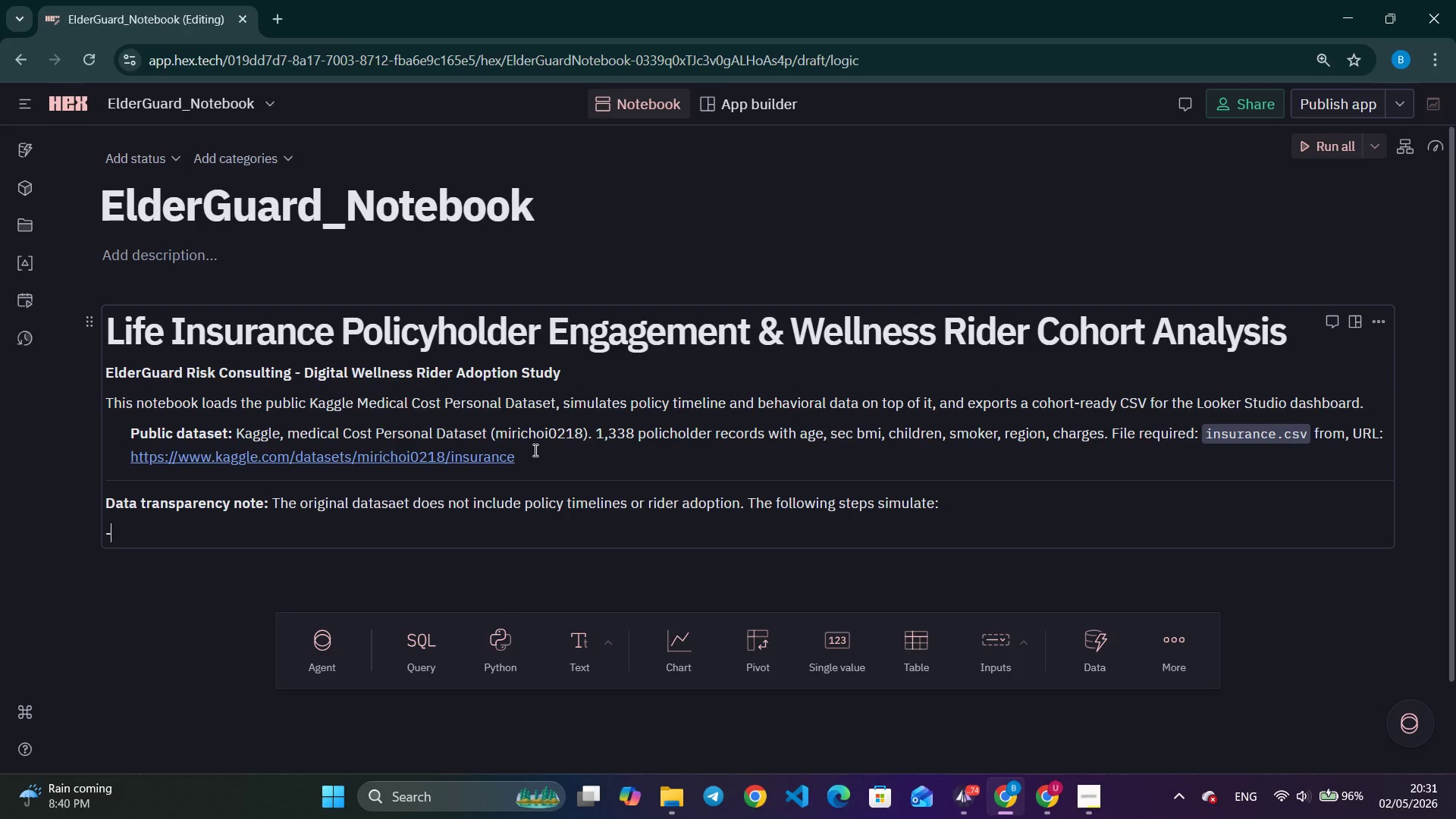 
type(- P)
key(Backspace)
type(`Plicy)
key(Backspace)
key(Backspace)
key(Backspace)
key(Backspace)
type(olicyStartDate` and `Enf)
key(Backspace)
type(rollmentYear` - based on realistic 2019)
key(Backspace)
type(8-2023 distribution)
 